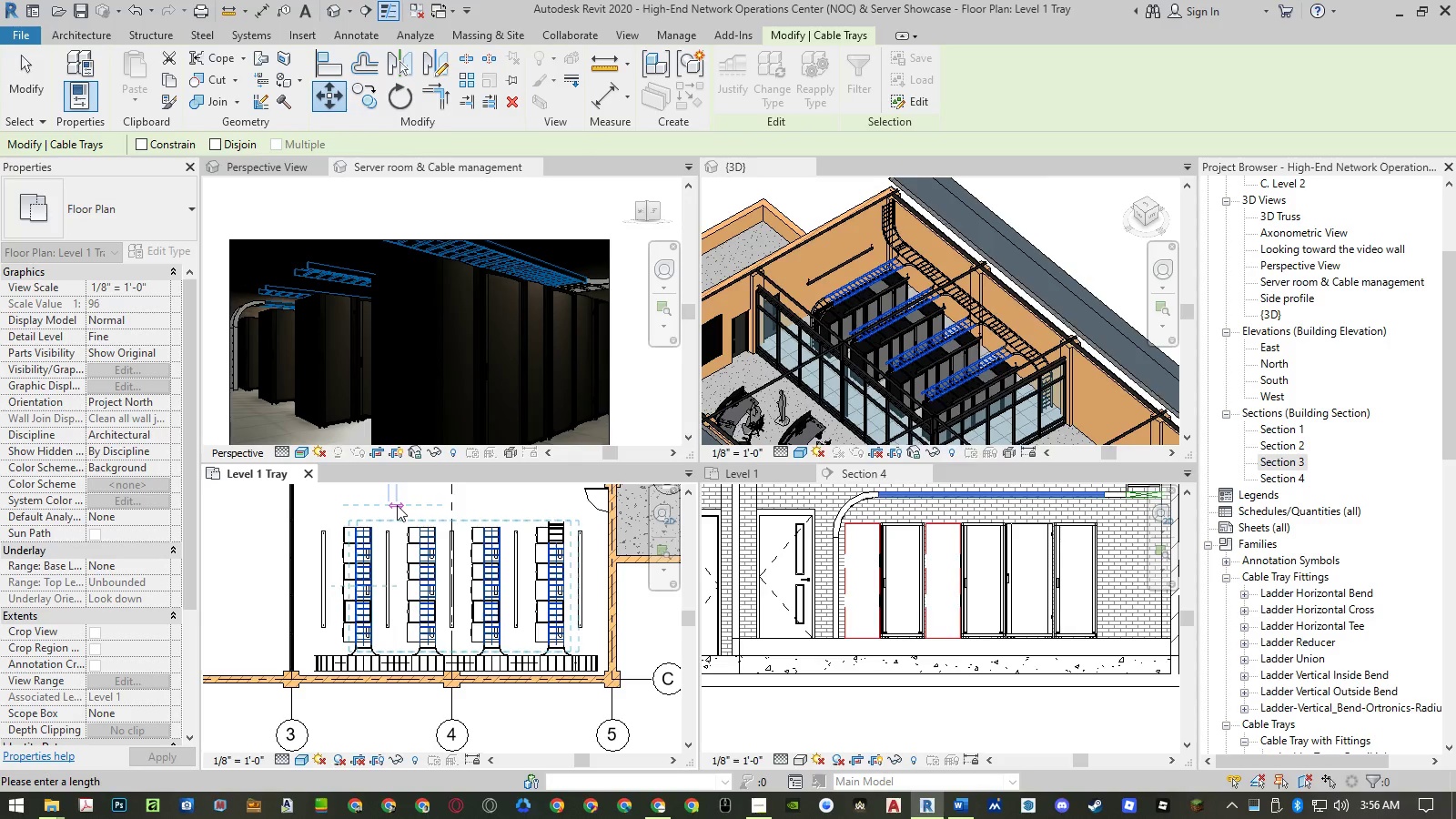 
key(Numpad5)
 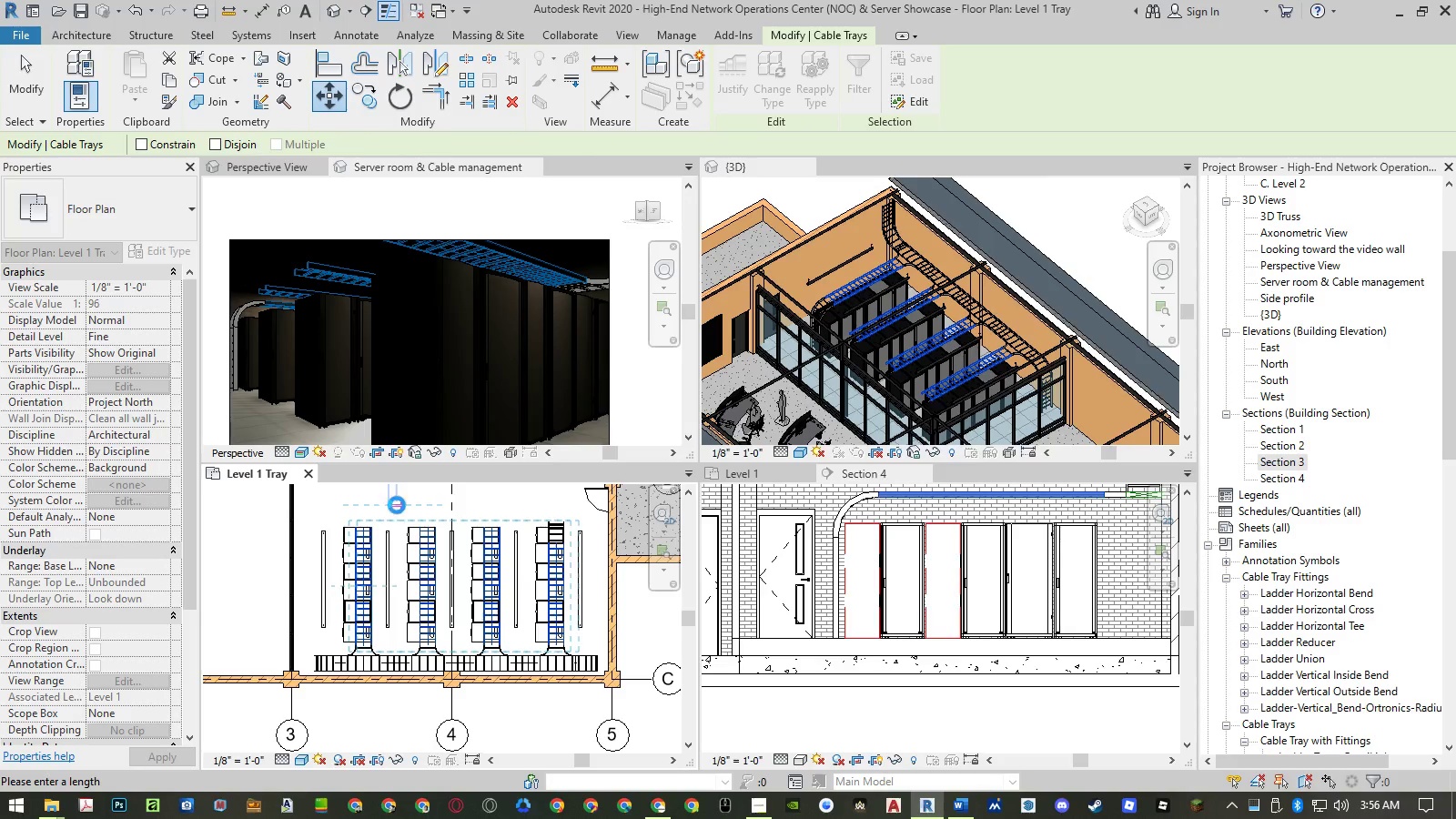 
key(NumpadEnter)
 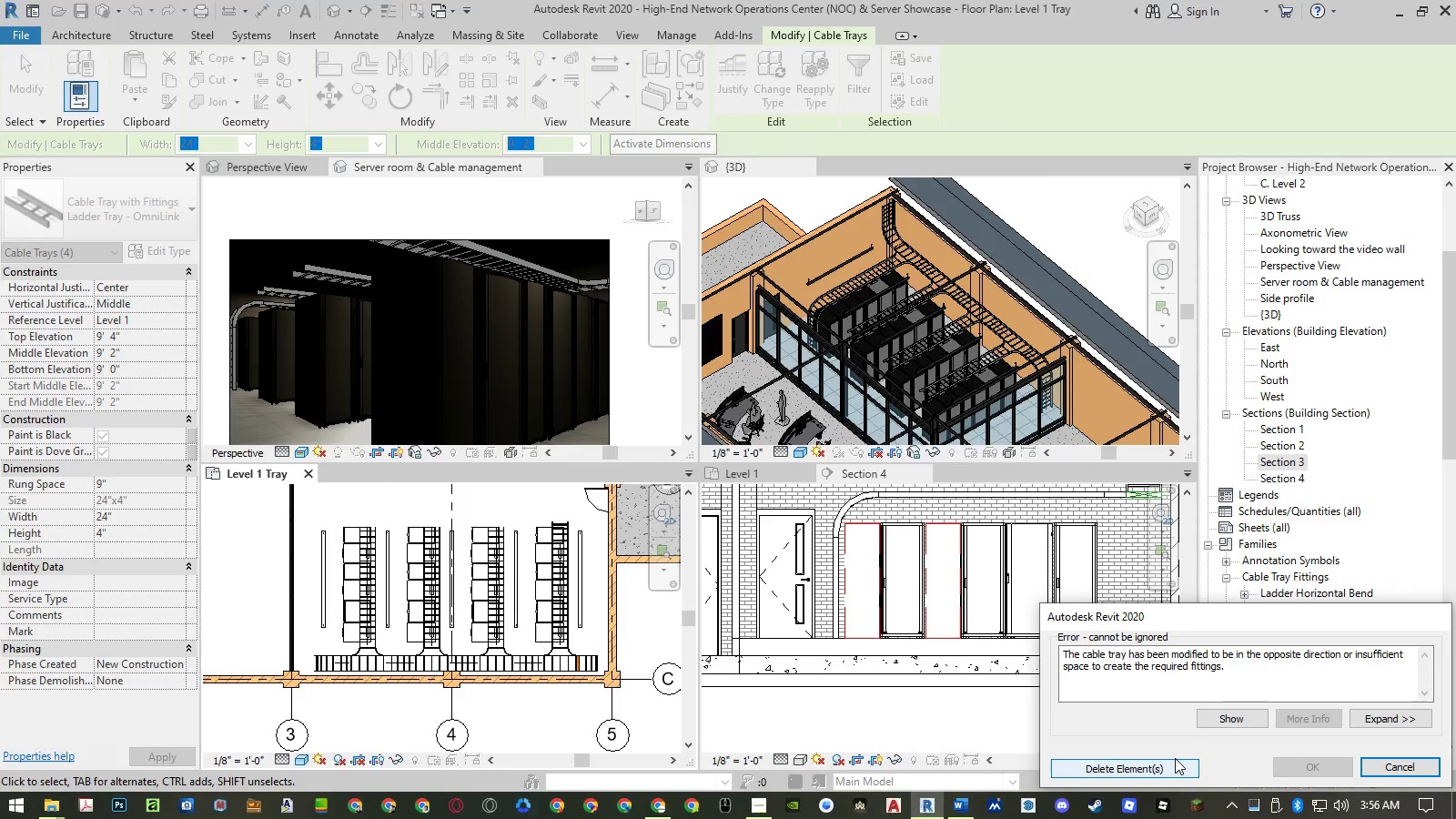 
wait(10.27)
 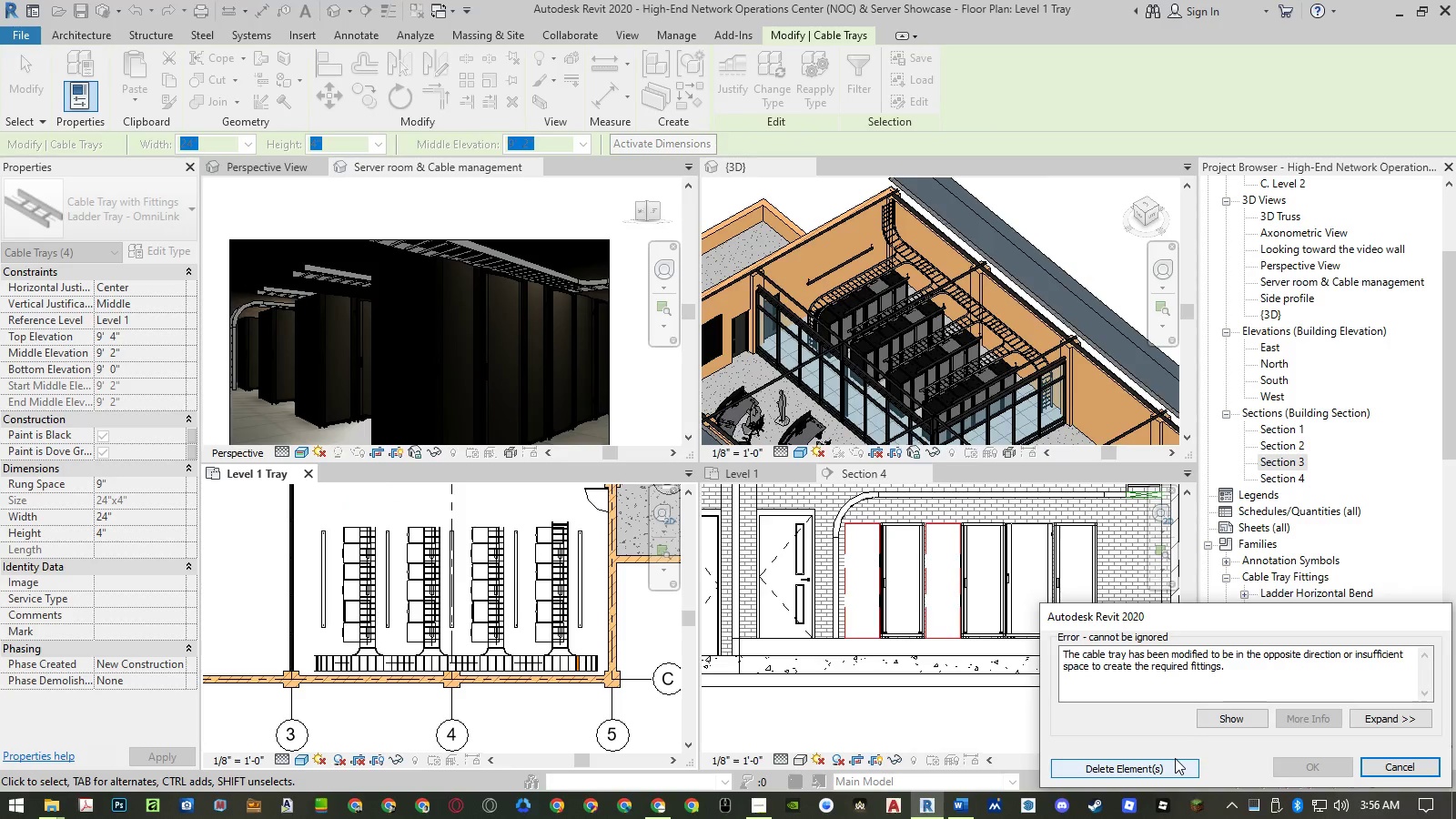 
left_click([1390, 768])
 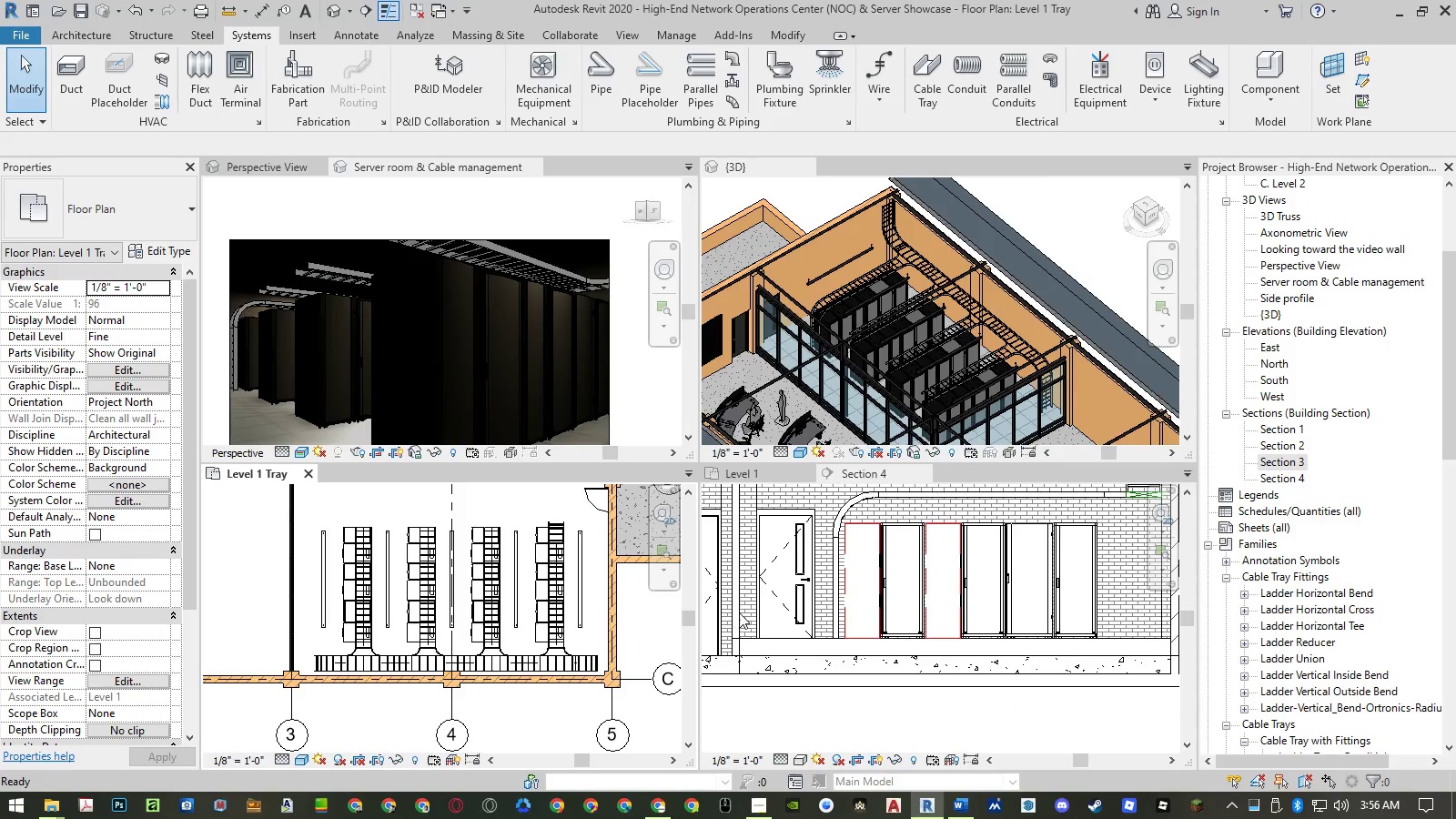 
scroll: coordinate [804, 606], scroll_direction: down, amount: 4.0
 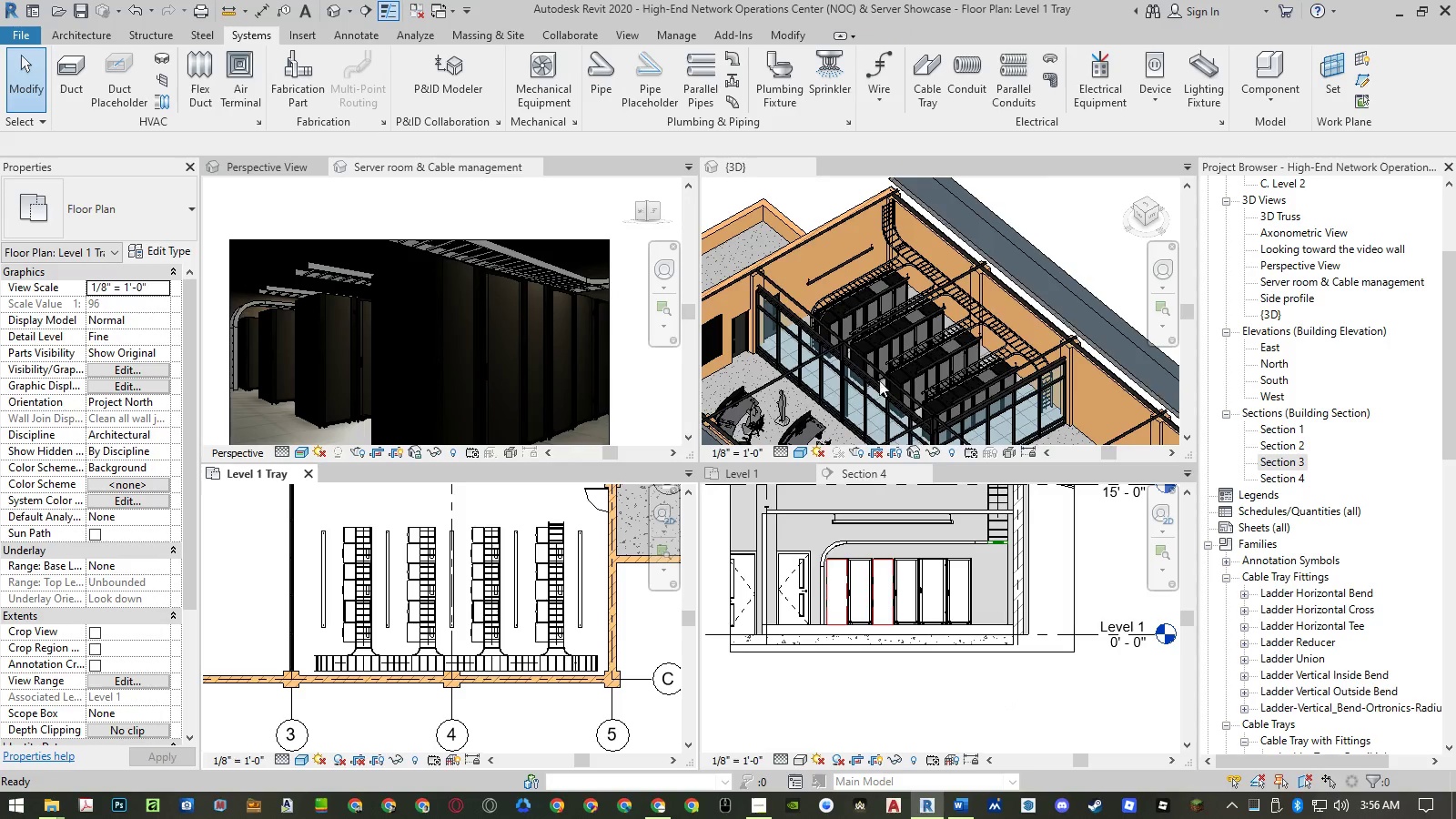 
left_click([886, 217])
 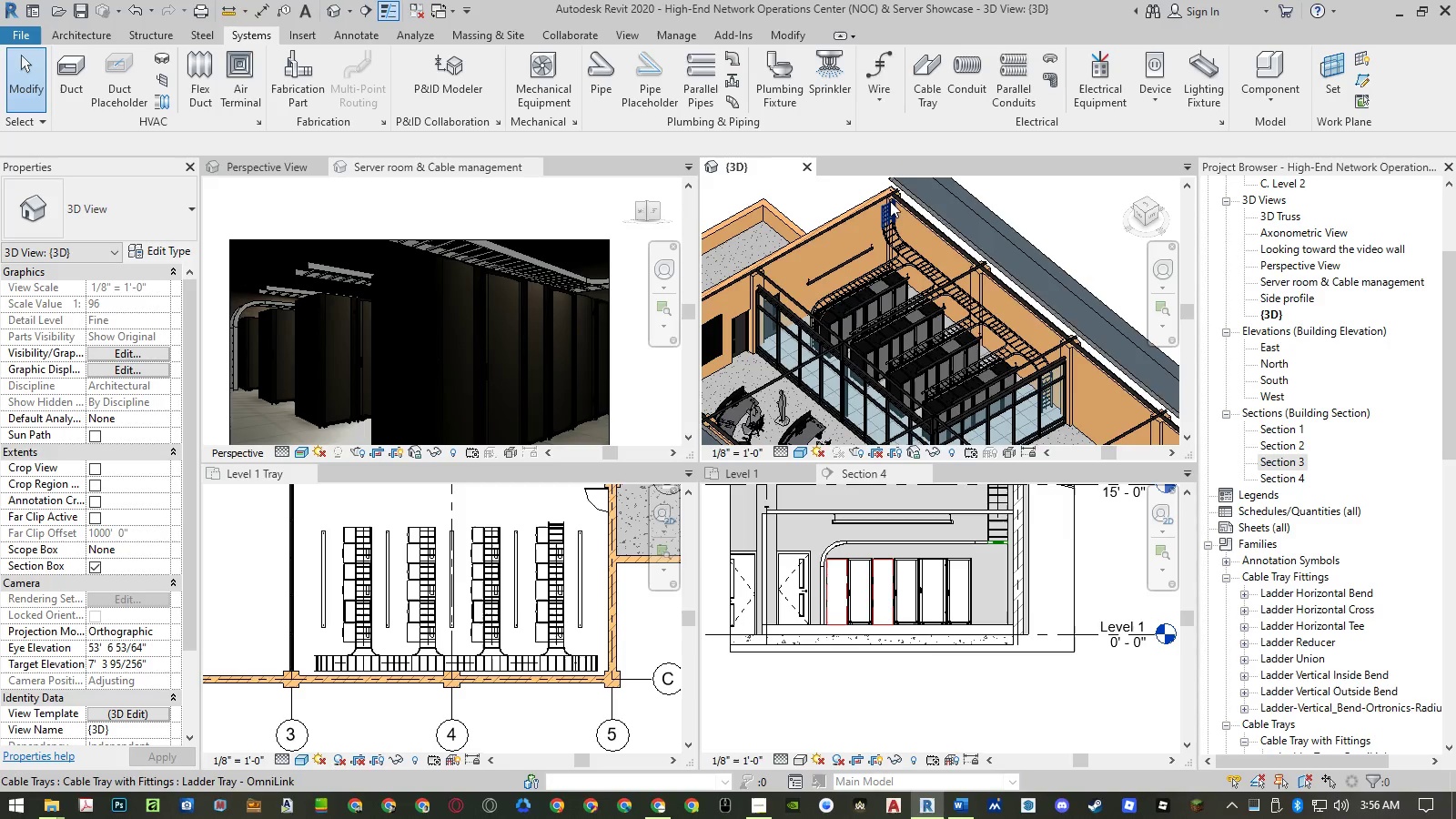 
scroll: coordinate [893, 187], scroll_direction: up, amount: 8.0
 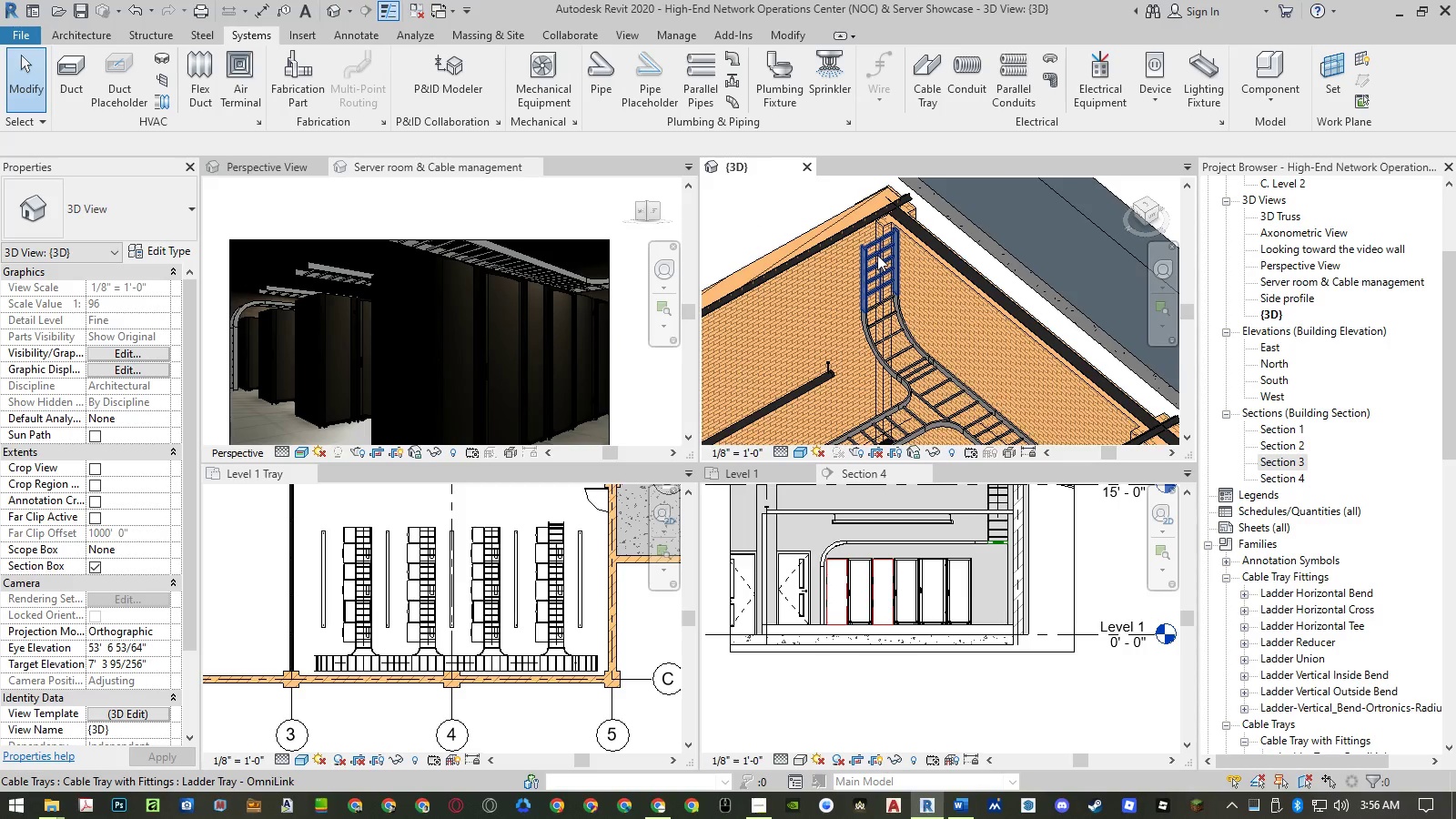 
left_click([877, 255])
 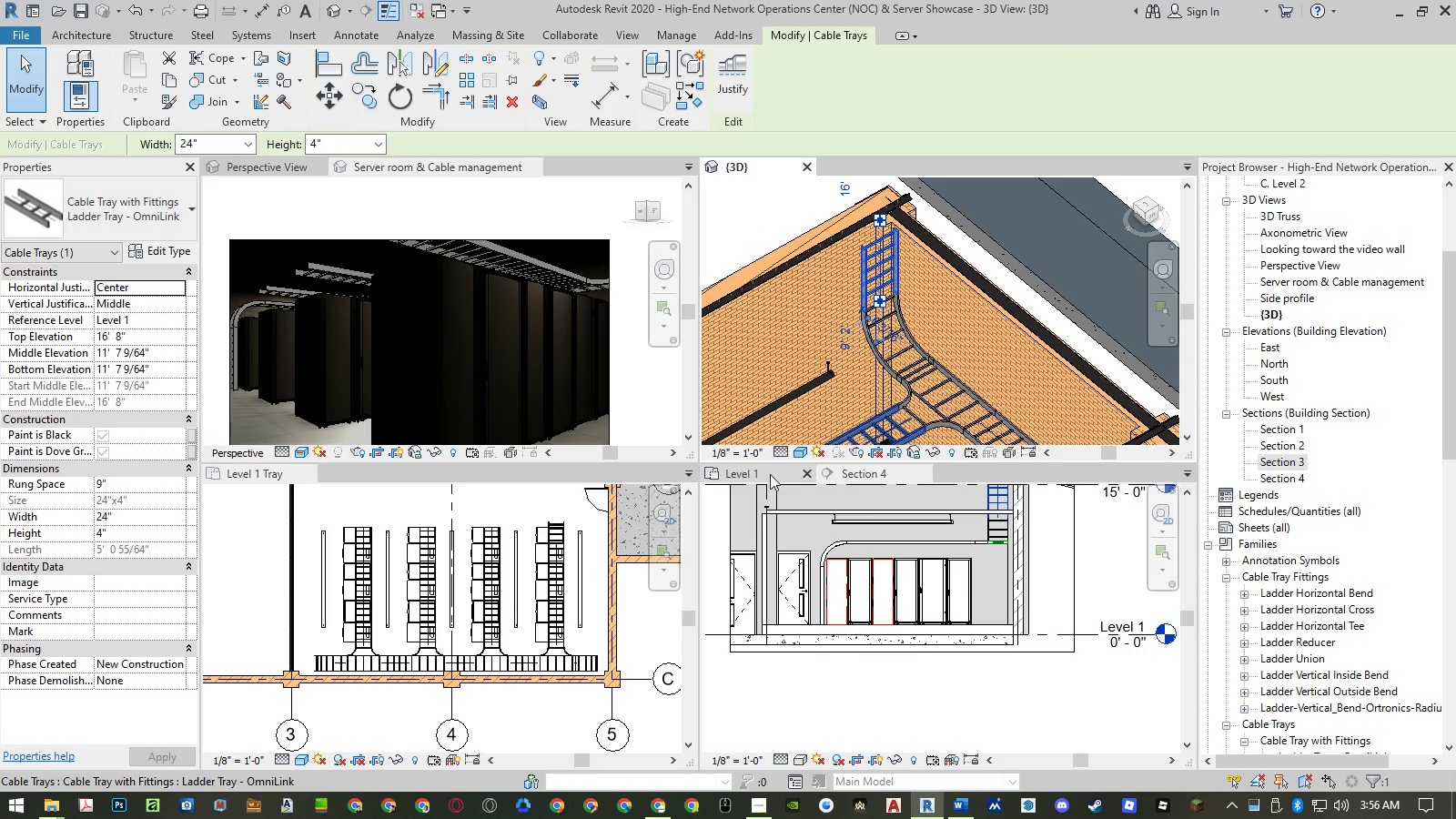 
left_click([756, 475])
 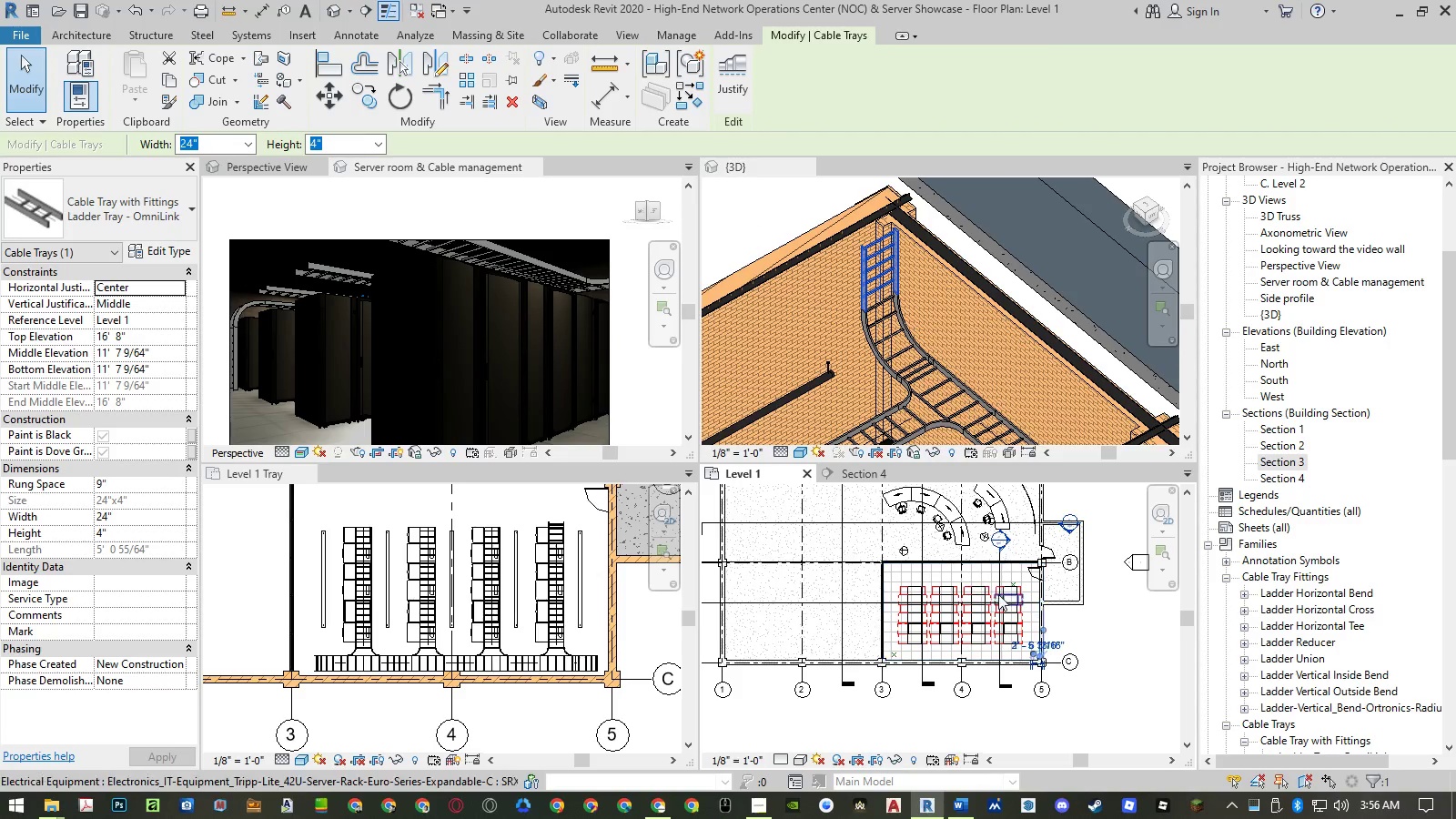 
left_click([1006, 716])
 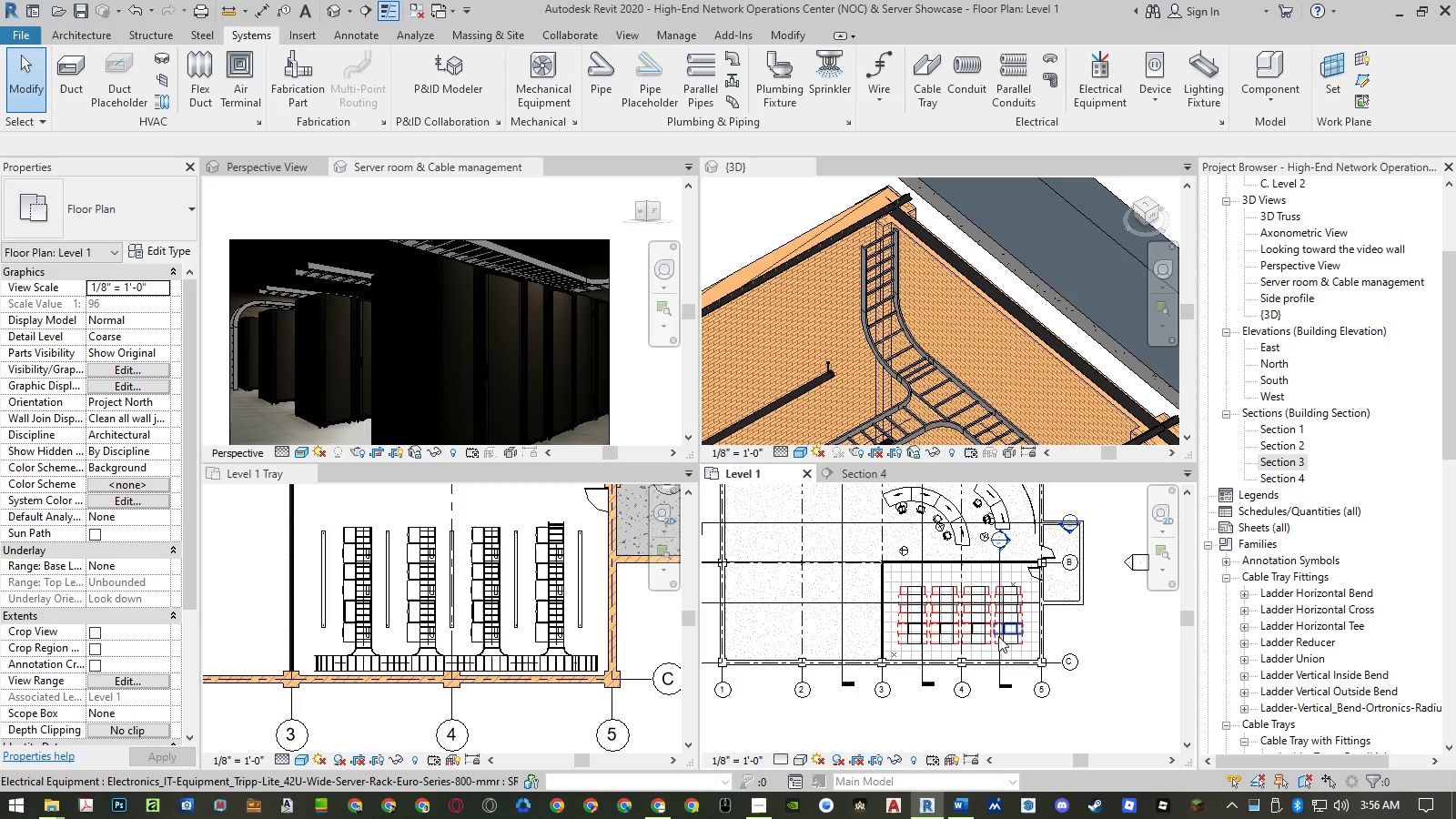 
left_click([1000, 675])
 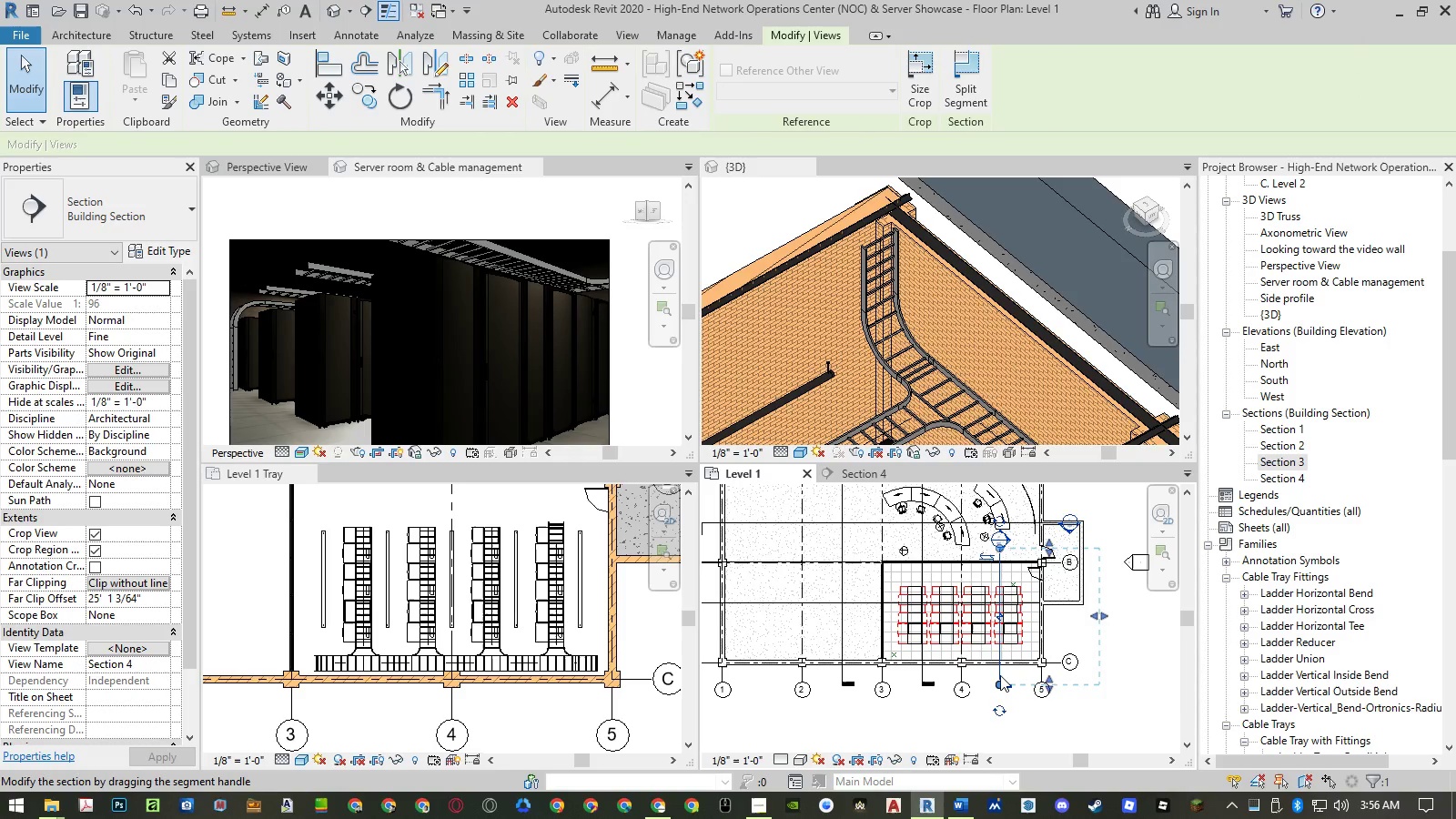 
type(cs)
 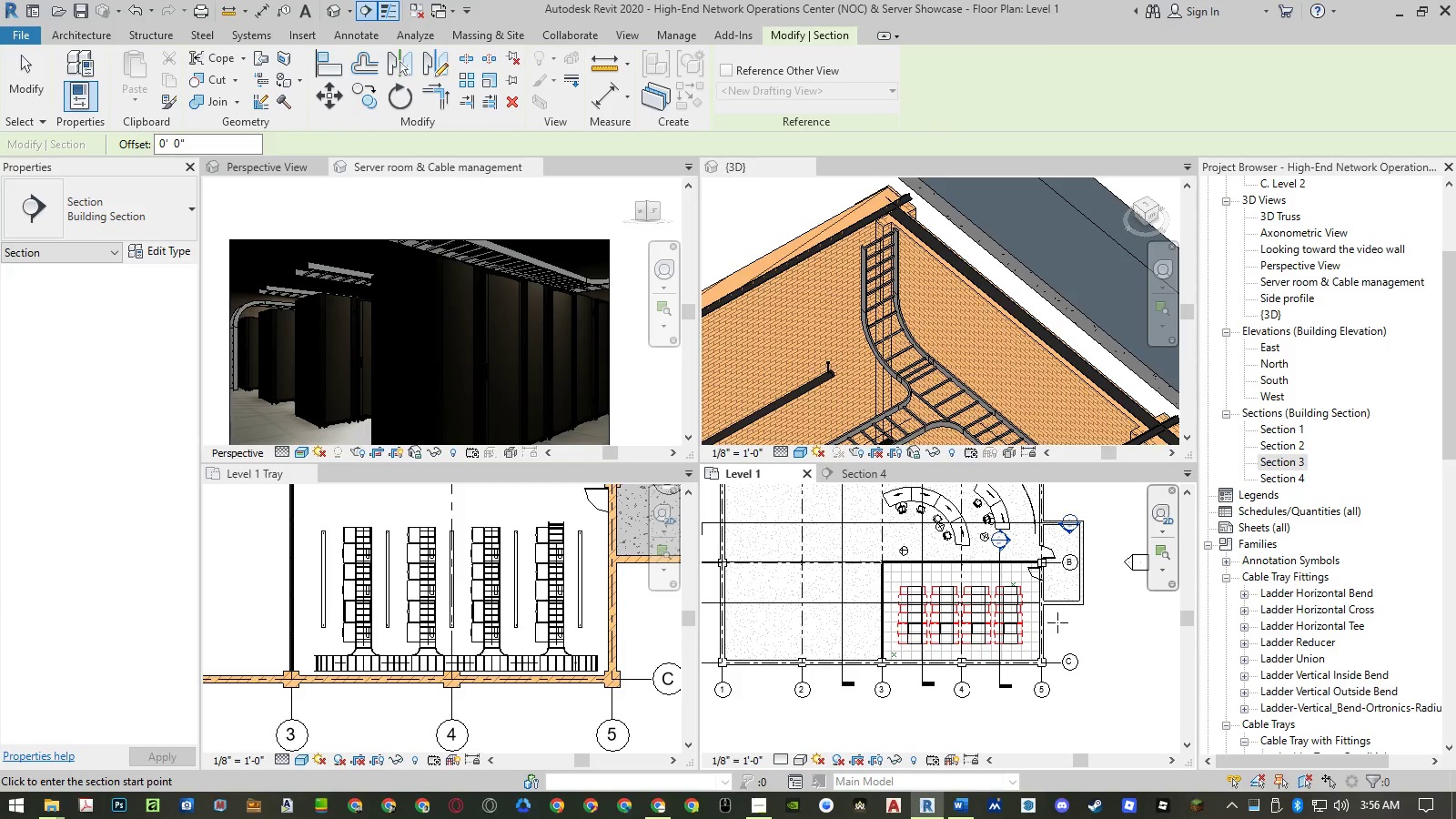 
left_click([1058, 622])
 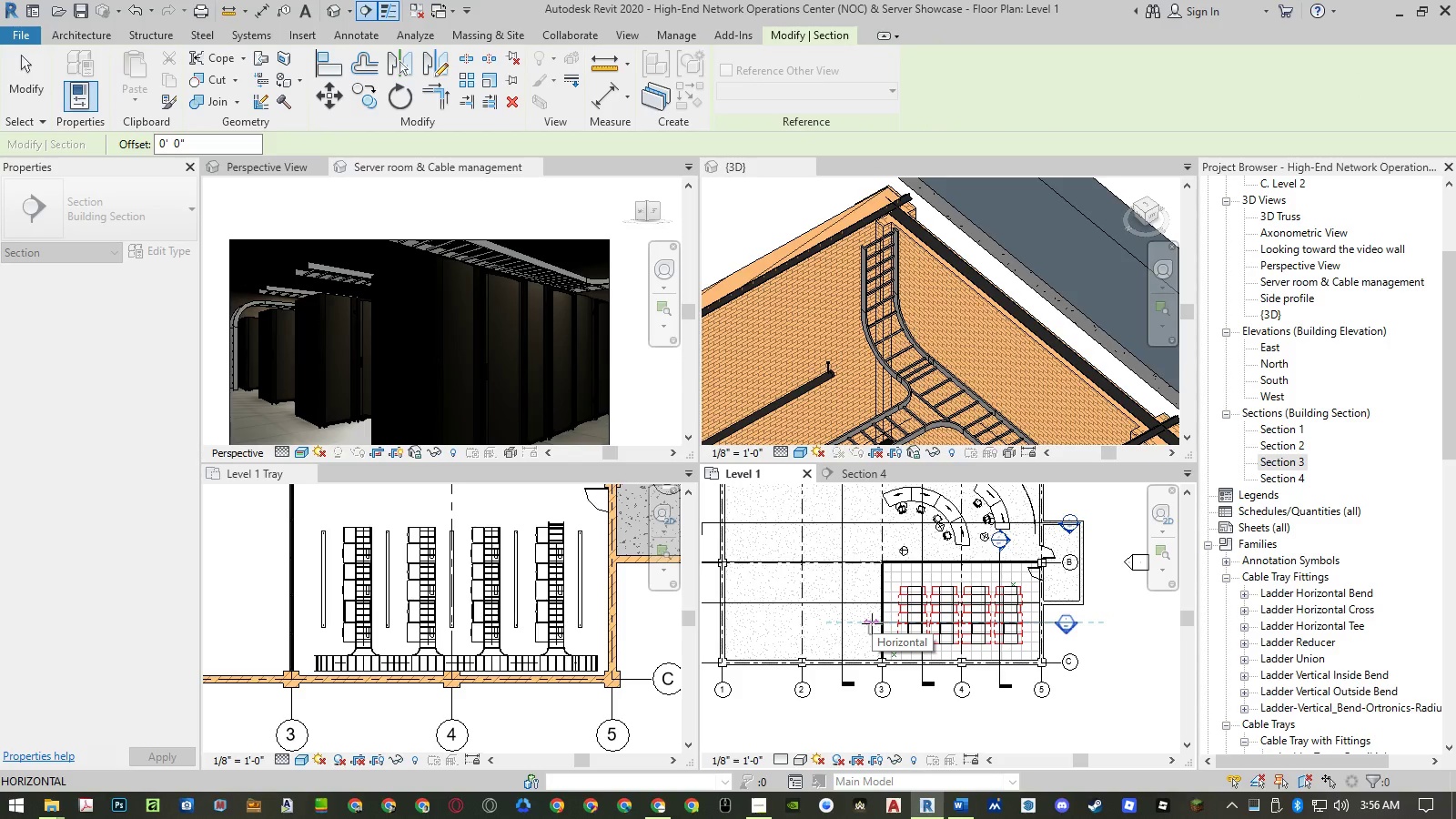 
left_click([866, 623])
 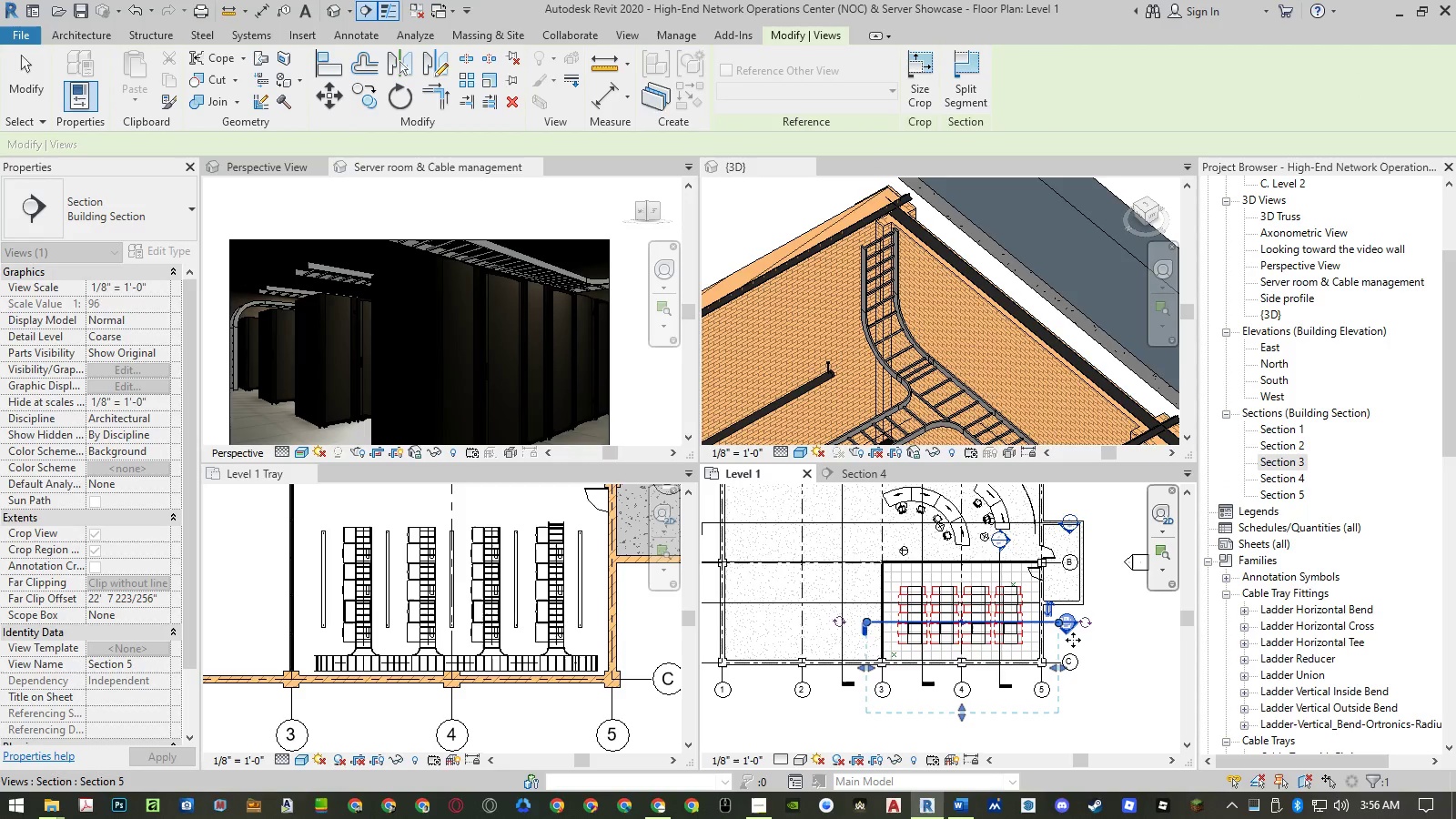 
key(Escape)
 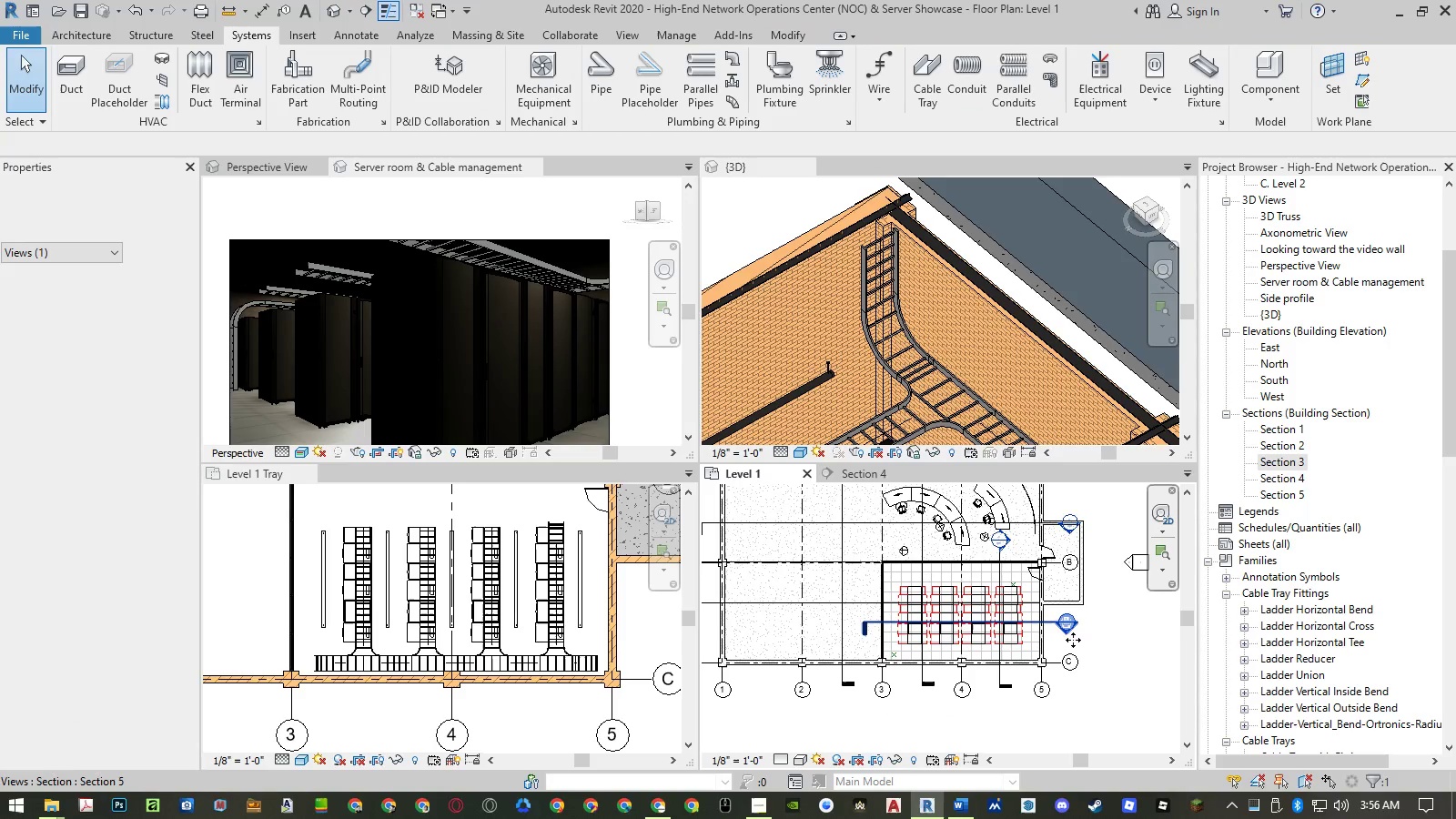 
key(Escape)
 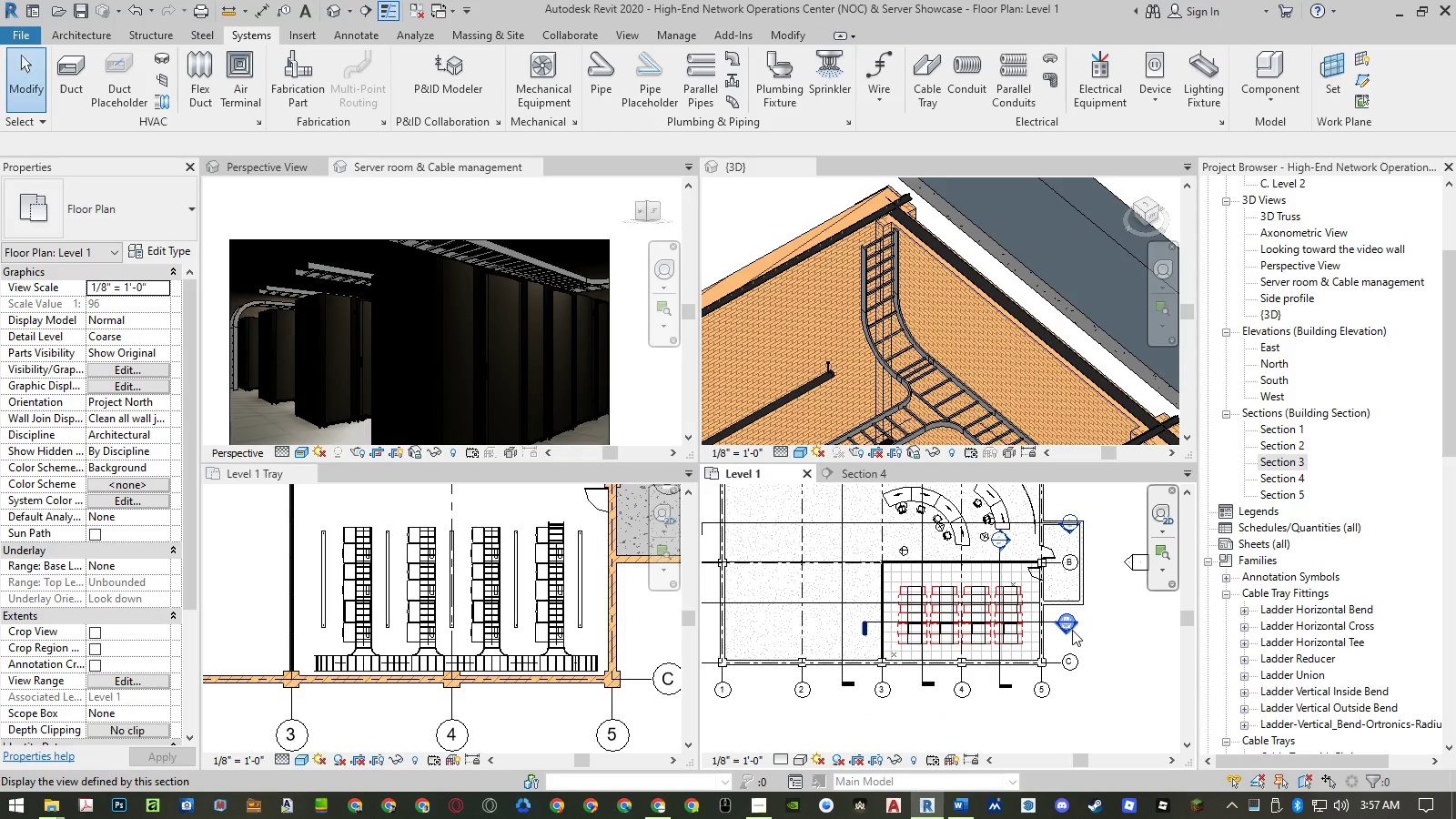 
double_click([1072, 630])
 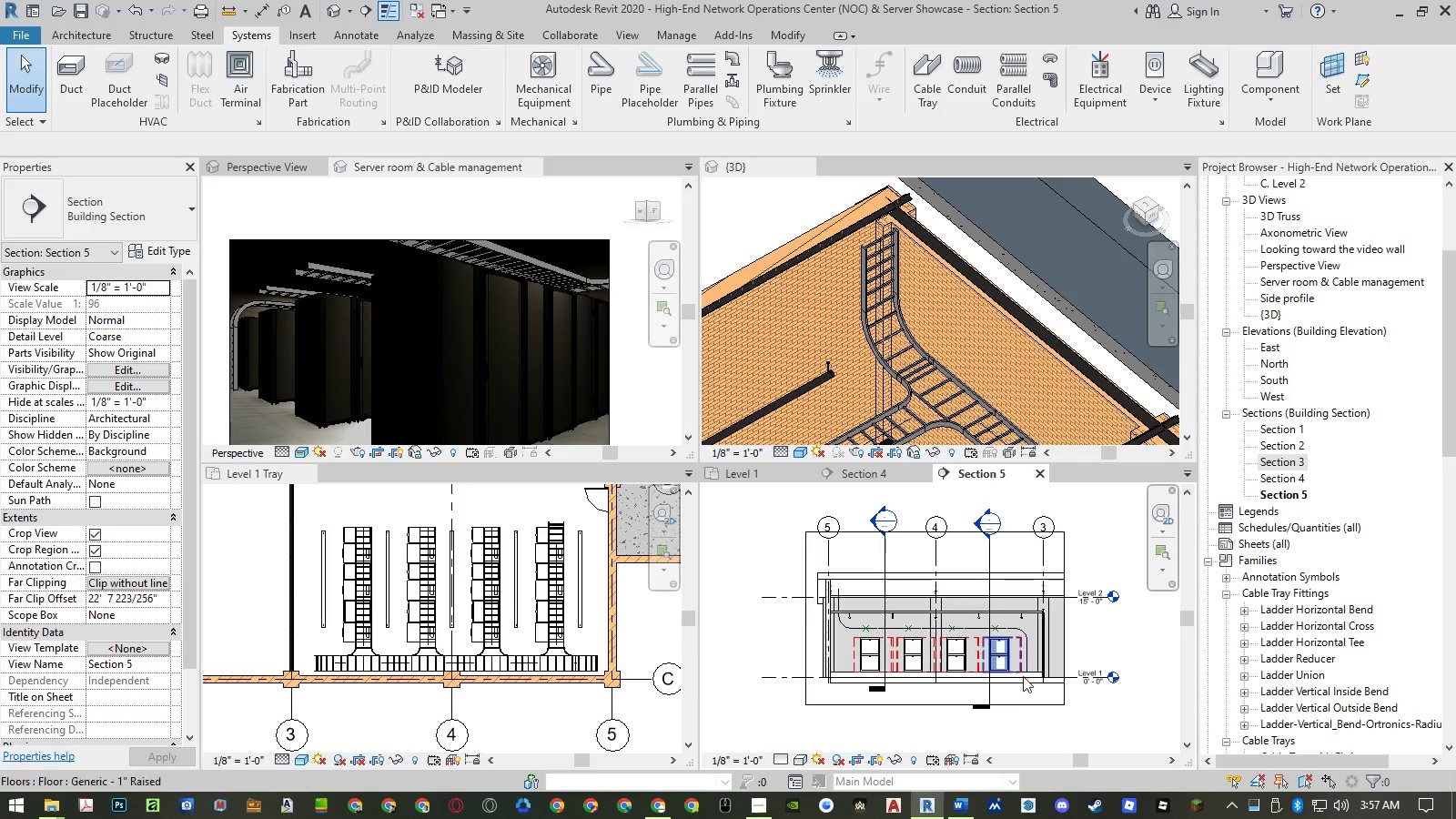 
left_click([985, 698])
 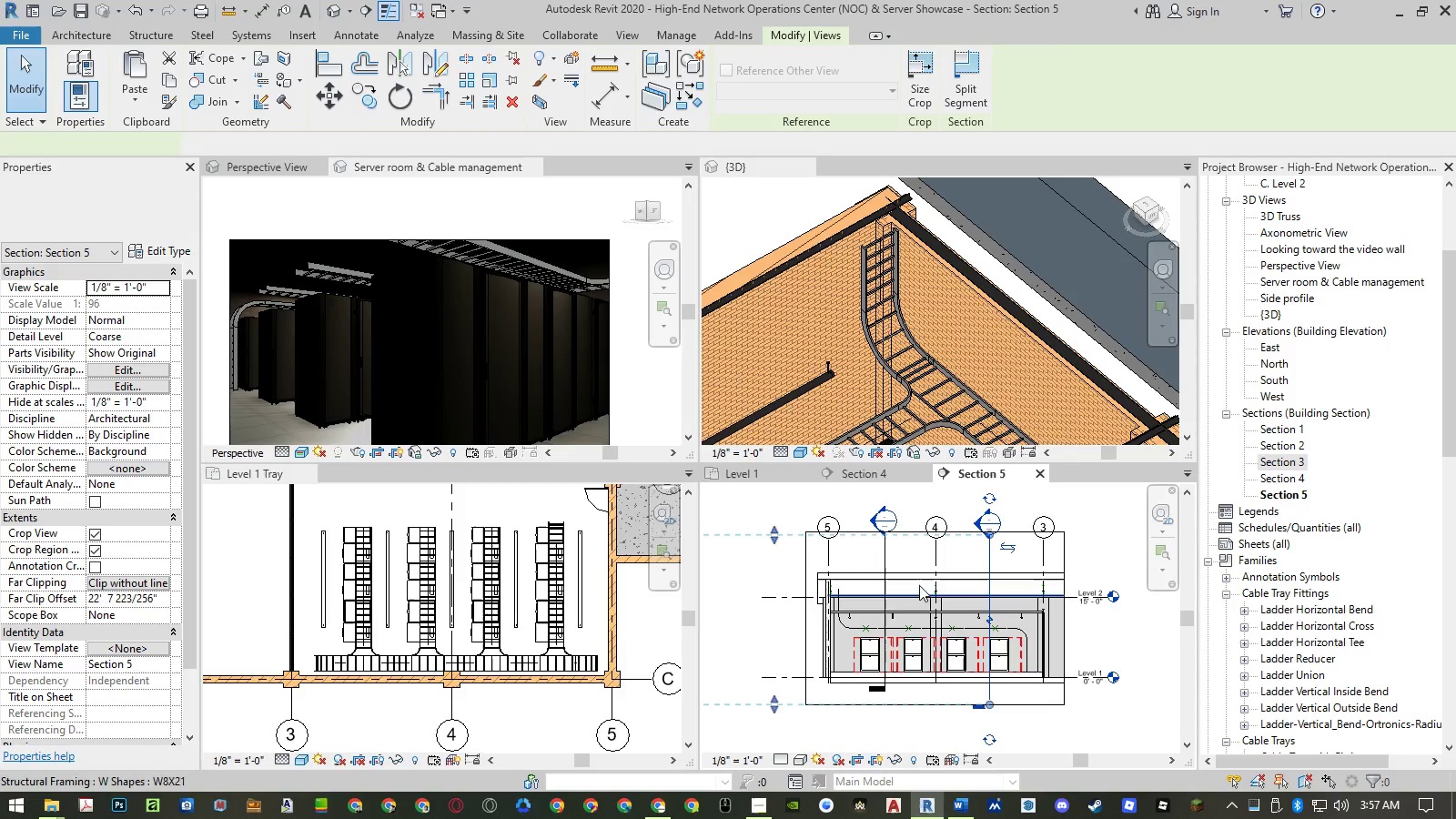 
left_click([888, 556])
 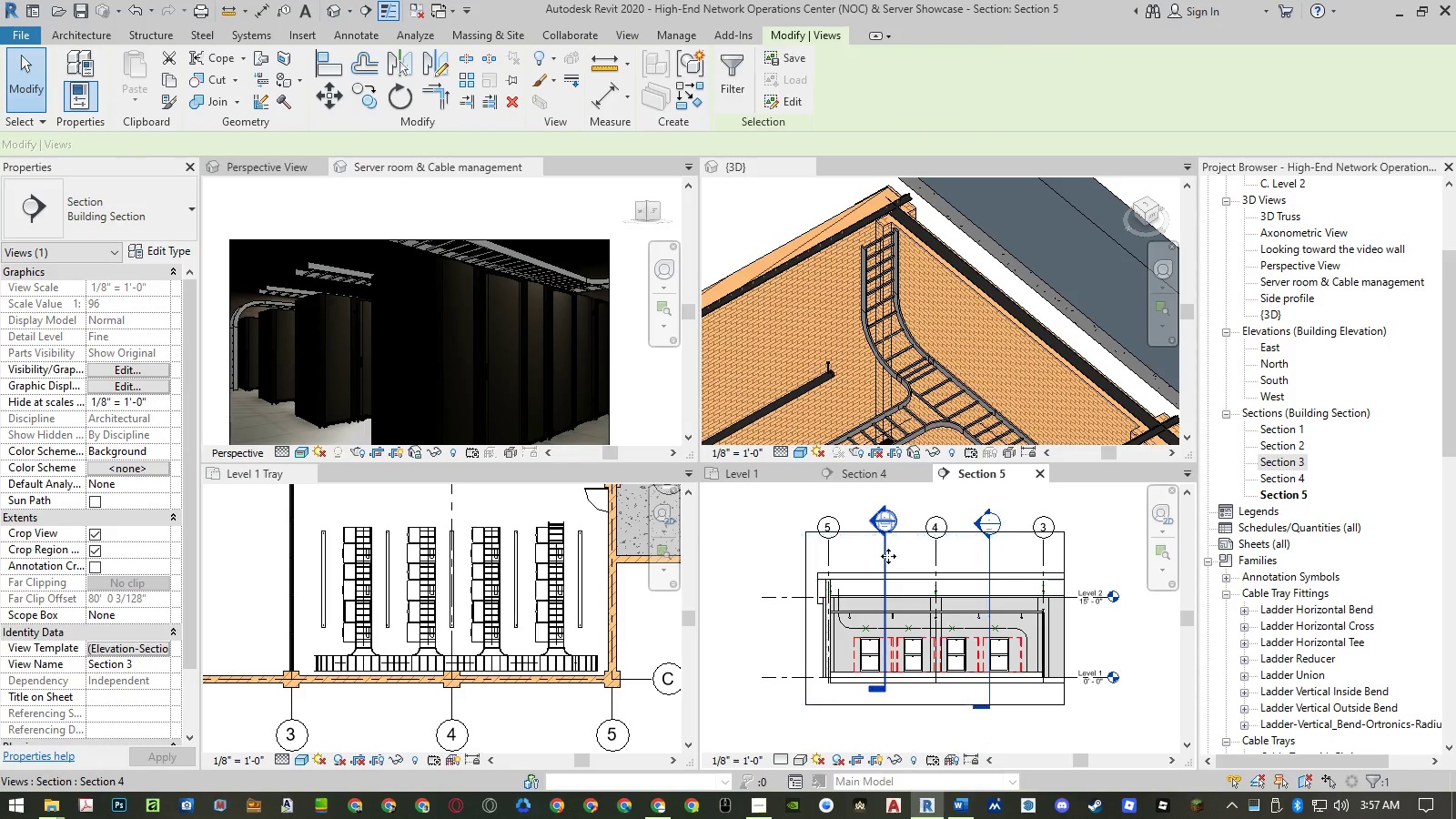 
right_click([888, 556])
 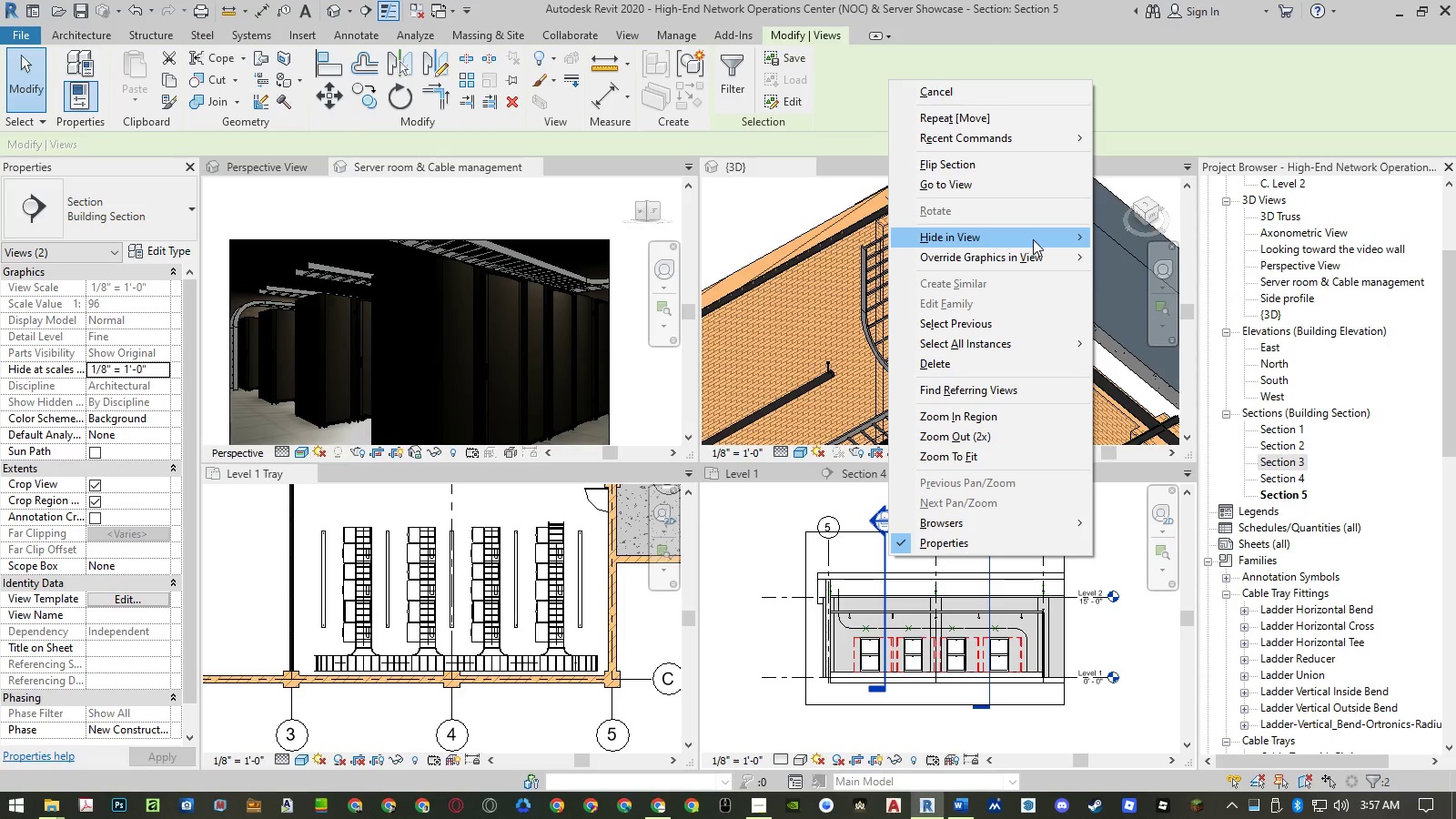 
double_click([1116, 238])
 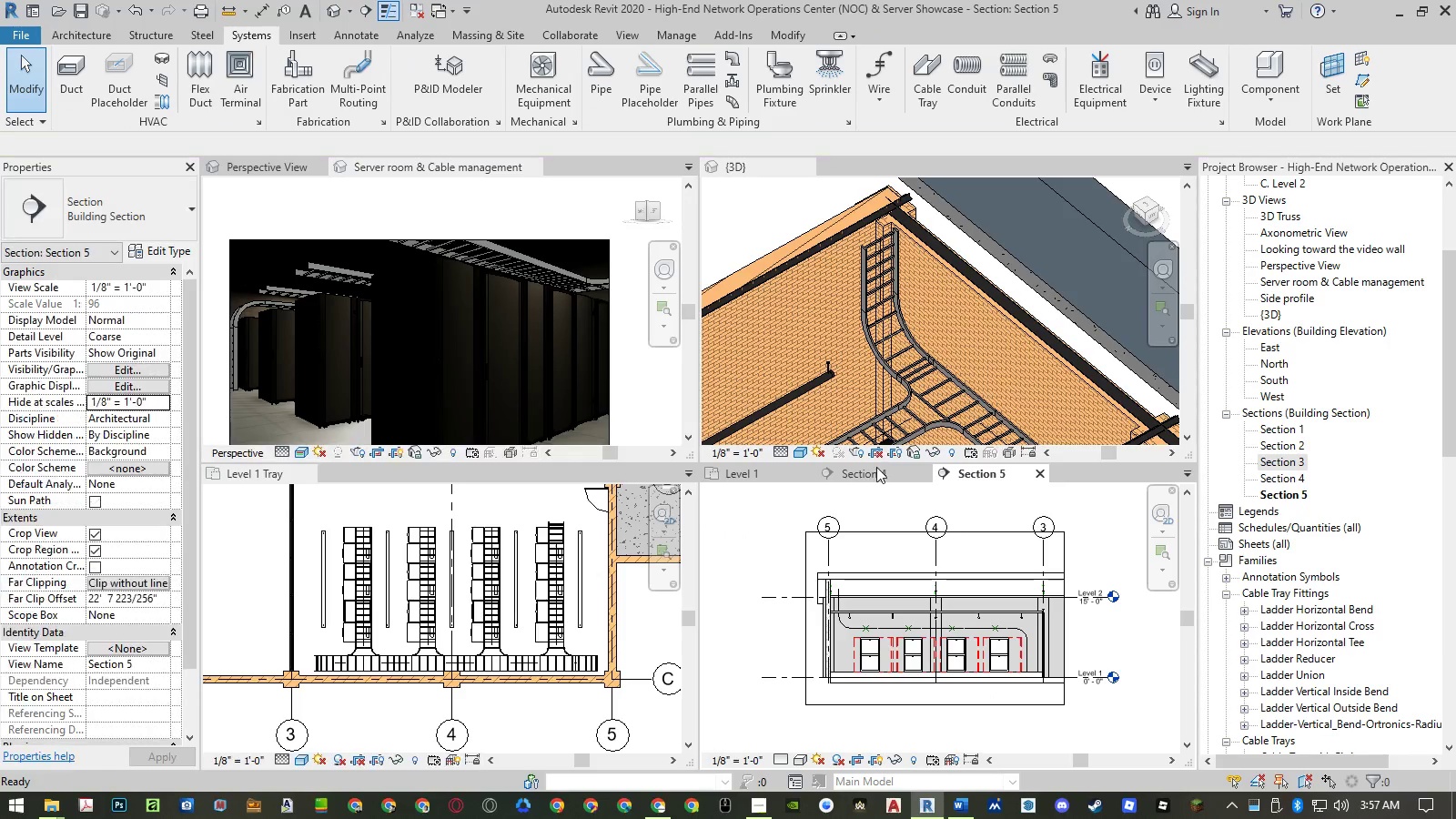 
left_click([876, 474])
 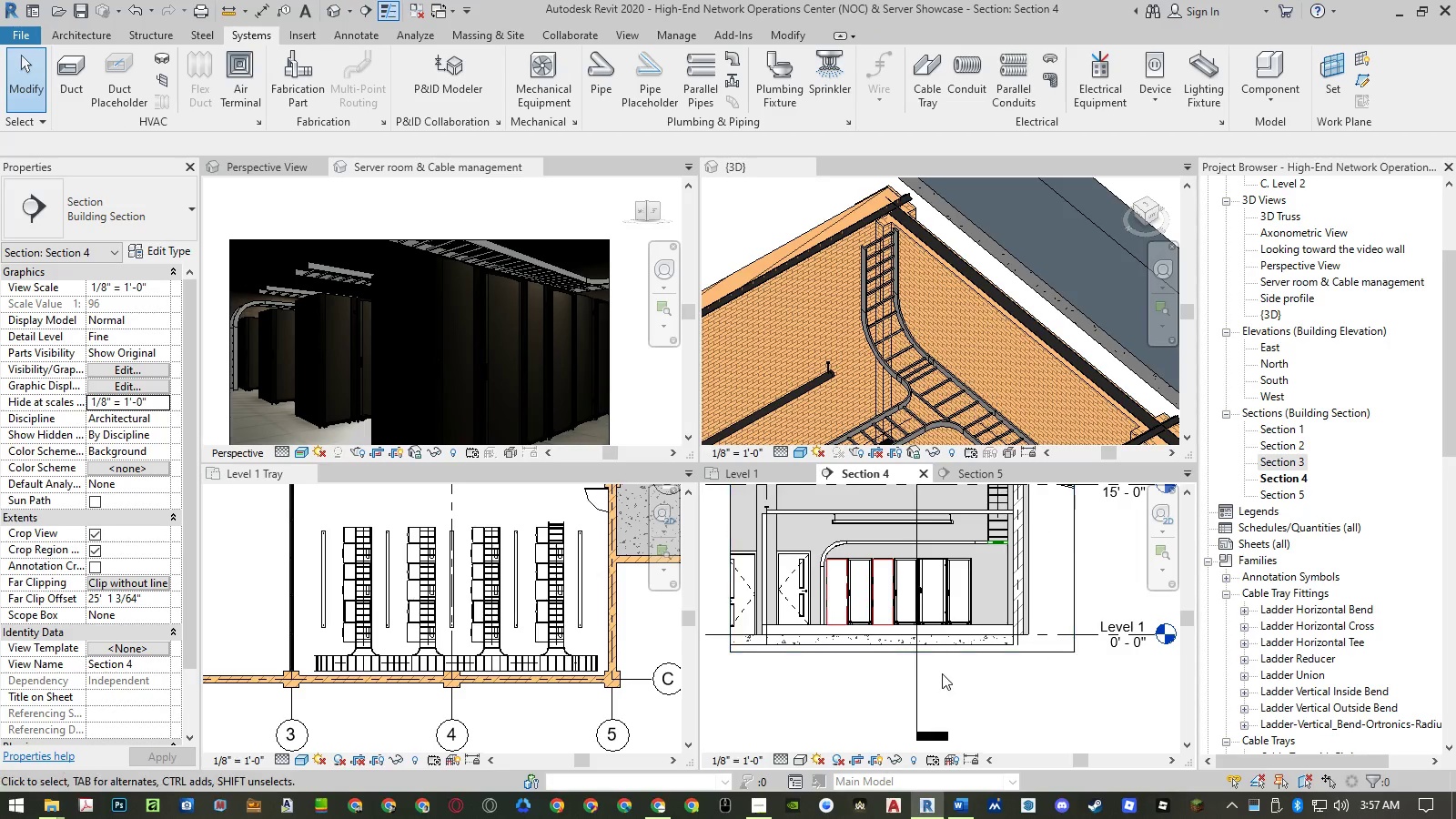 
scroll: coordinate [945, 682], scroll_direction: down, amount: 6.0
 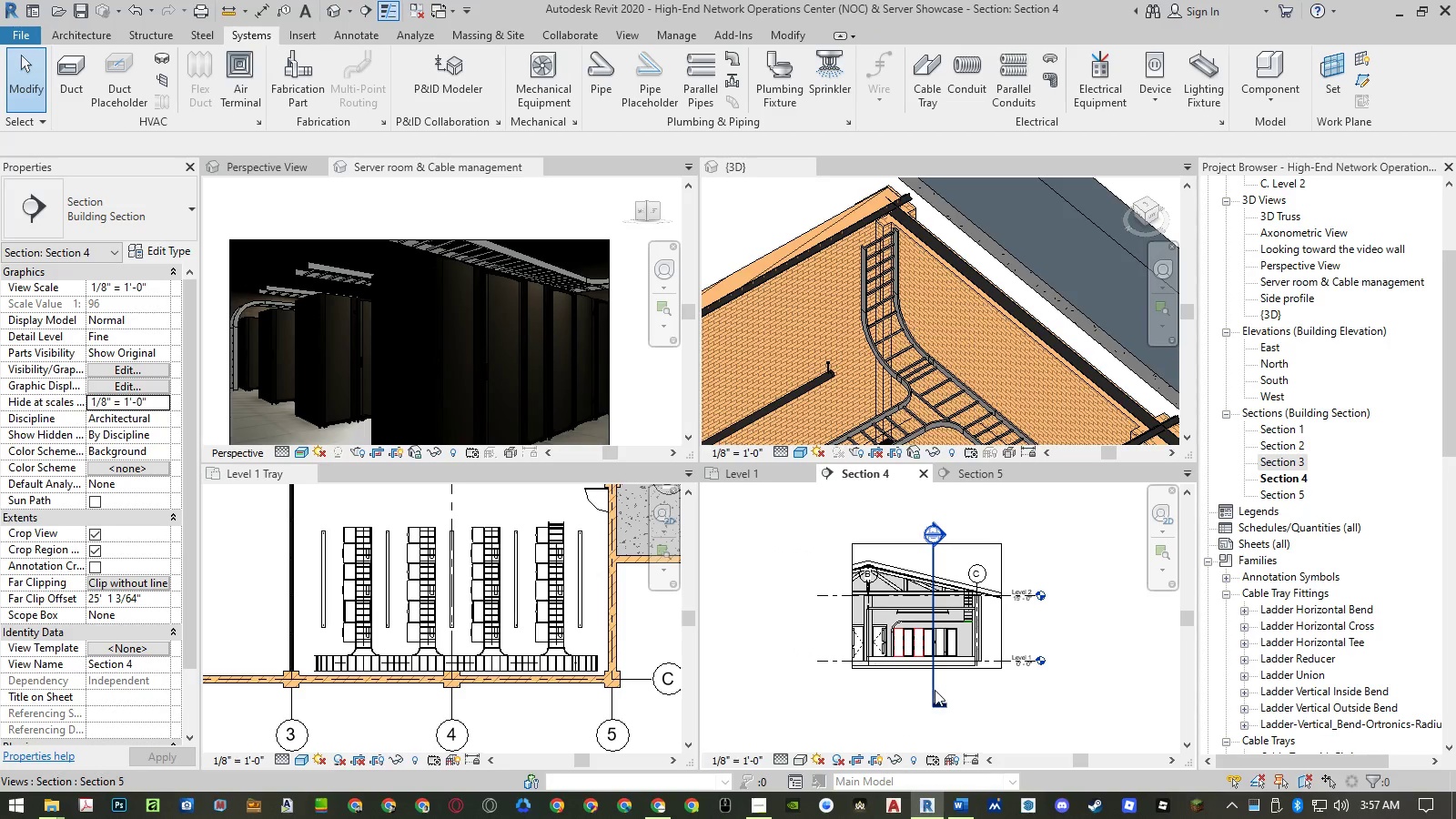 
left_click([935, 690])
 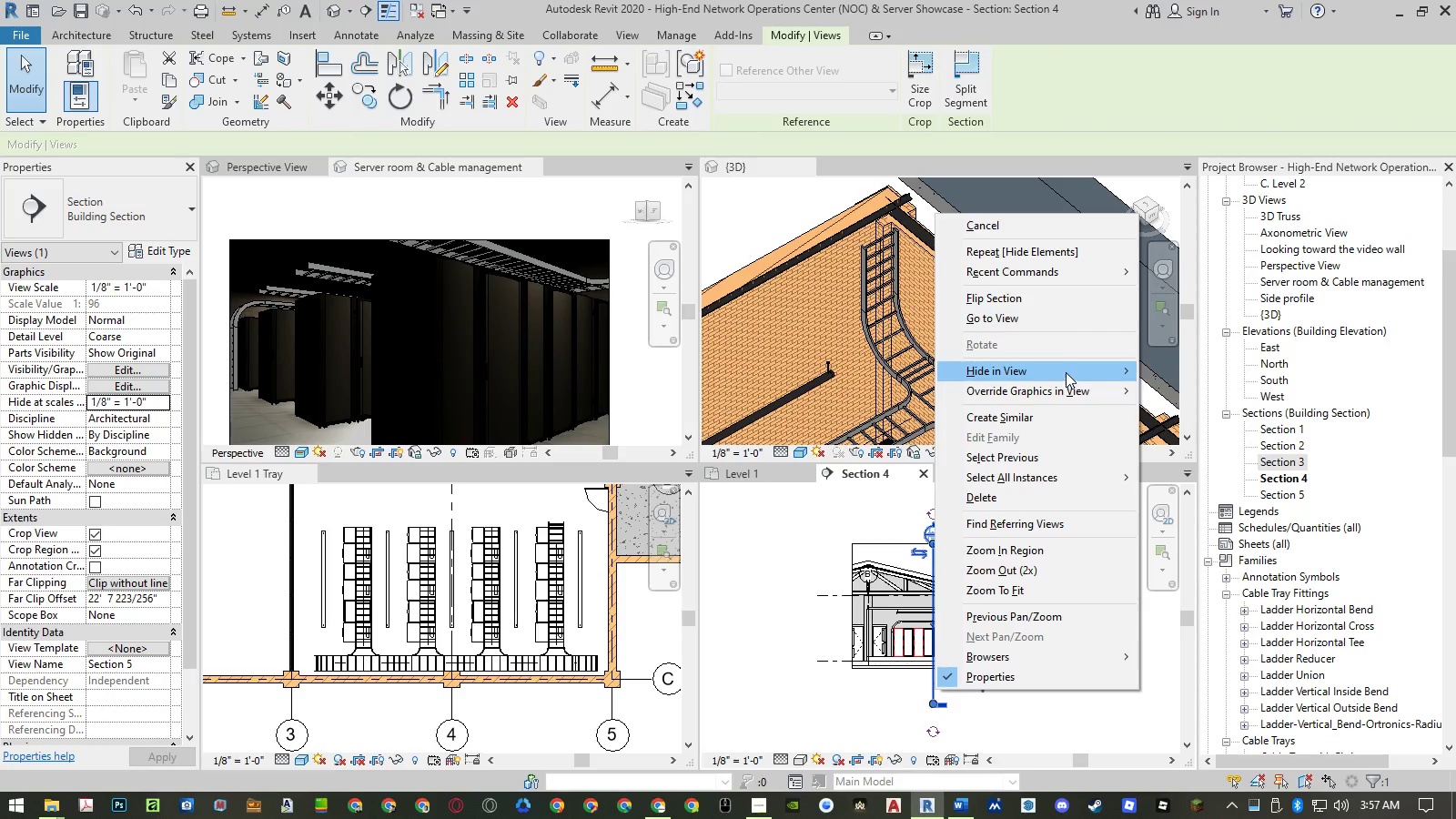 
double_click([1160, 369])
 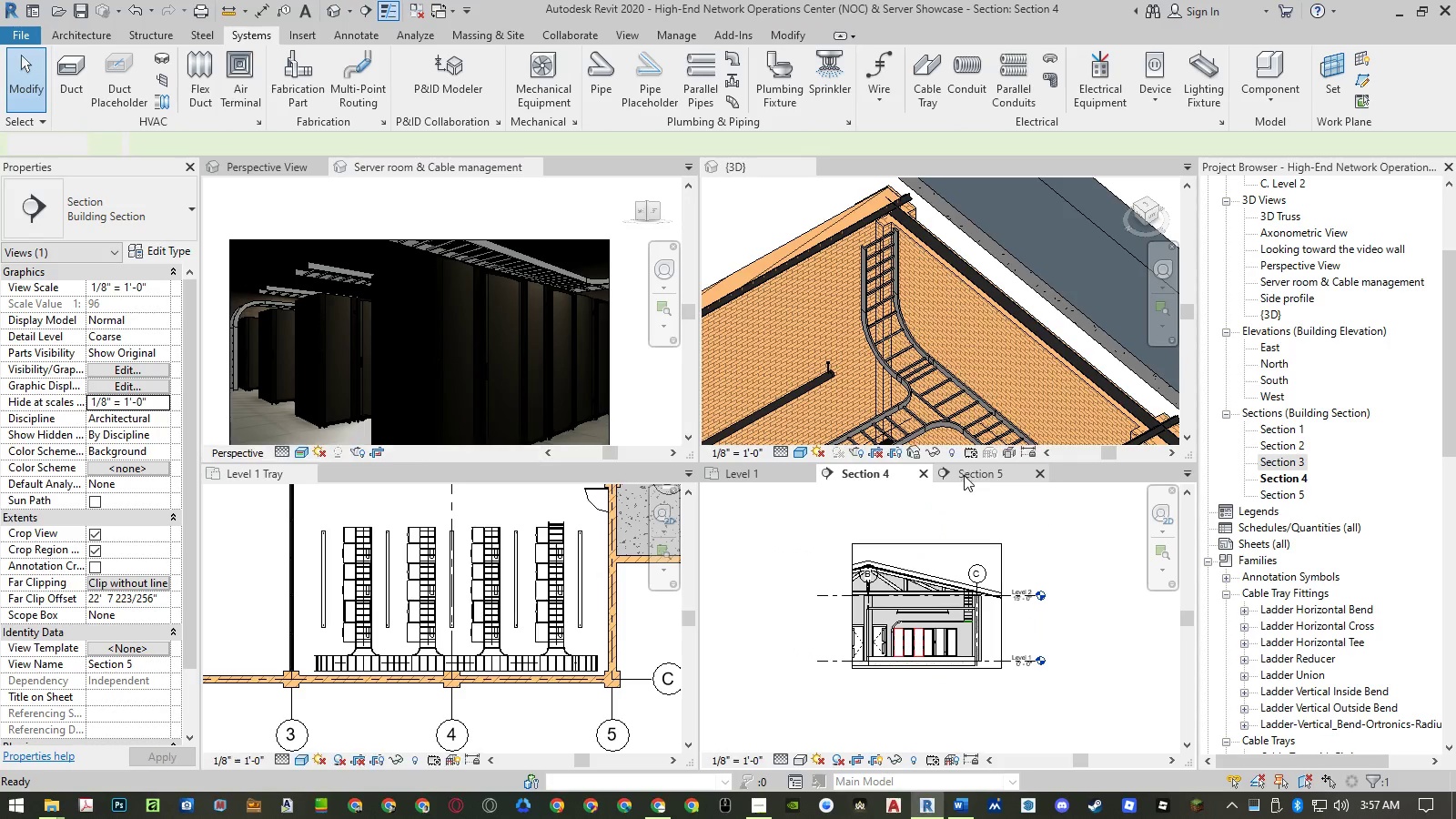 
left_click([964, 475])
 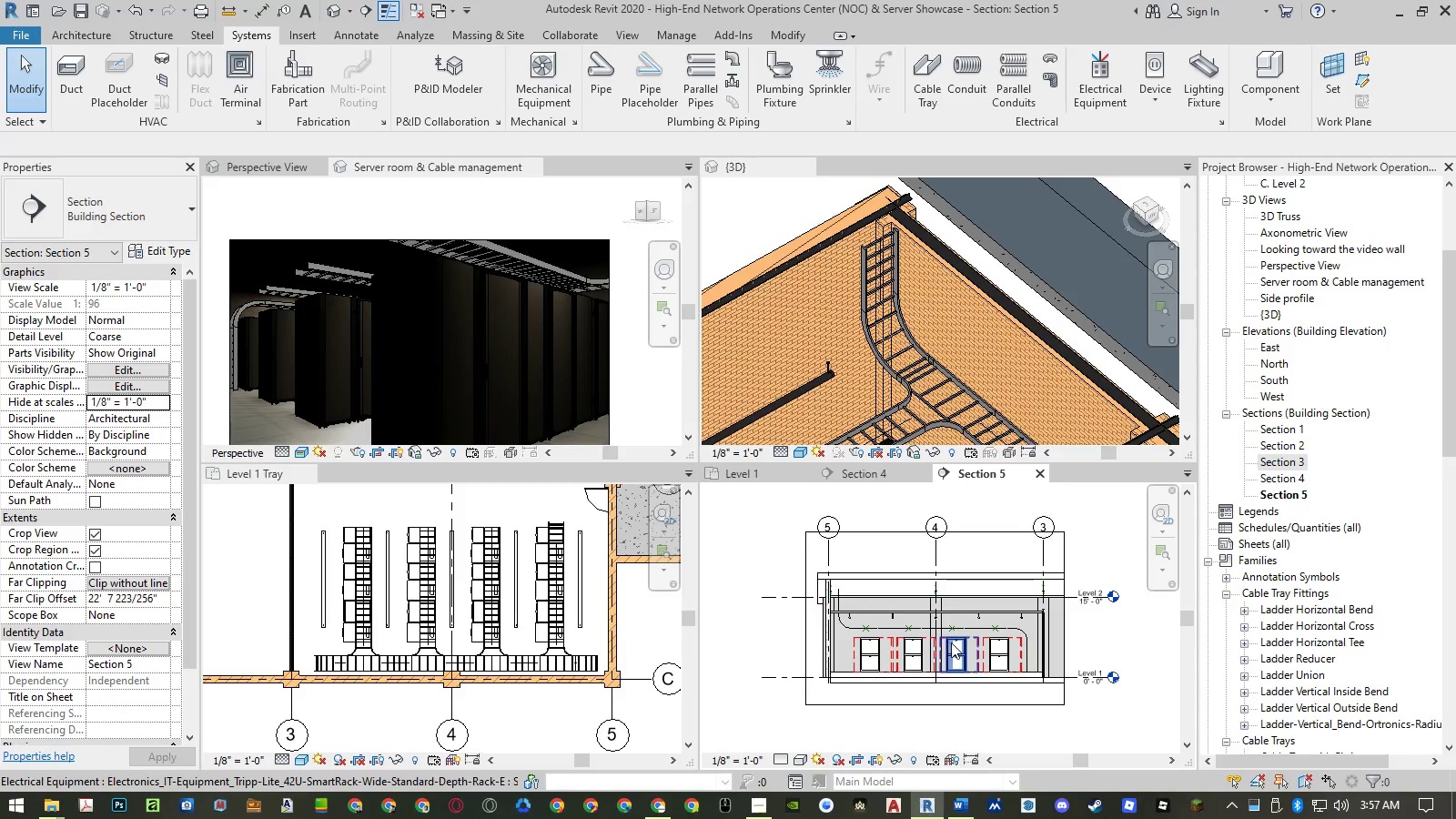 
scroll: coordinate [757, 597], scroll_direction: up, amount: 10.0
 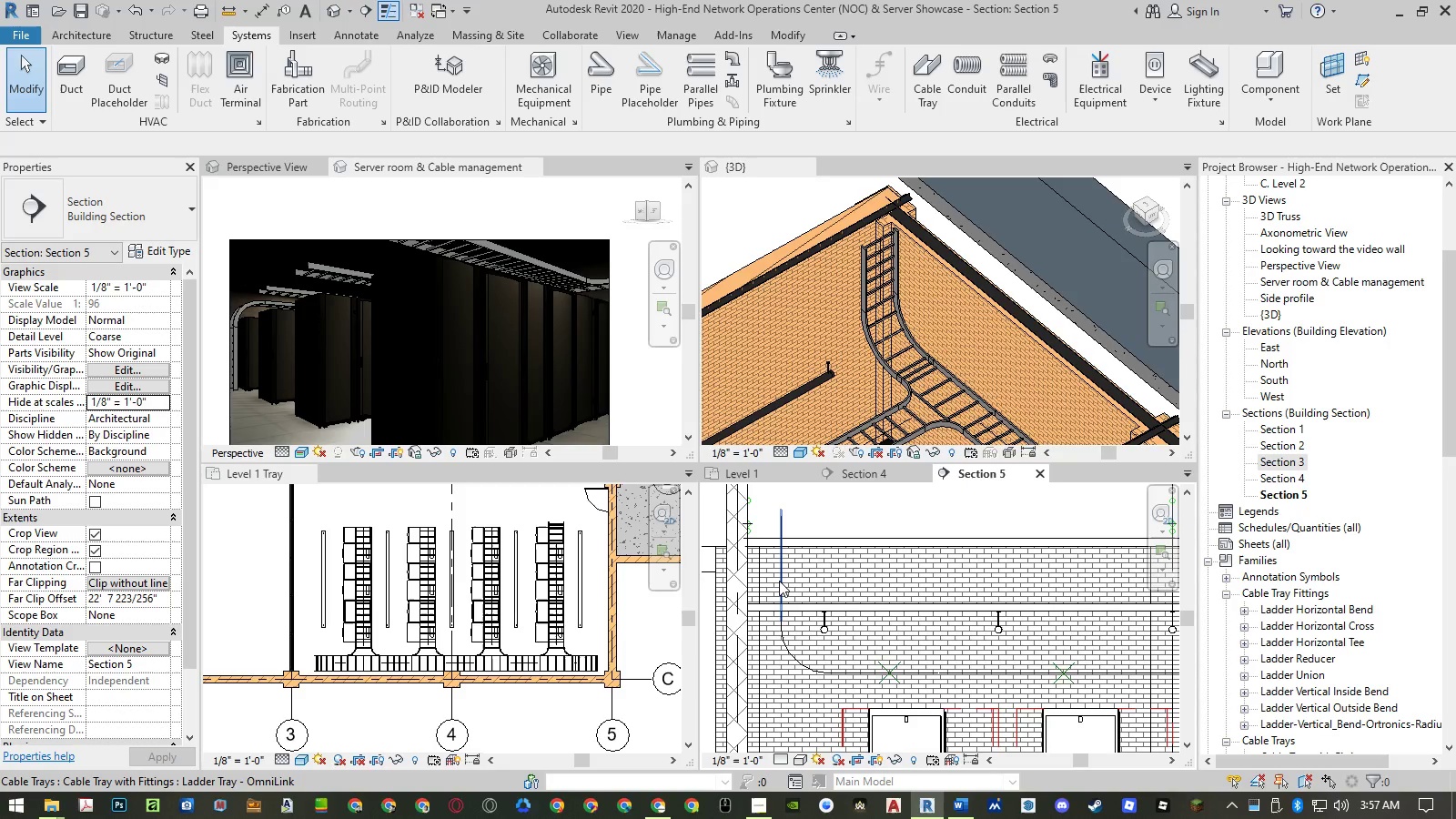 
left_click([779, 581])
 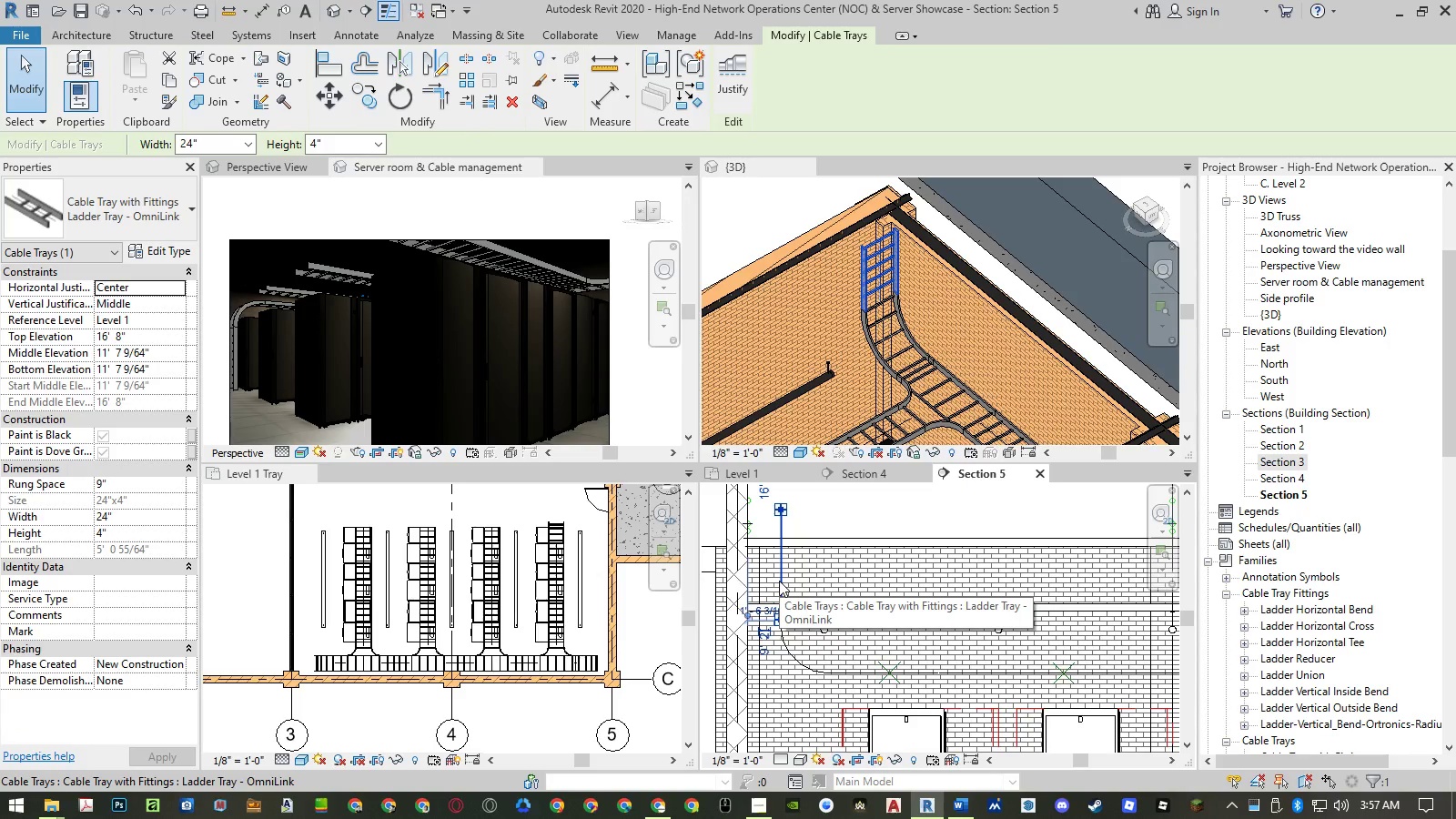 
type(mv)
 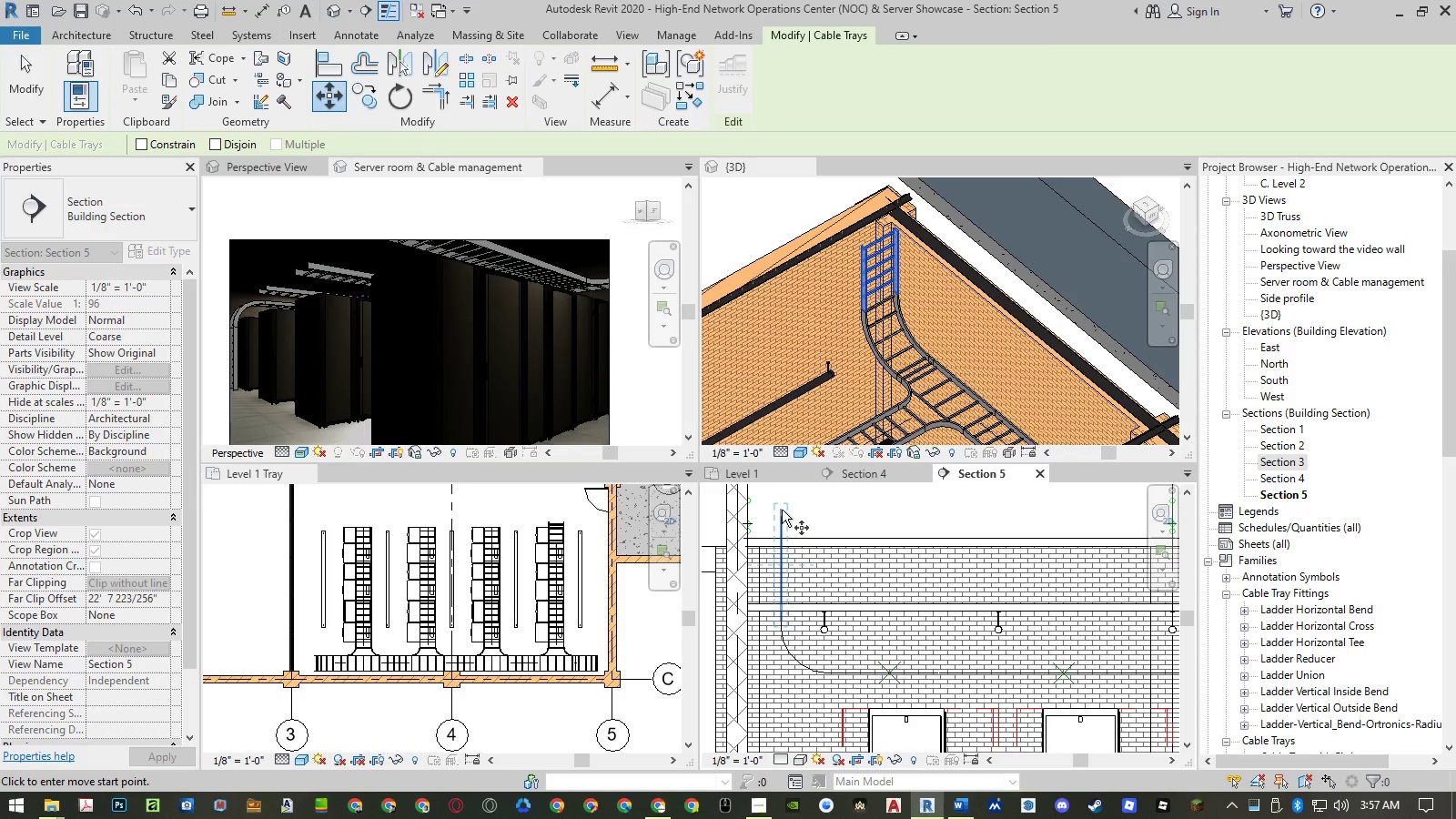 
left_click([857, 507])
 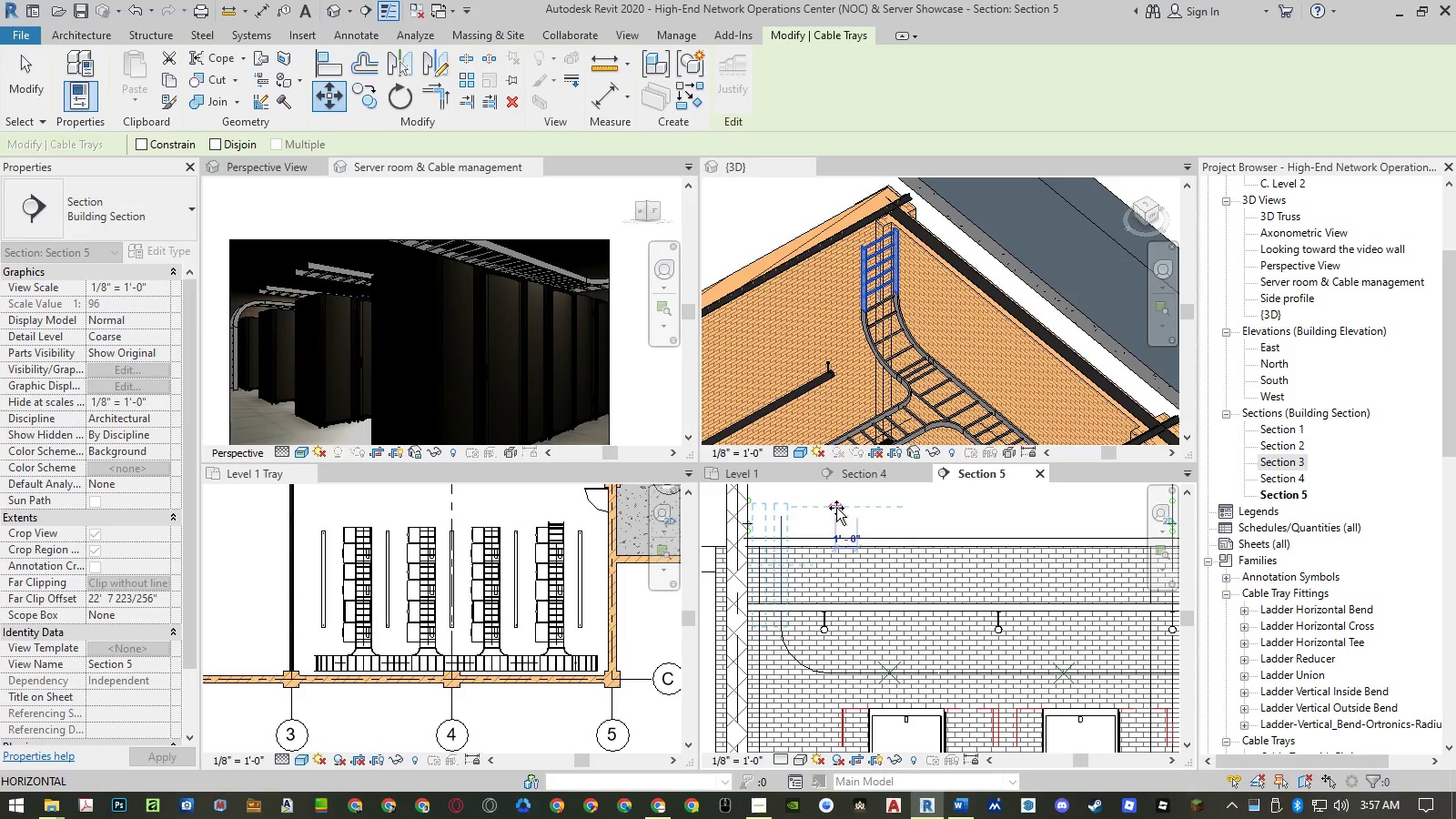 
key(Numpad1)
 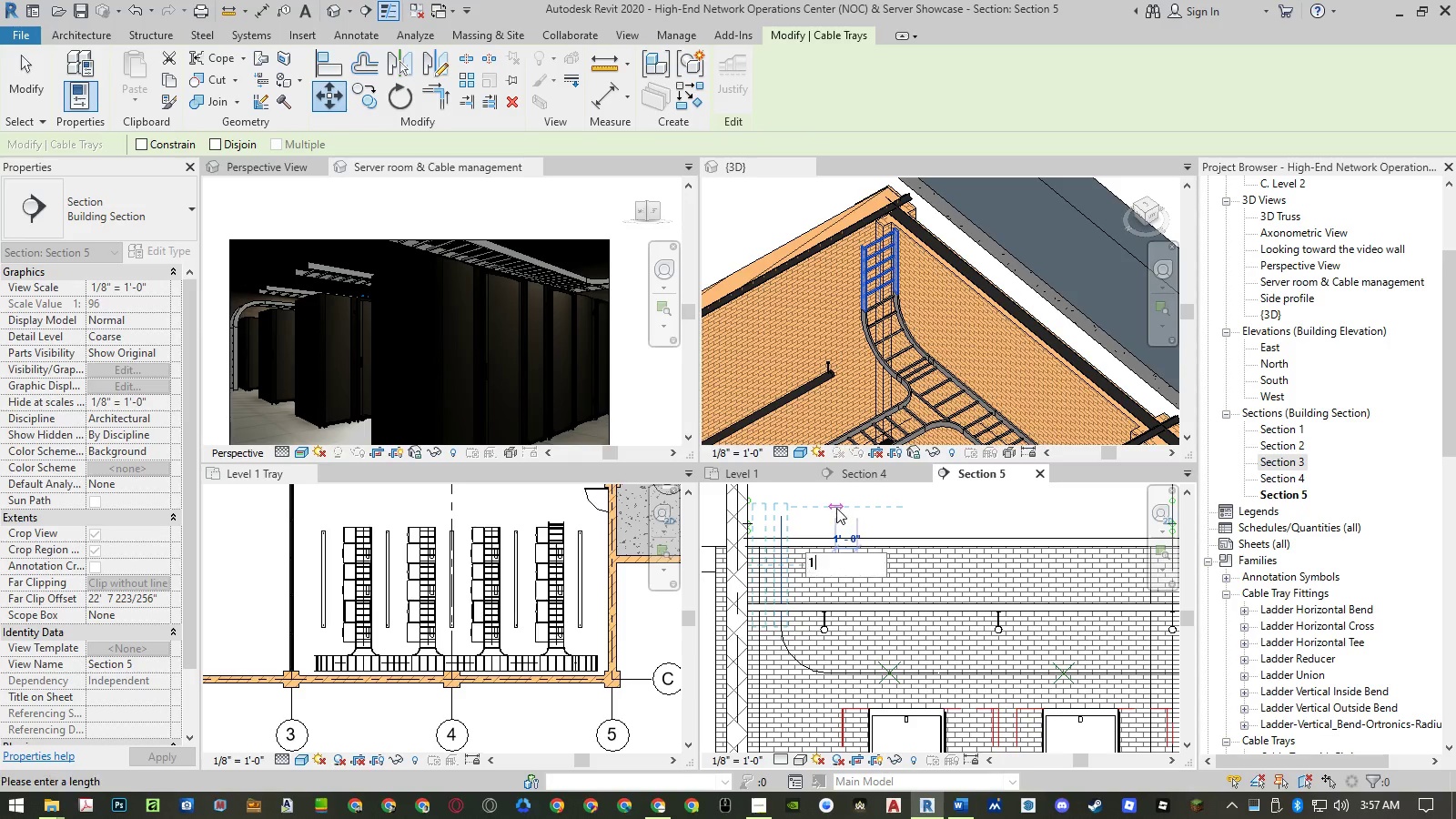 
key(NumpadEnter)
 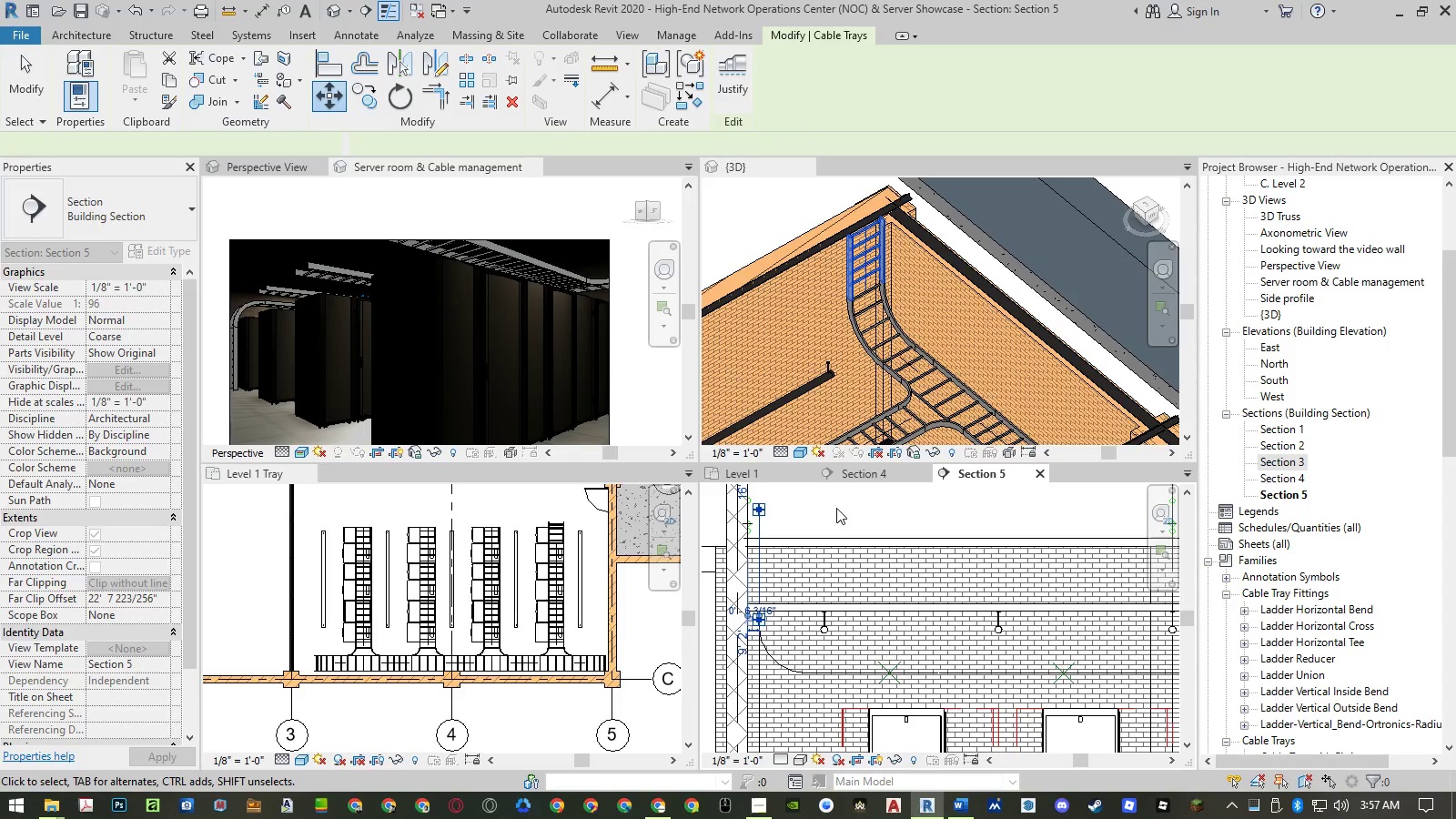 
key(Escape)
 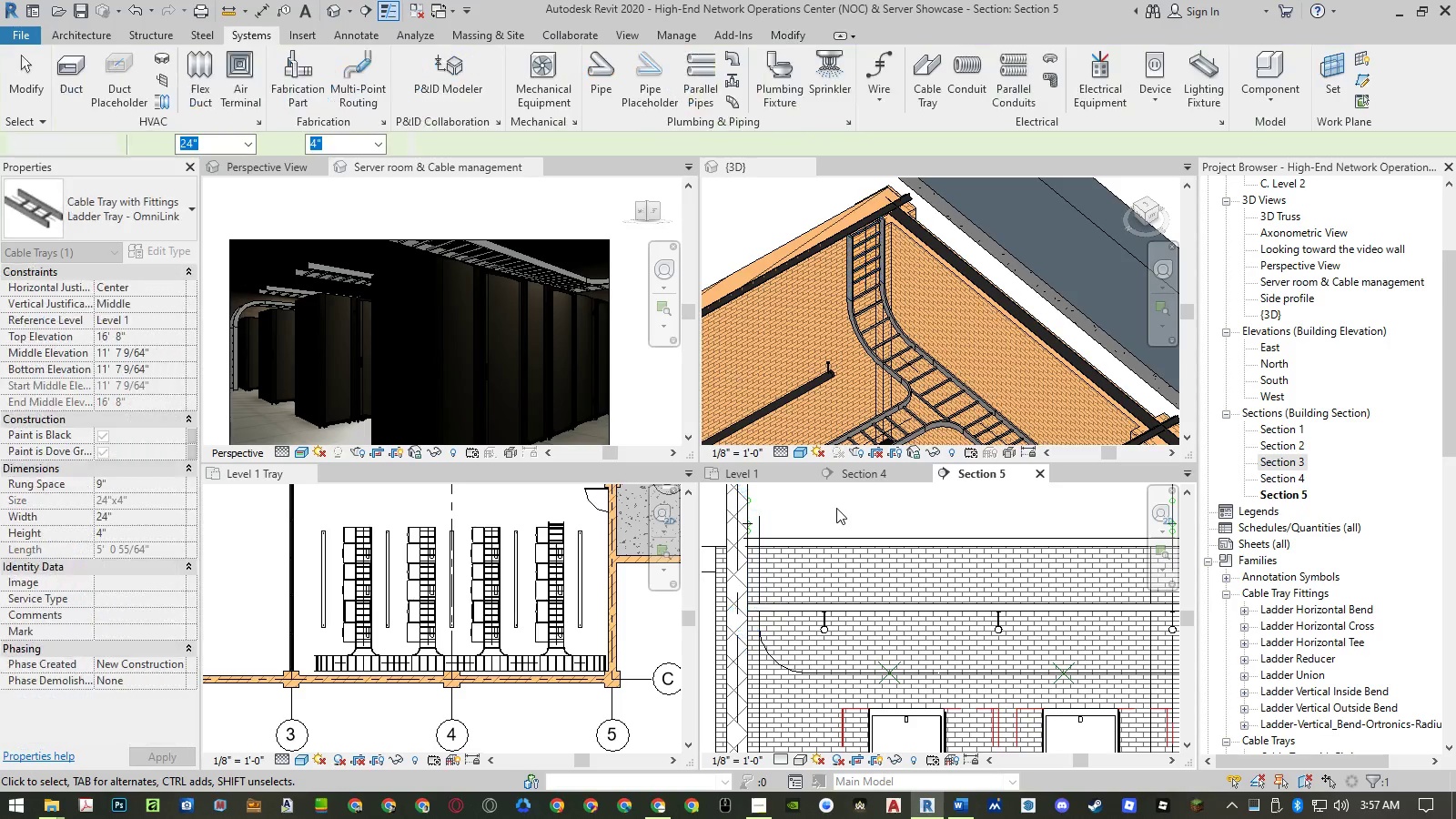 
key(Escape)
 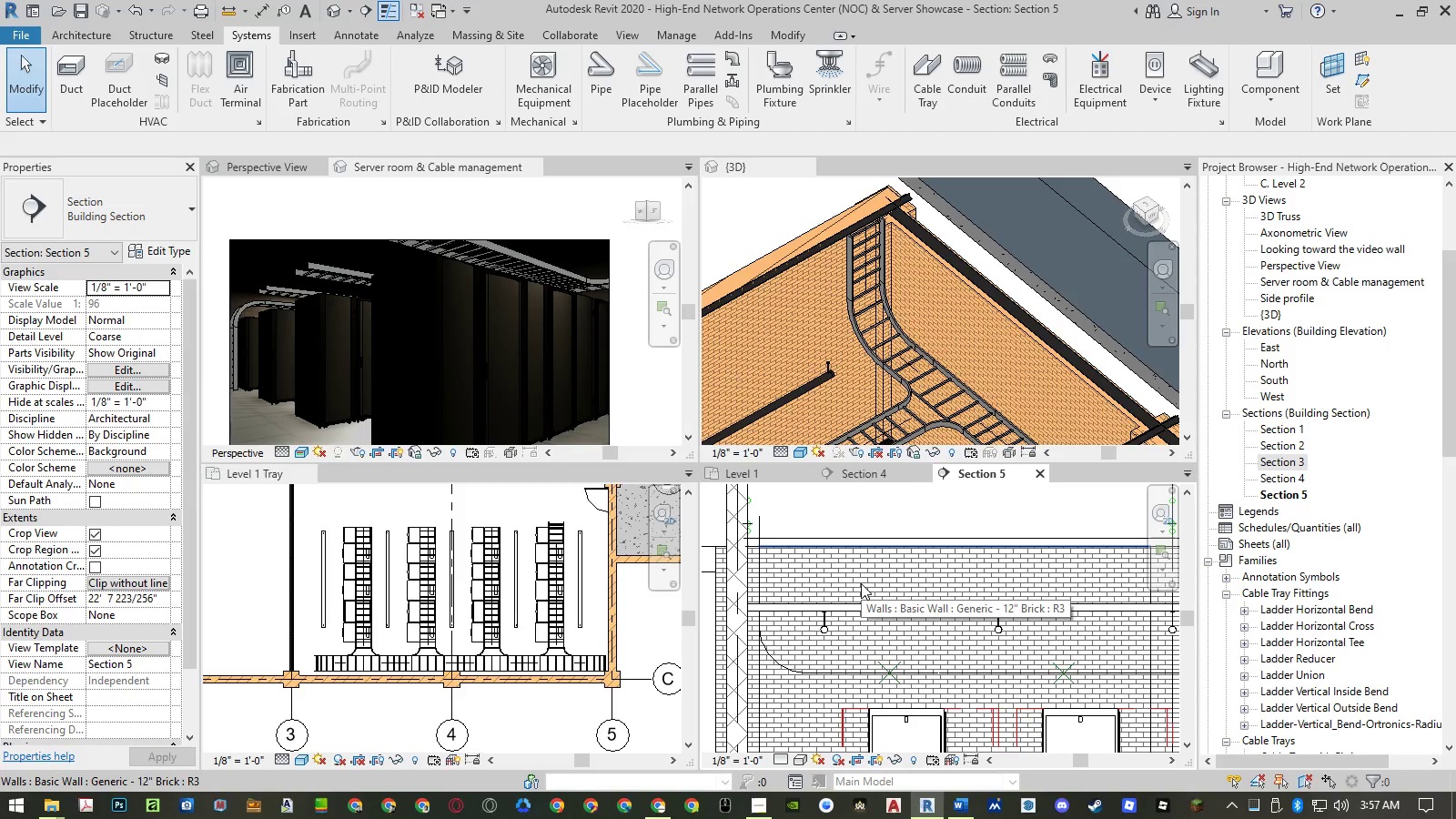 
wait(7.17)
 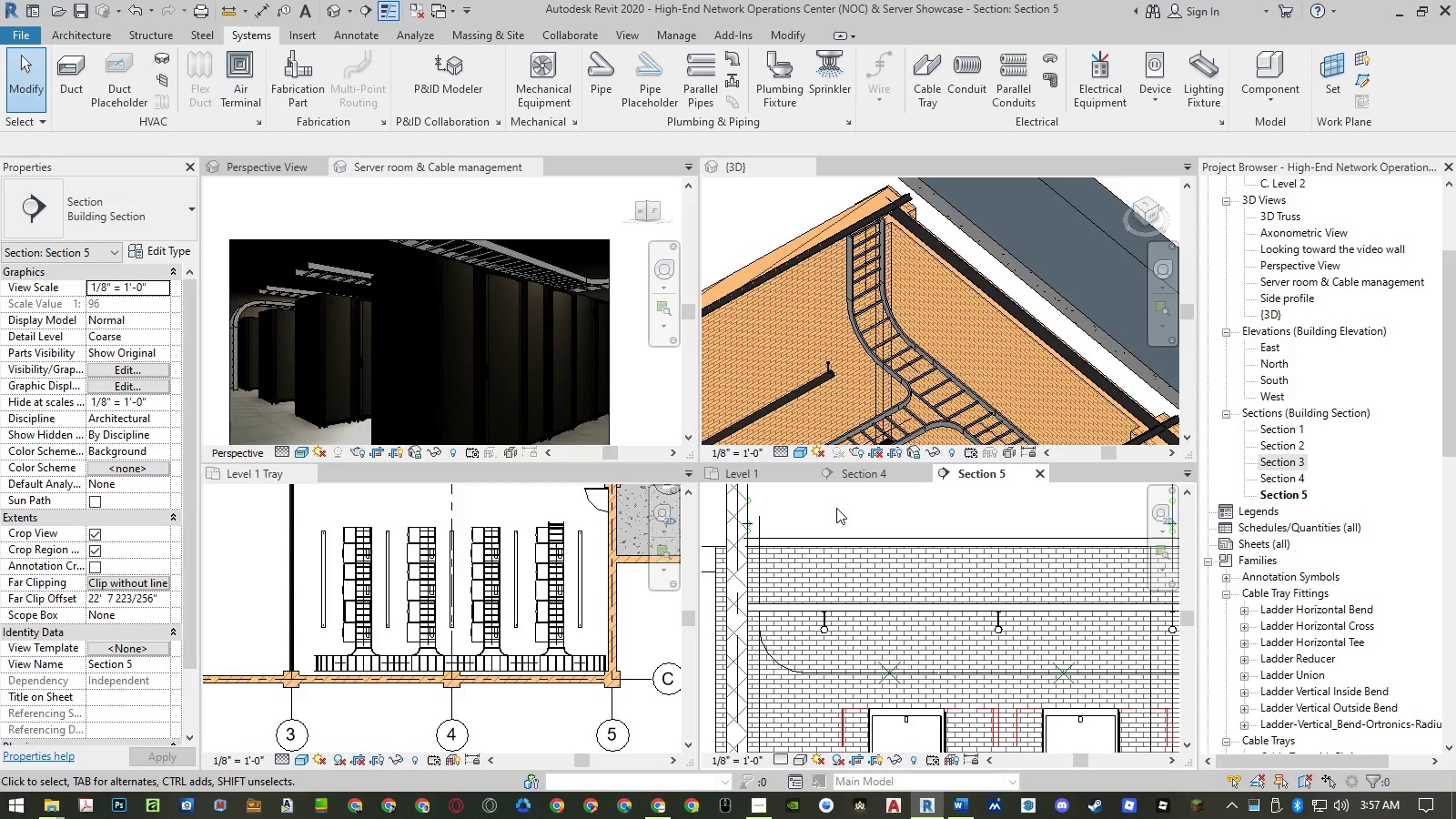 
left_click([258, 625])
 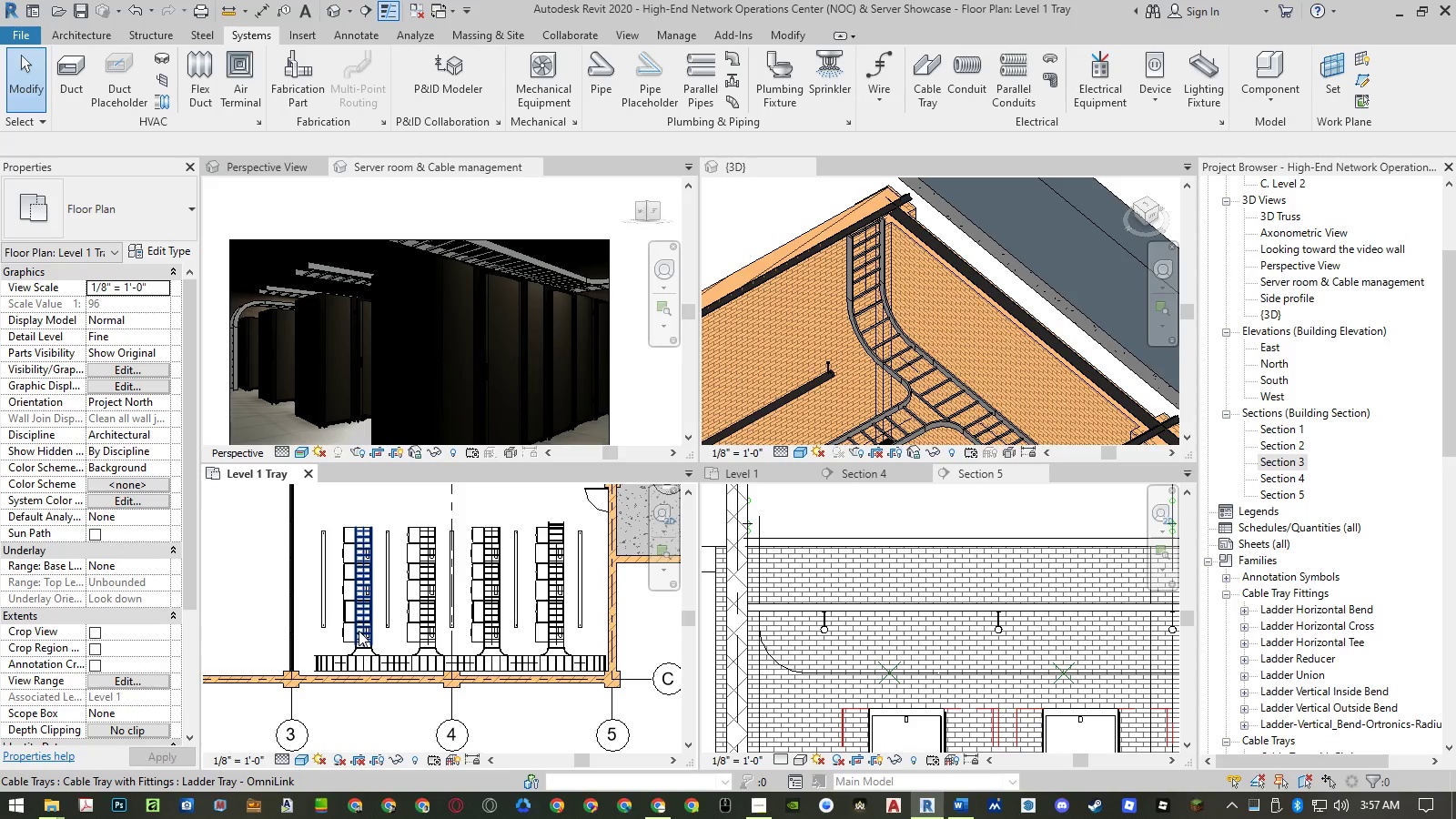 
left_click([360, 631])
 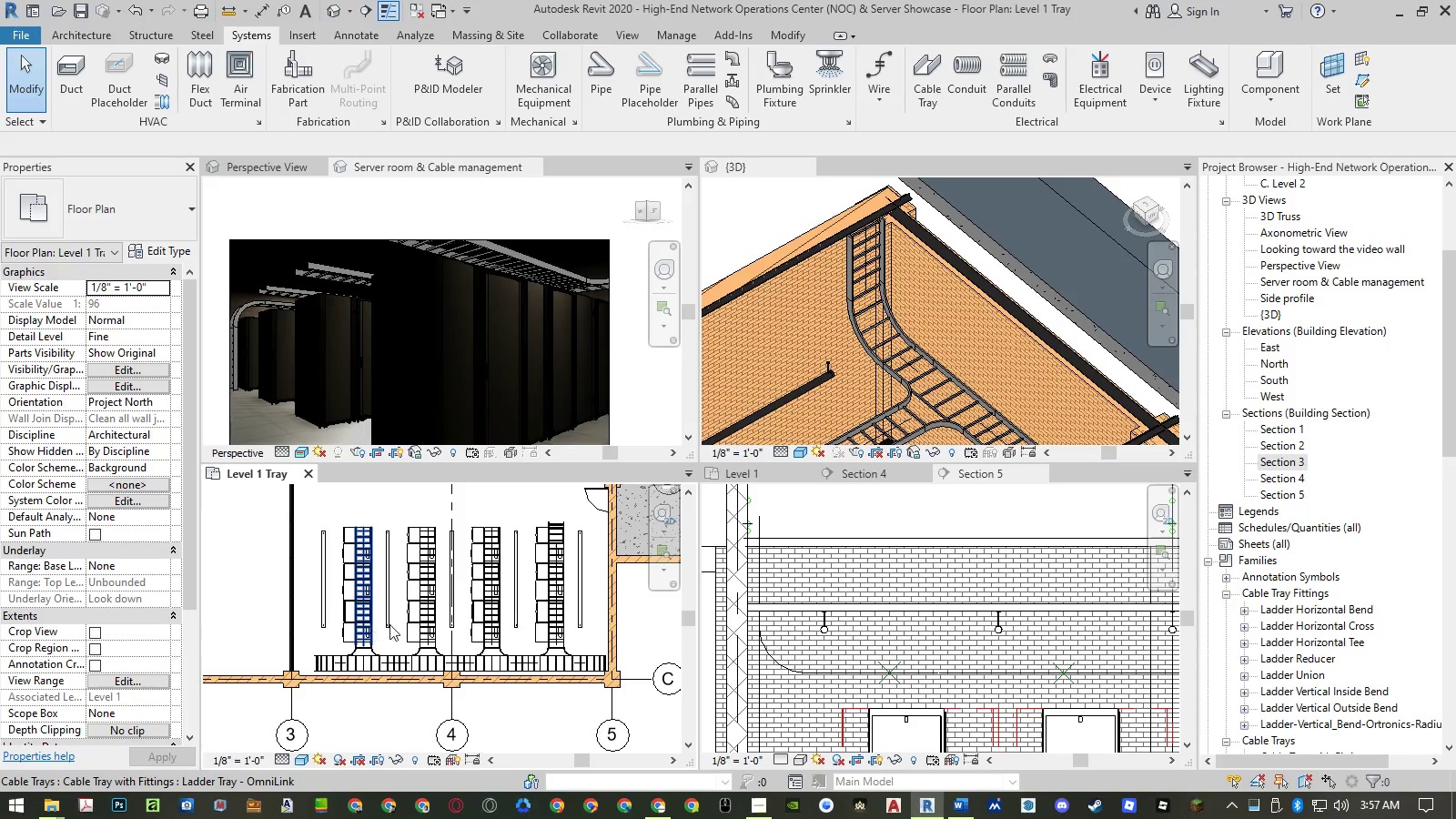 
hold_key(key=ControlLeft, duration=1.5)
left_click([427, 641])
 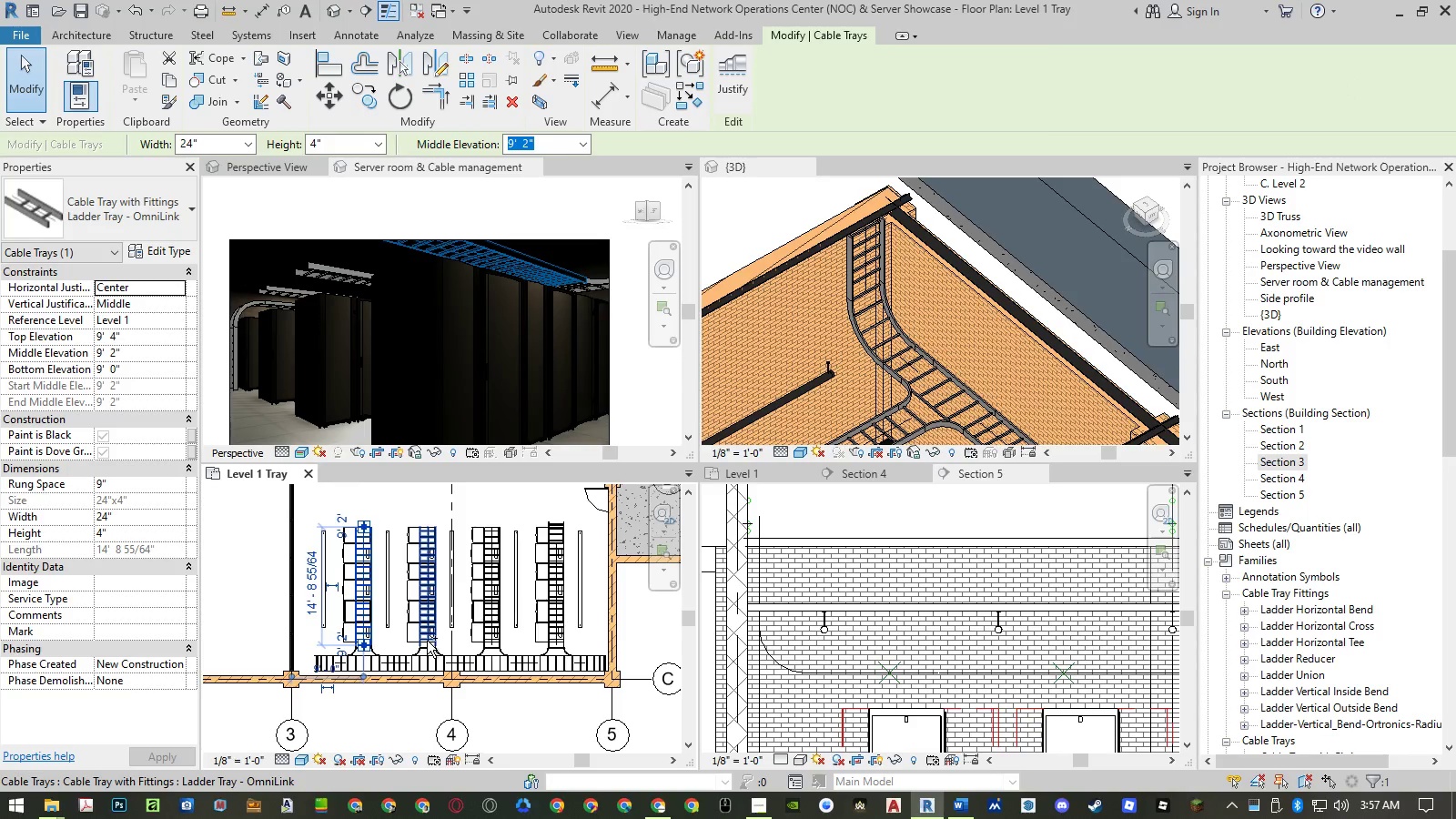 
hold_key(key=ControlLeft, duration=1.5)
left_click([492, 640])
 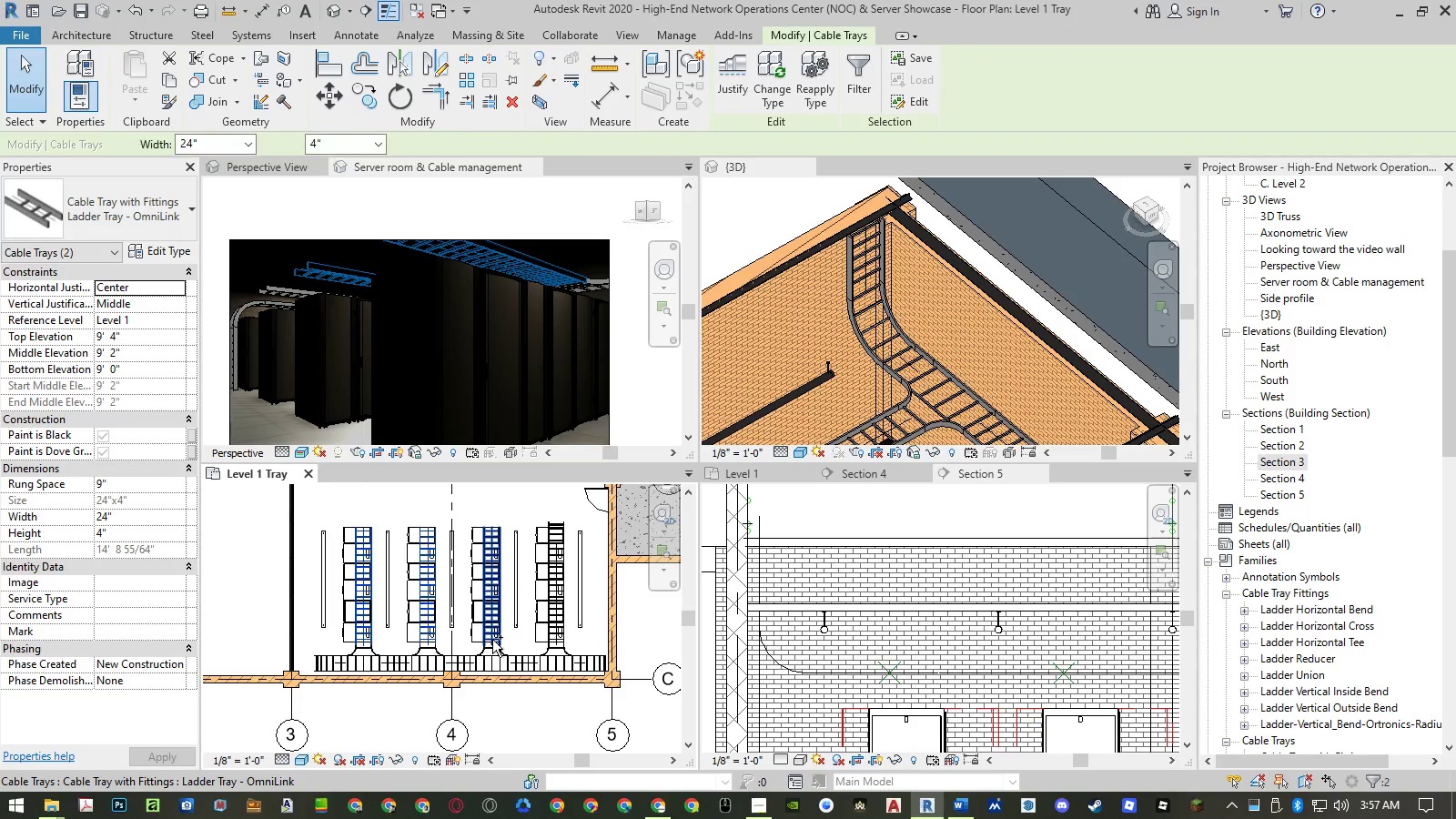 
hold_key(key=ControlLeft, duration=1.5)
left_click([555, 633])
 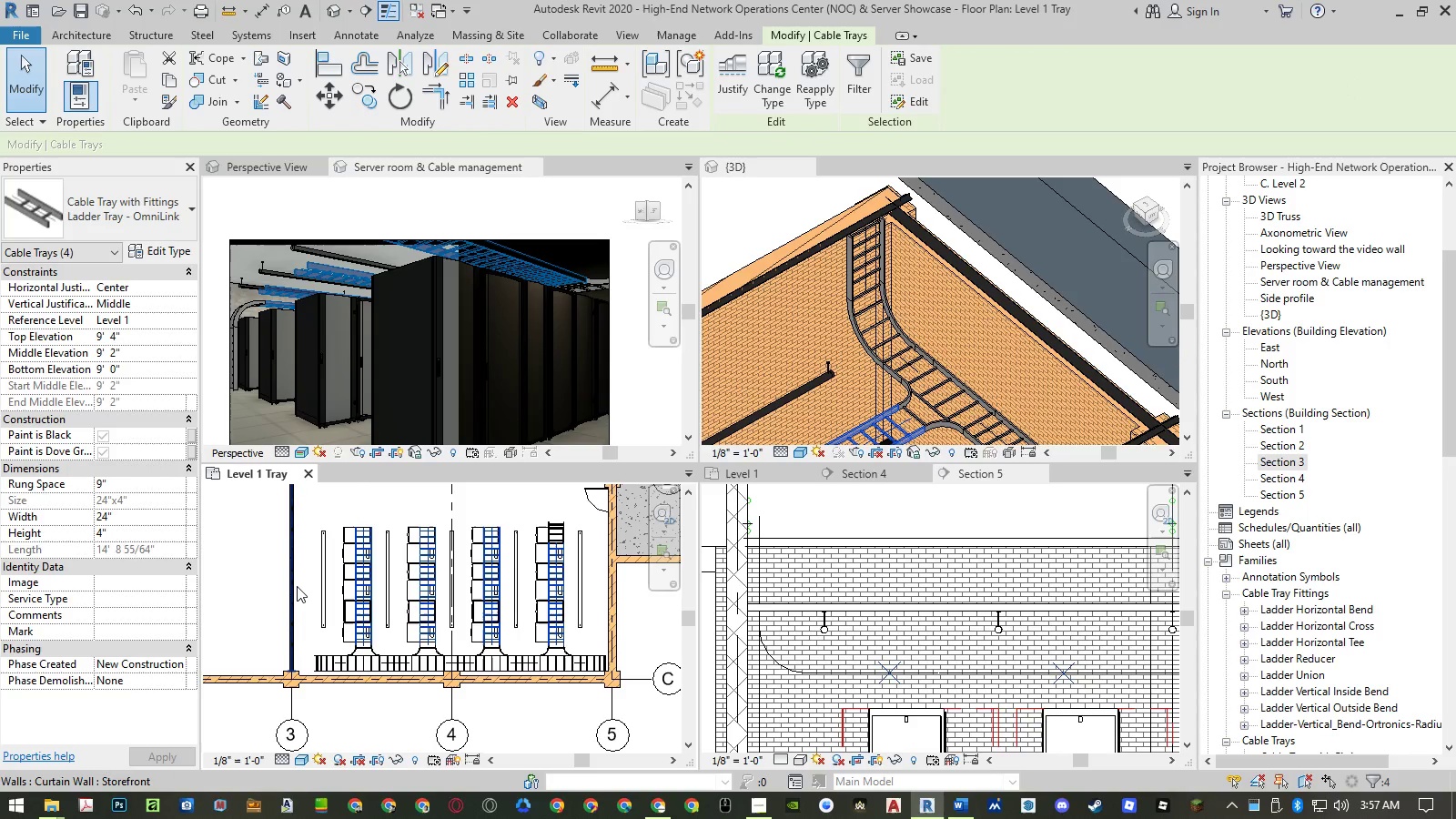 
type(mv)
 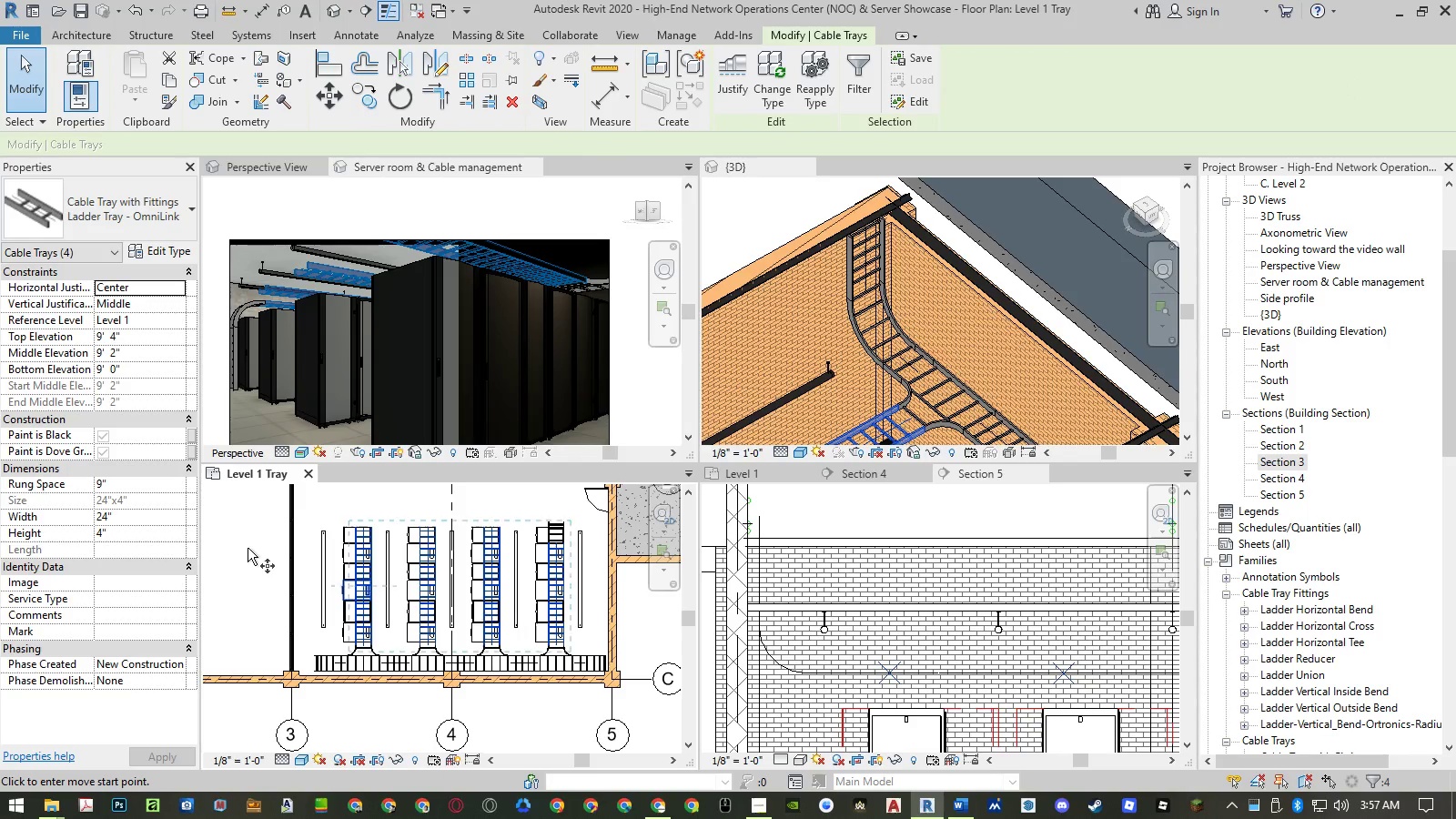 
left_click([248, 548])
 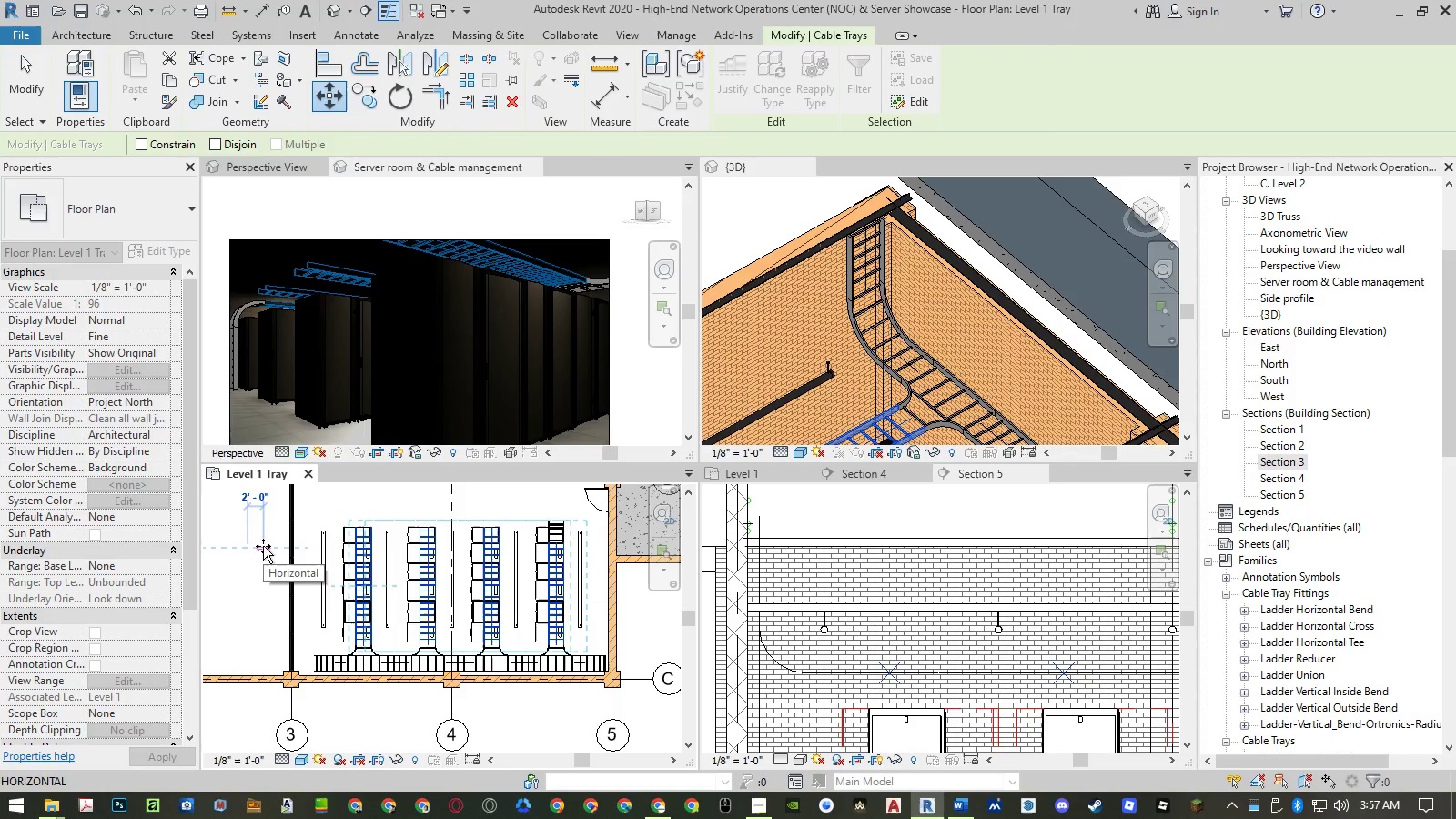 
key(NumpadDecimal)
 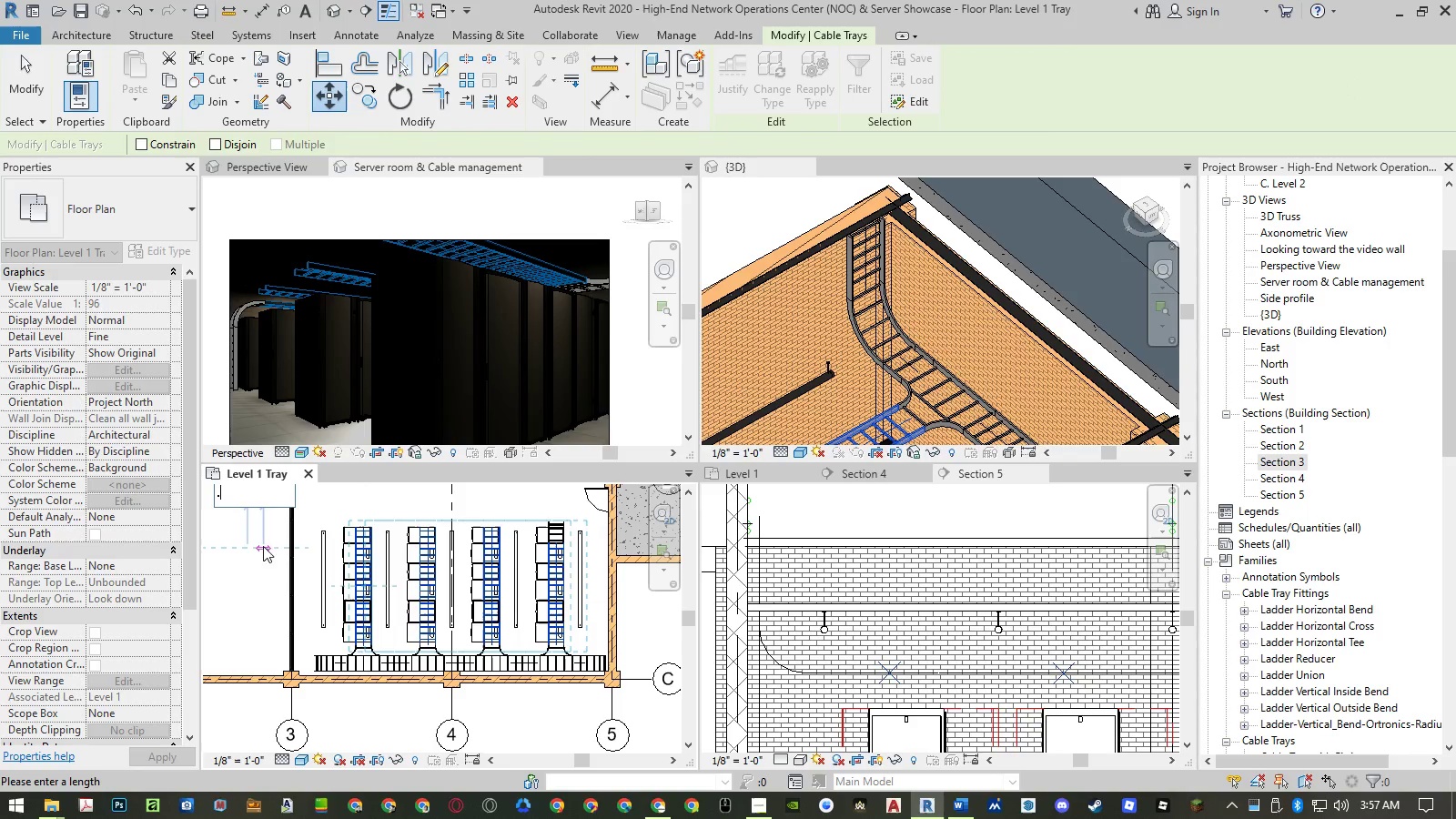 
key(Numpad5)
 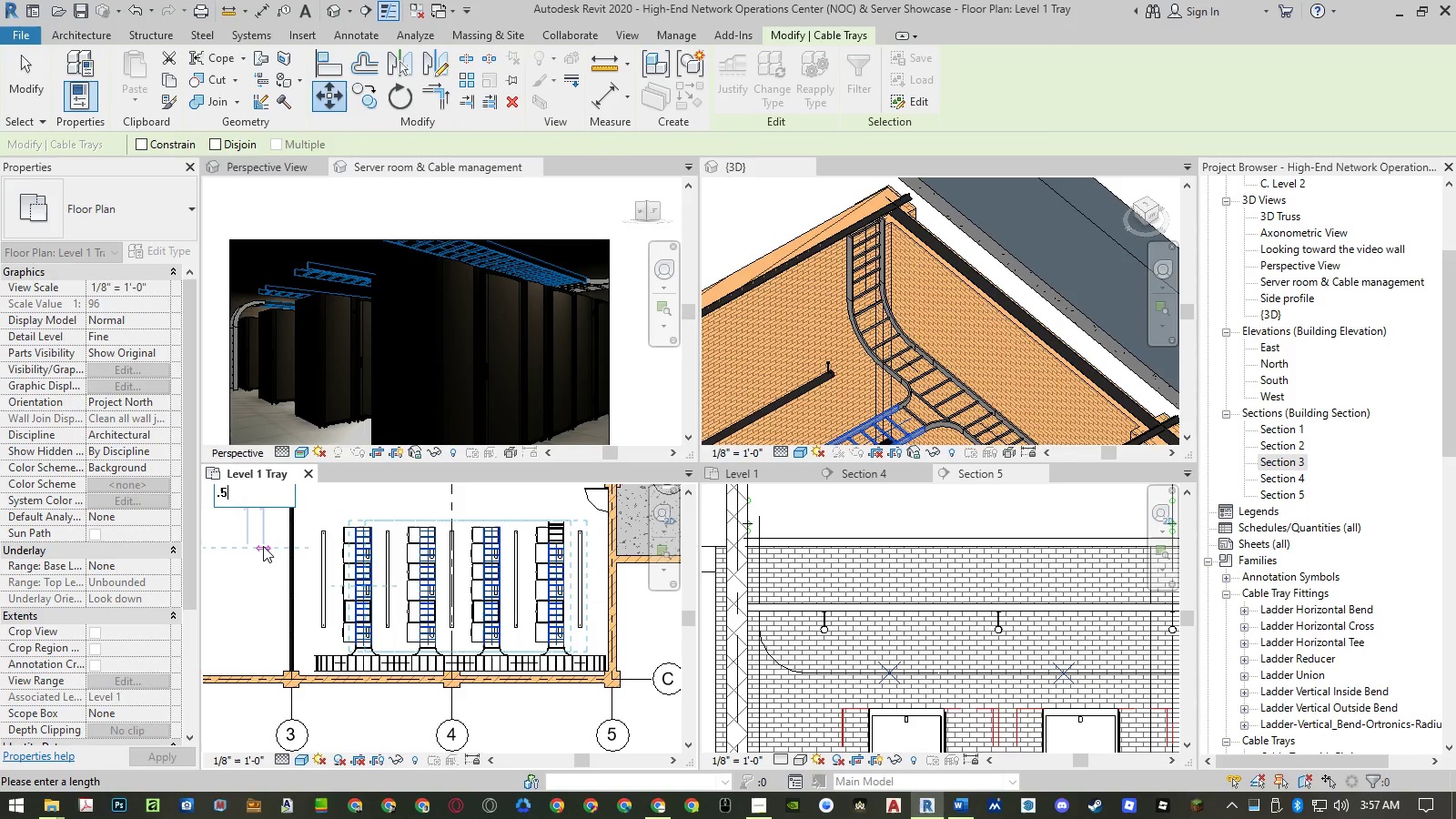 
key(NumpadEnter)
 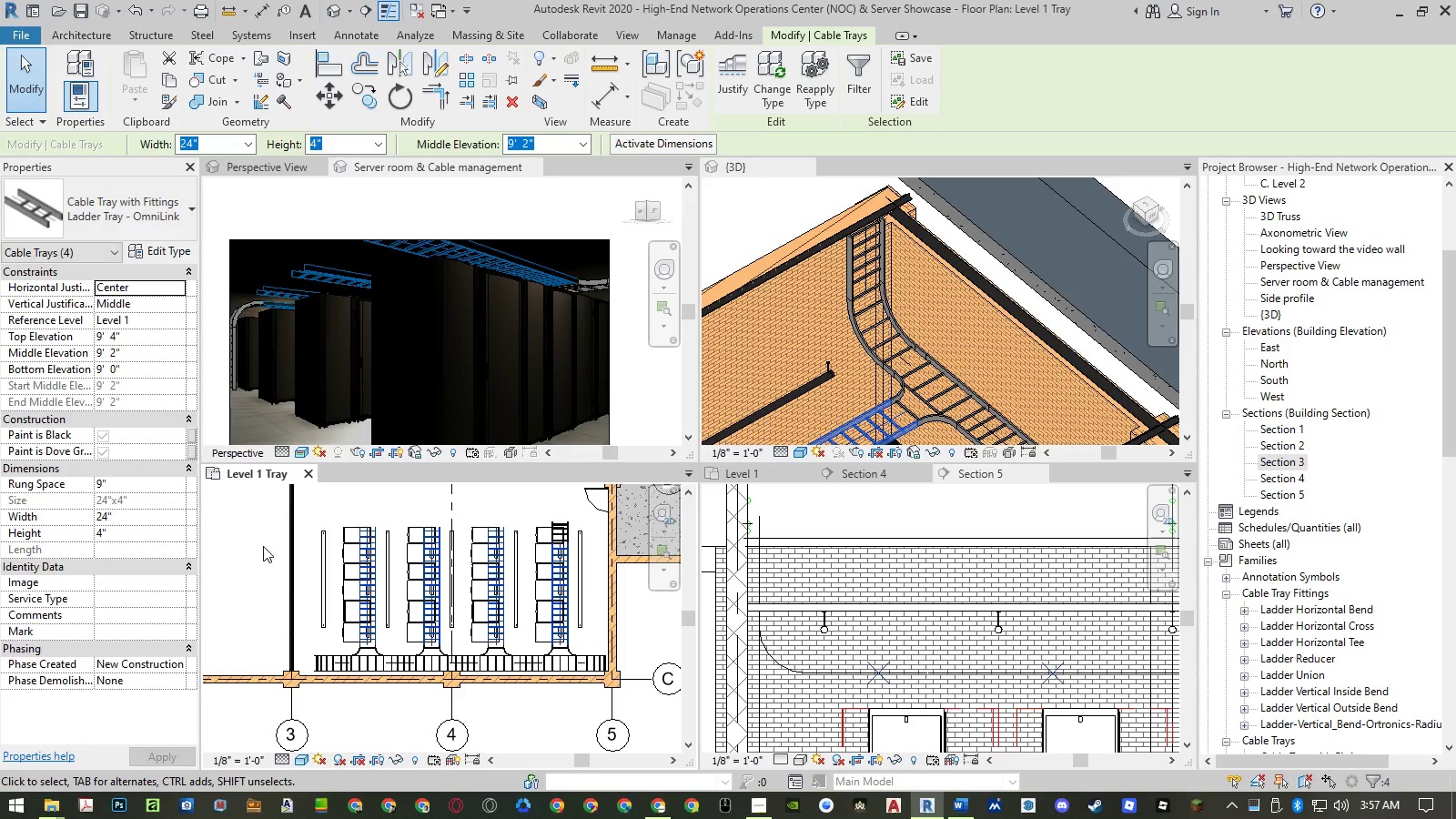 
key(Escape)
 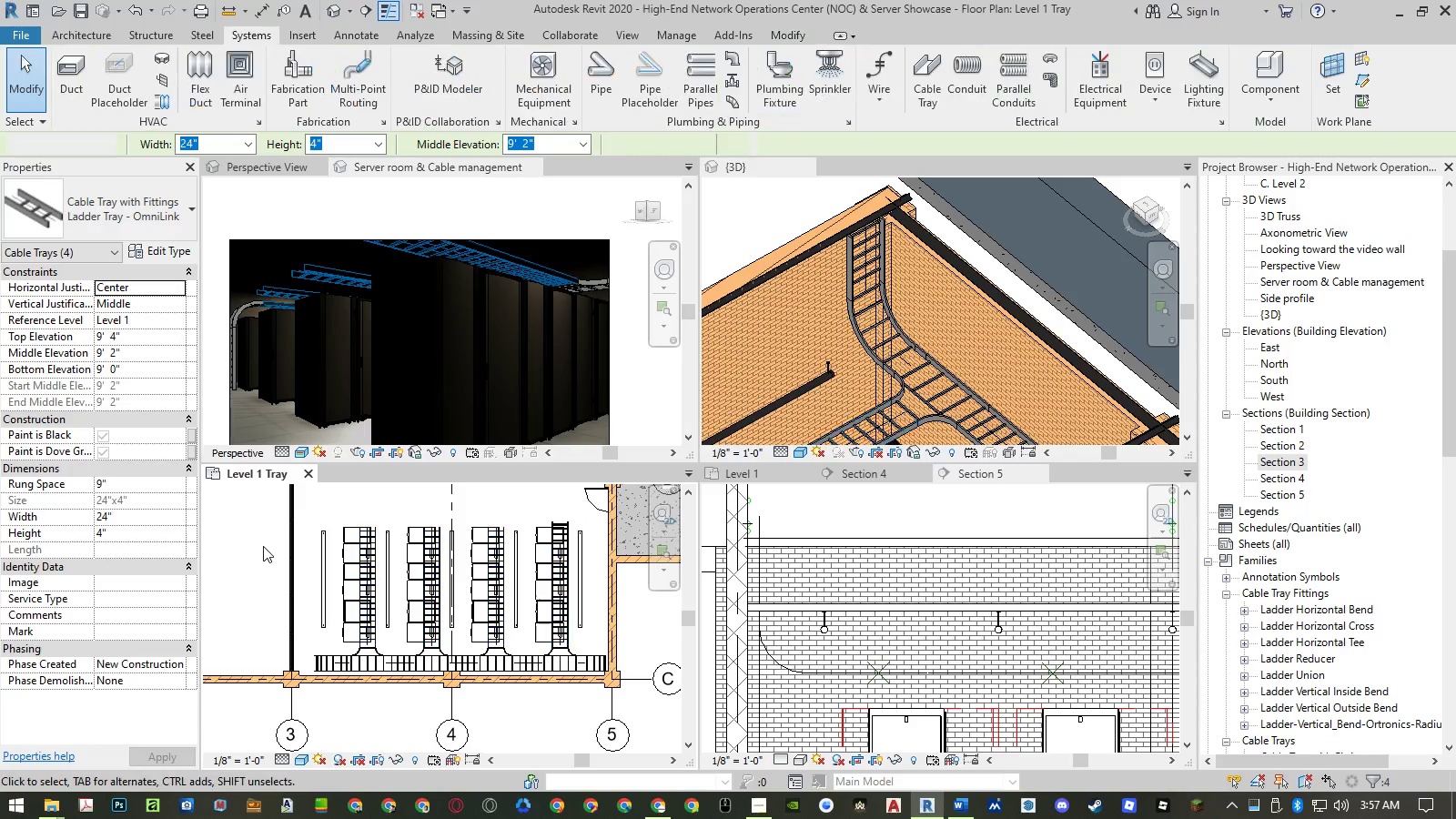 
key(Escape)
 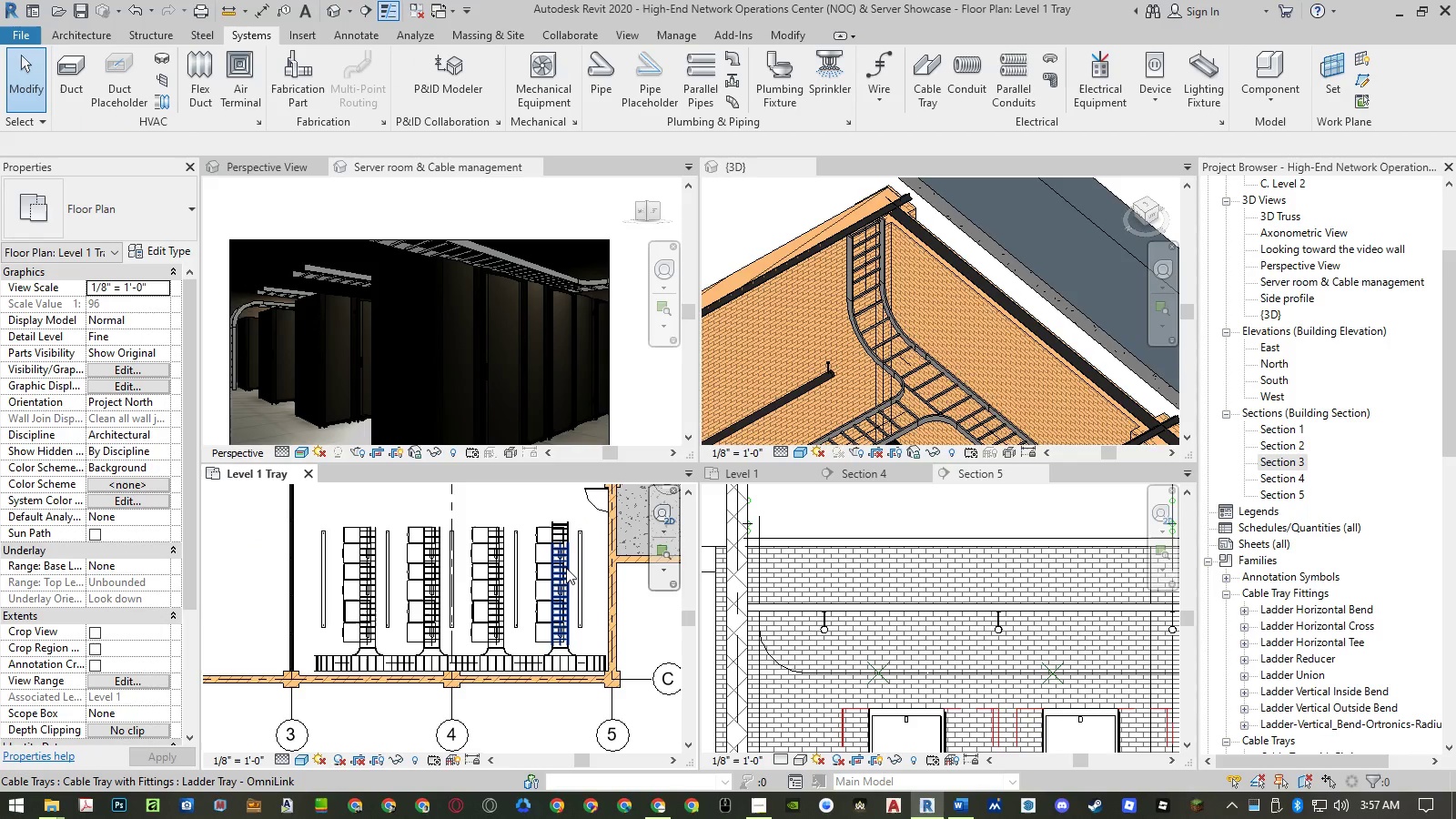 
scroll: coordinate [568, 559], scroll_direction: up, amount: 7.0
 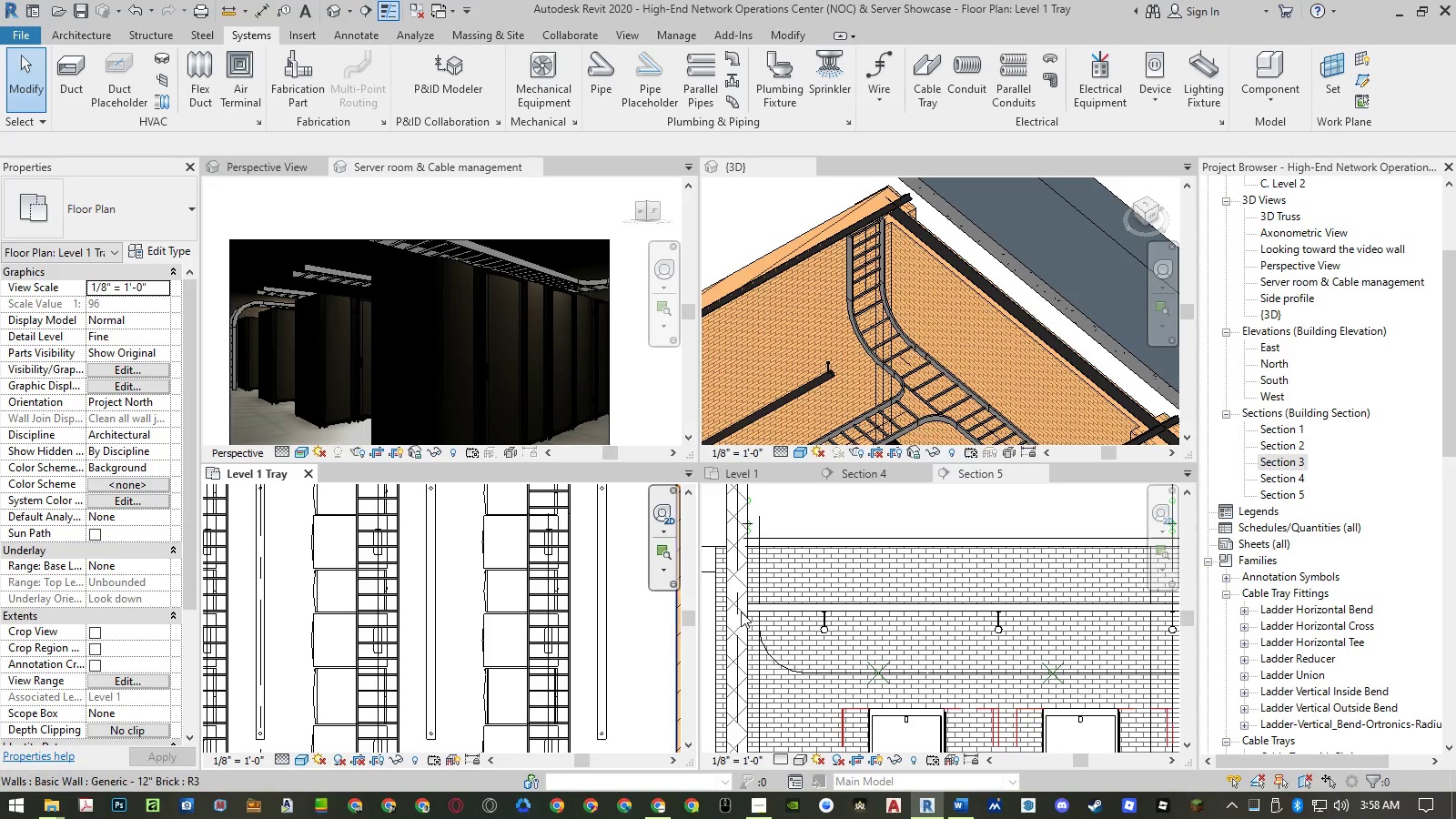 
wait(26.26)
 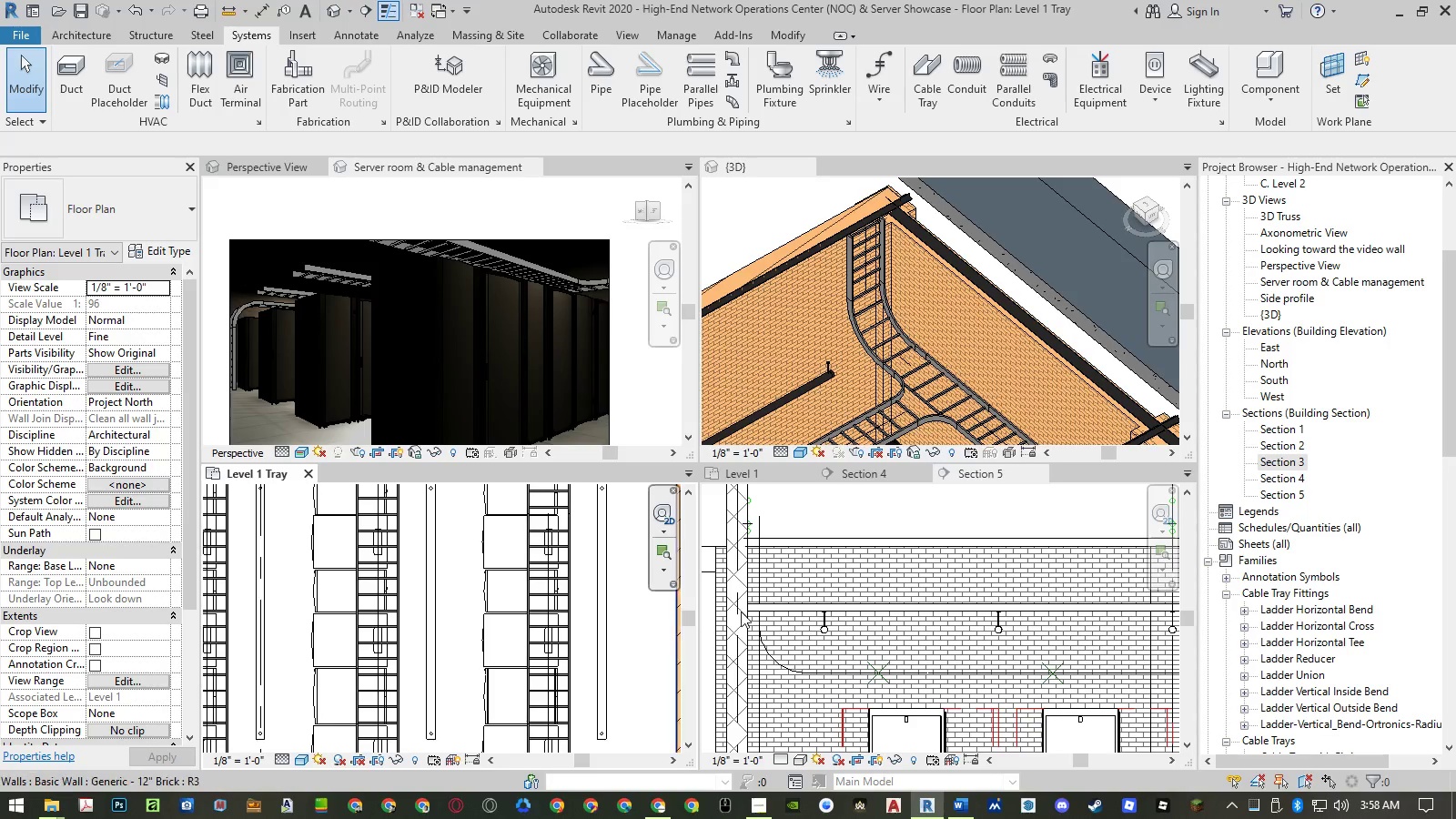 
scroll: coordinate [774, 616], scroll_direction: down, amount: 8.0
 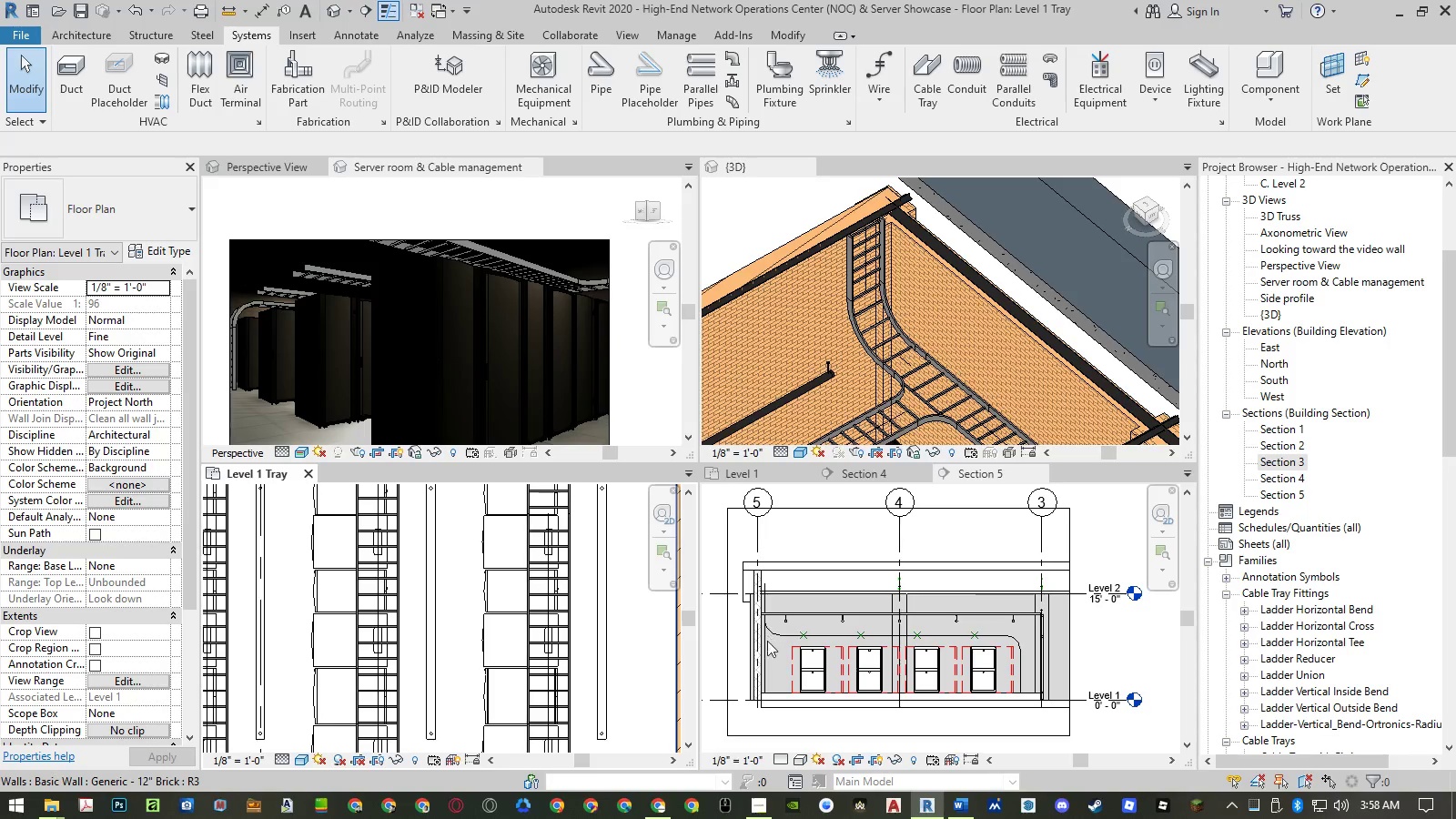 
left_click([763, 662])
 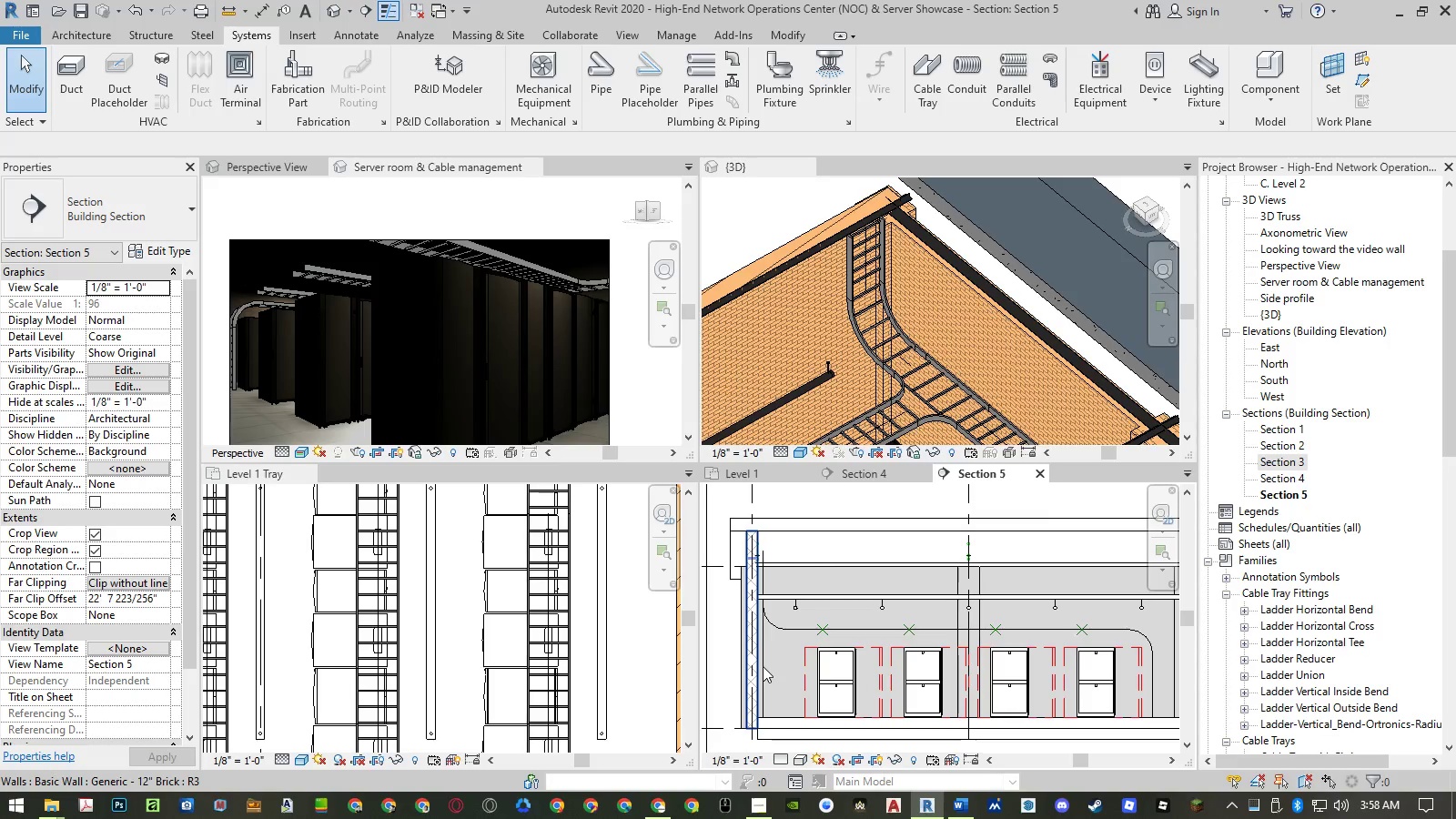 
scroll: coordinate [763, 666], scroll_direction: up, amount: 7.0
 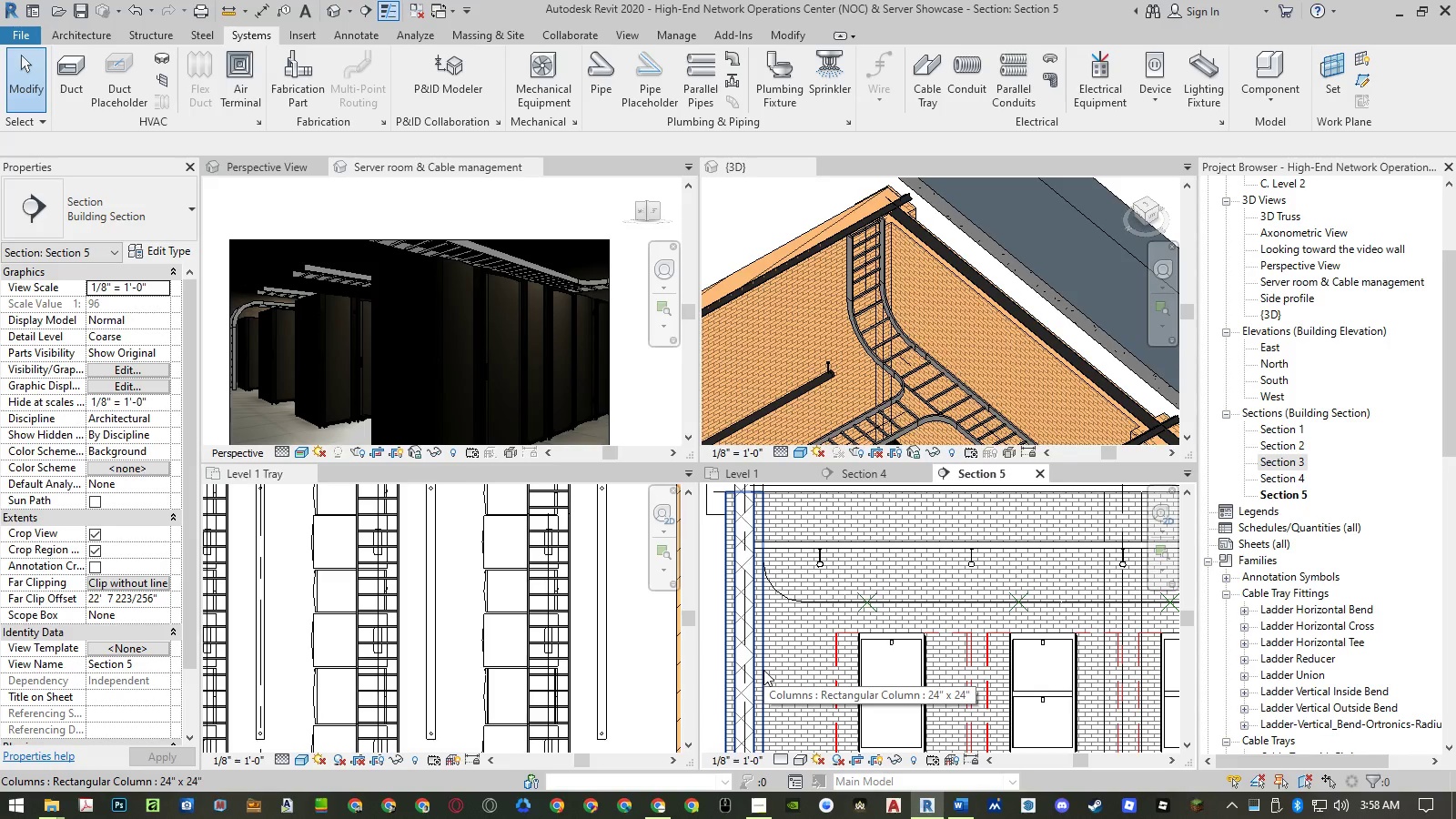 
left_click([763, 670])
 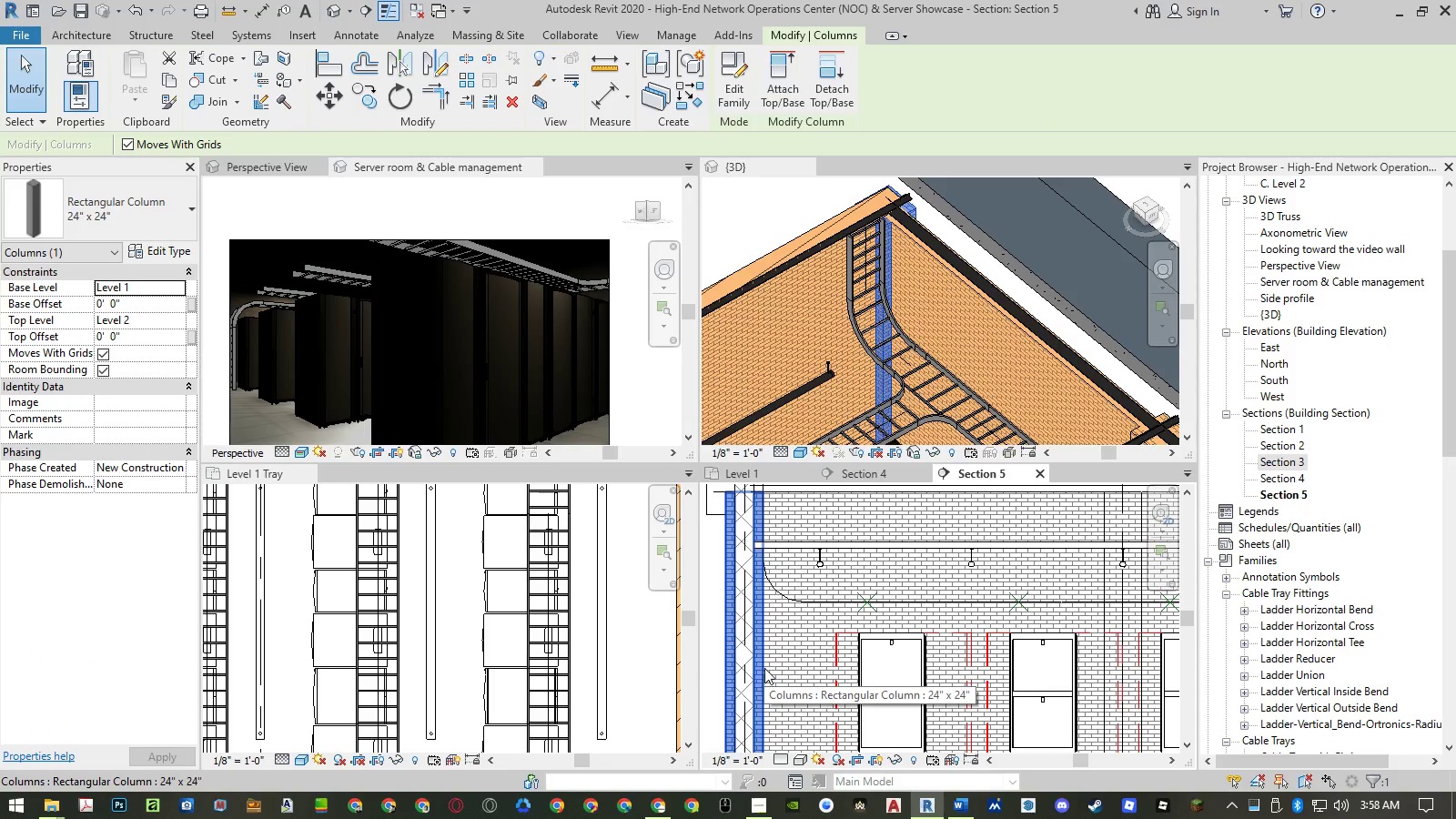 
scroll: coordinate [799, 618], scroll_direction: down, amount: 8.0
 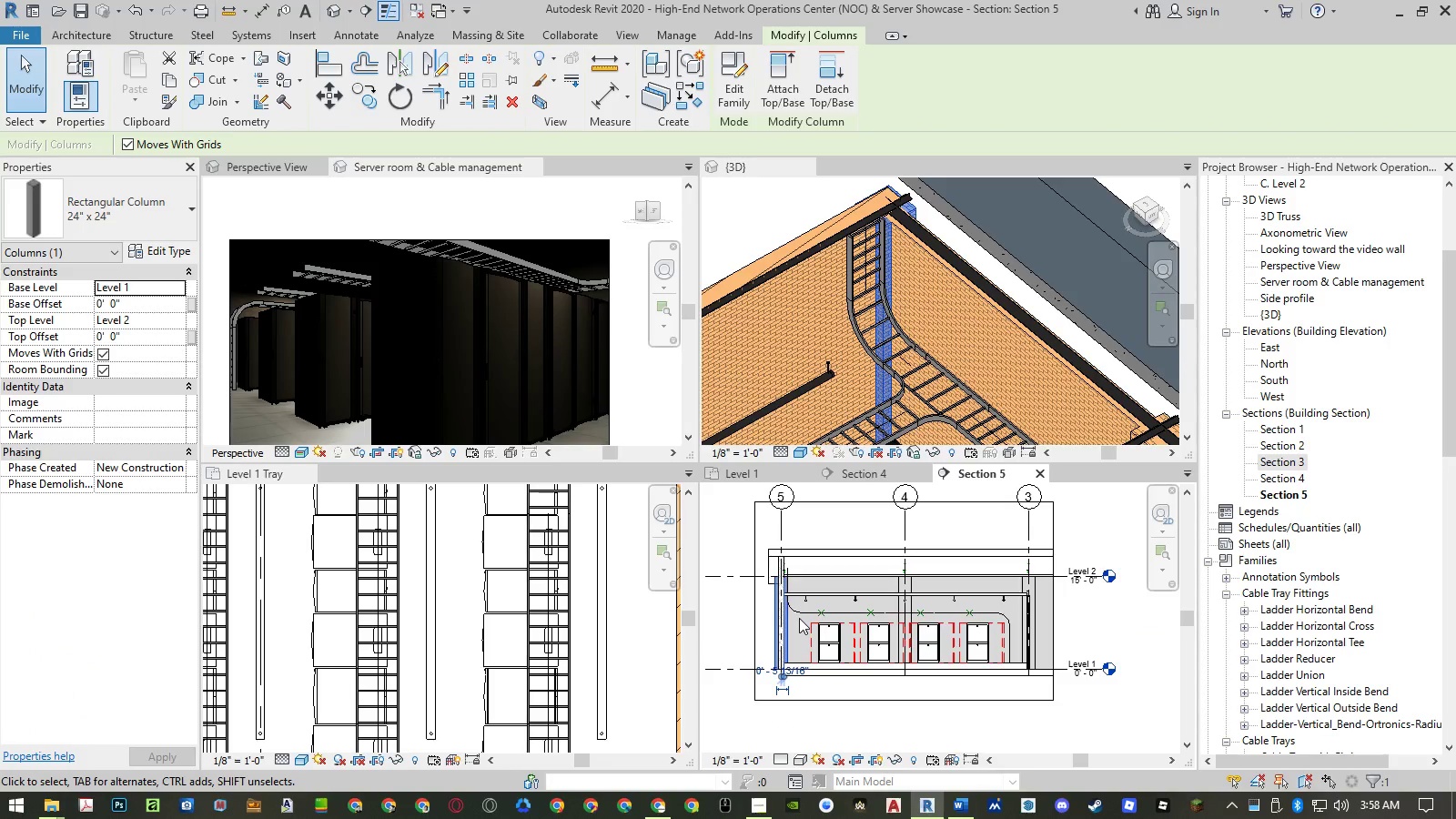 
key(Escape)
 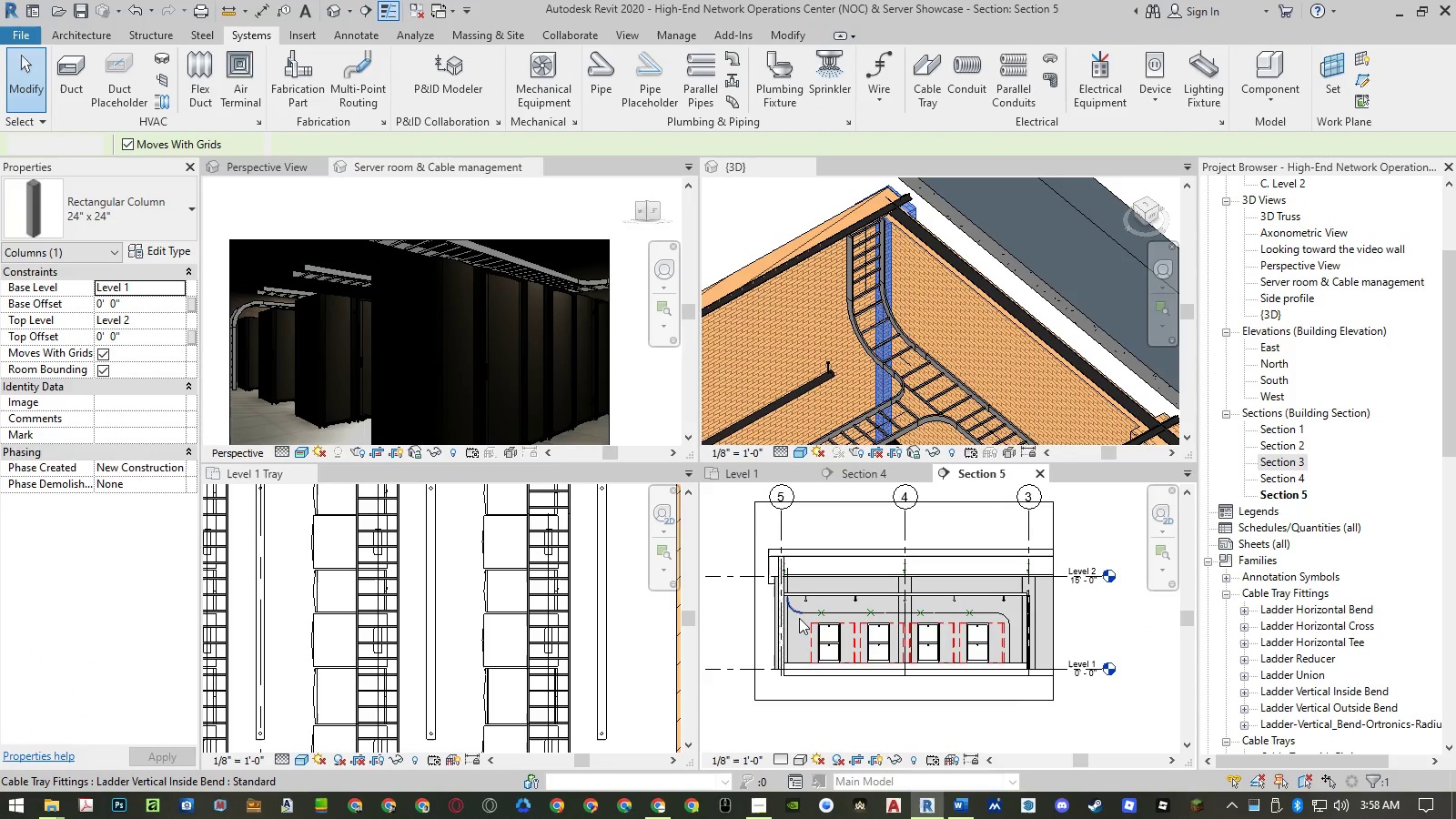 
key(Escape)
 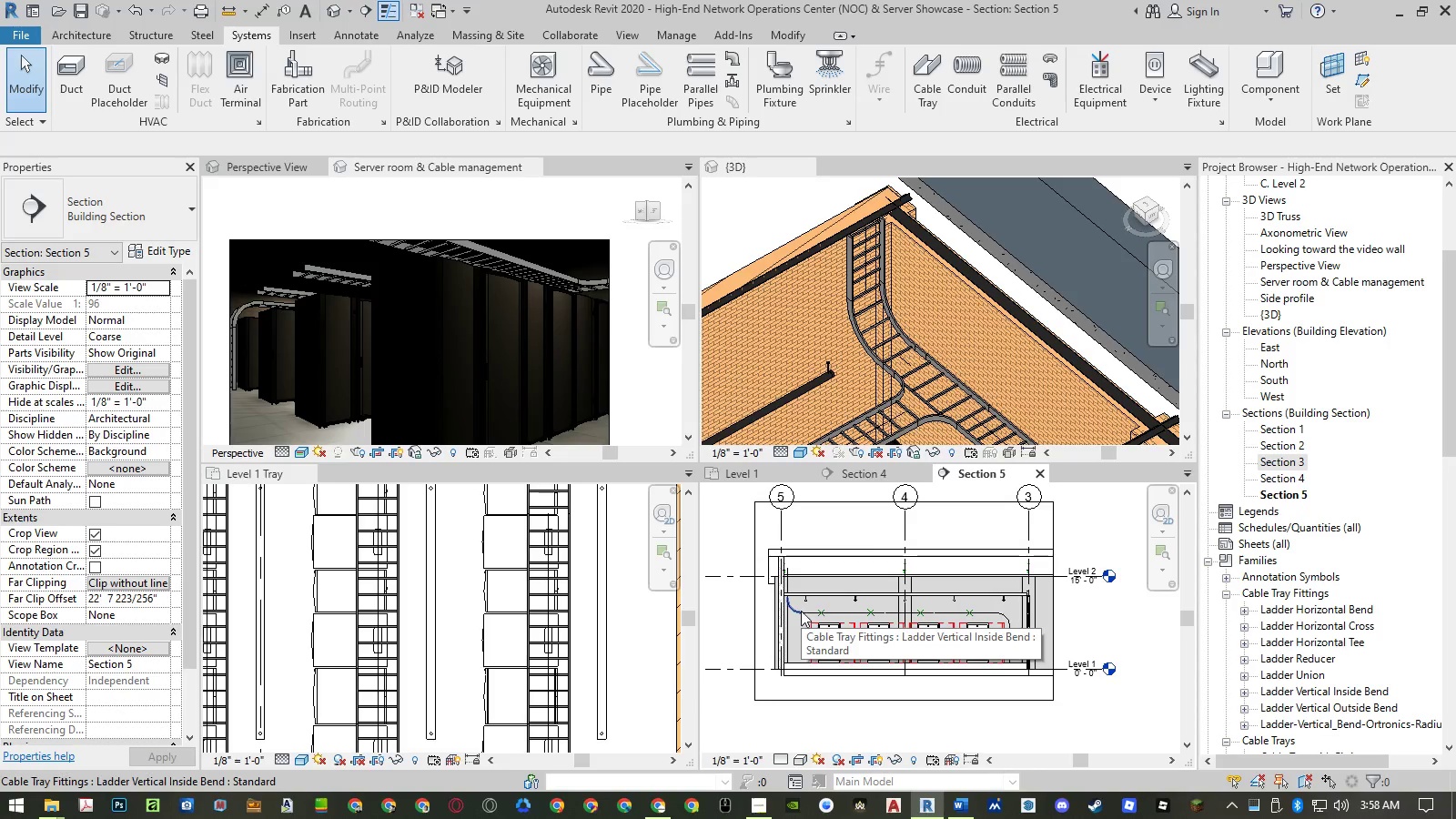 
scroll: coordinate [888, 229], scroll_direction: up, amount: 9.0
 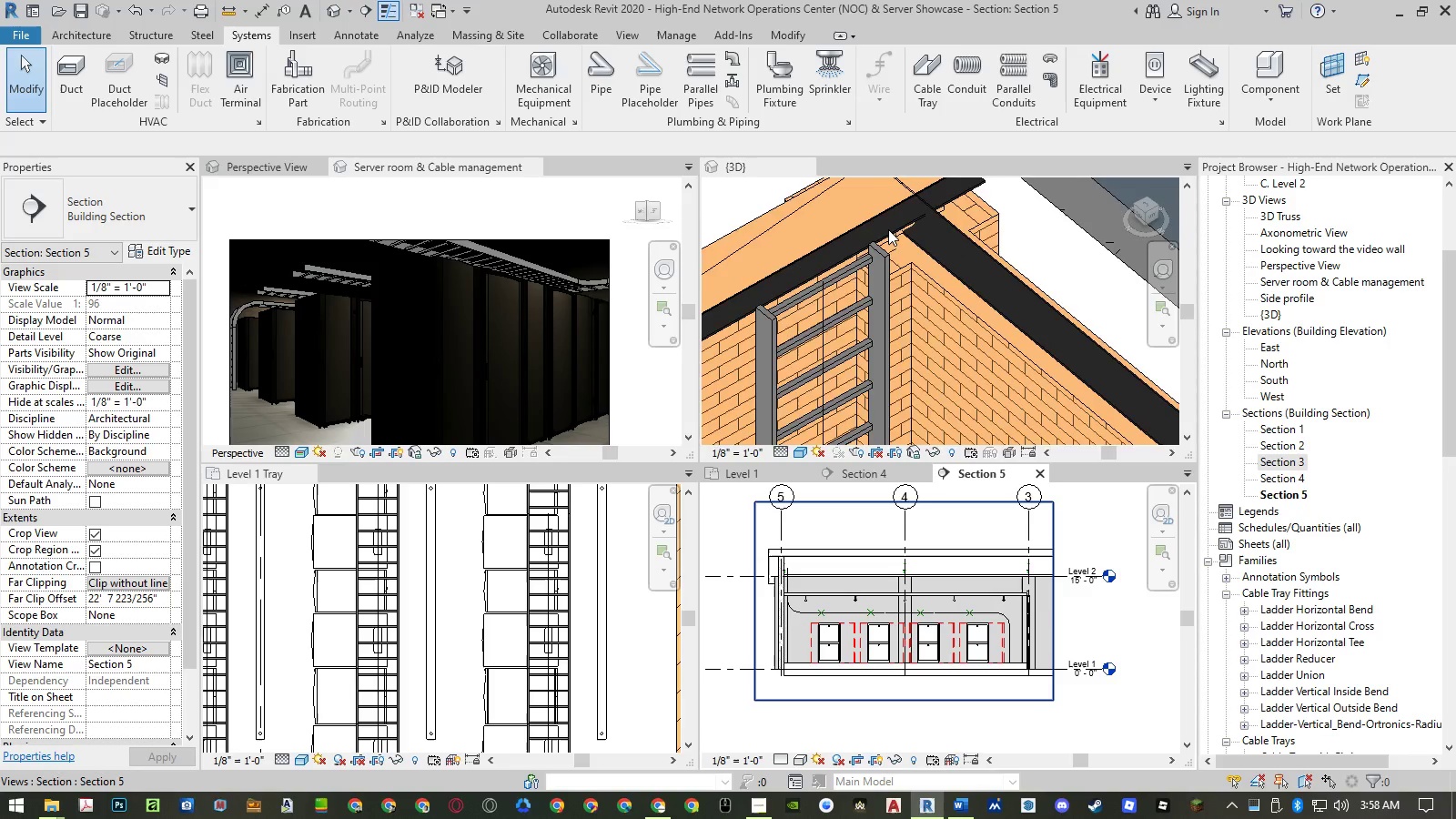 
scroll: coordinate [888, 228], scroll_direction: down, amount: 10.0
 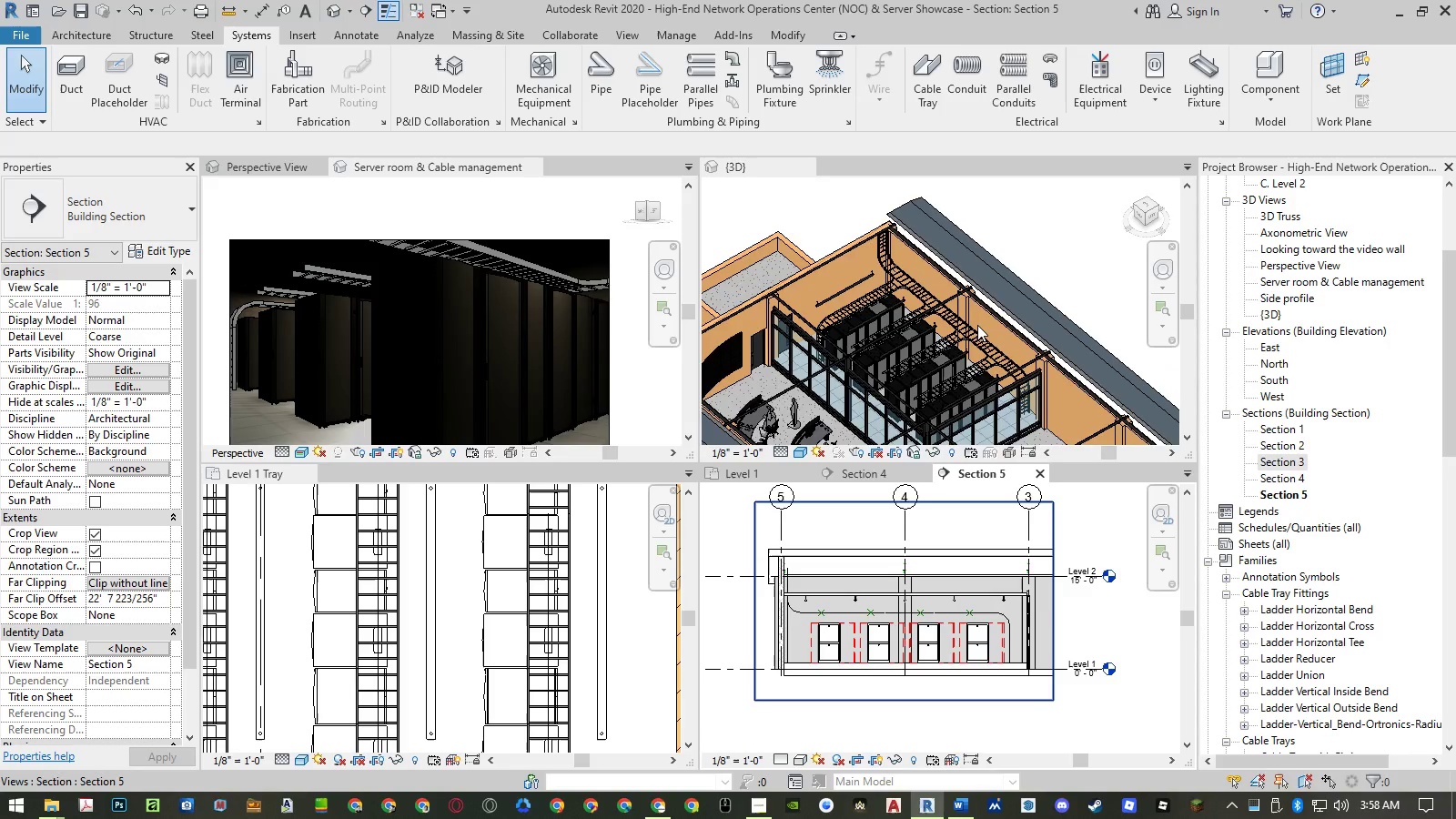 
scroll: coordinate [980, 308], scroll_direction: up, amount: 4.0
 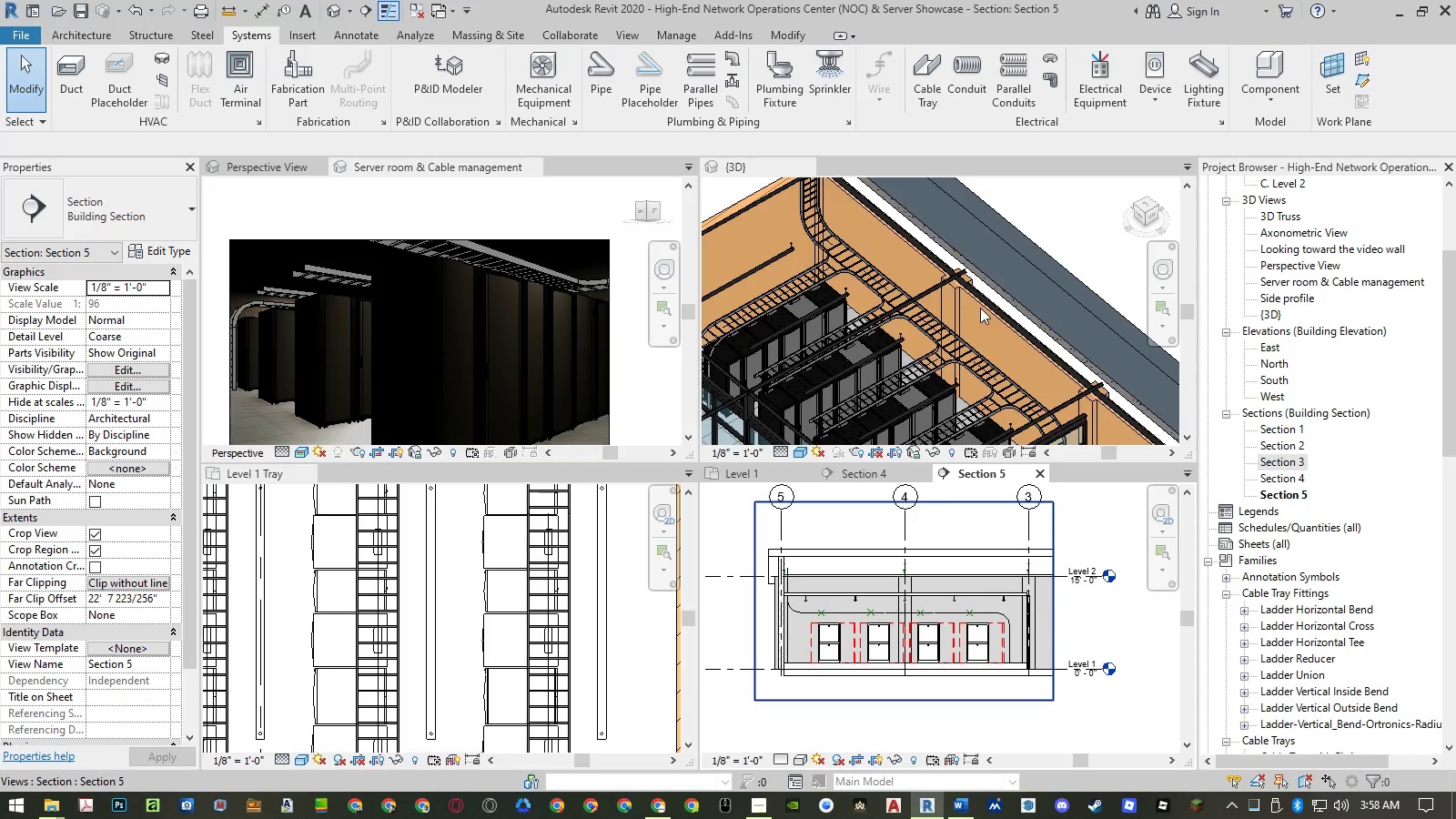 
wait(5.41)
 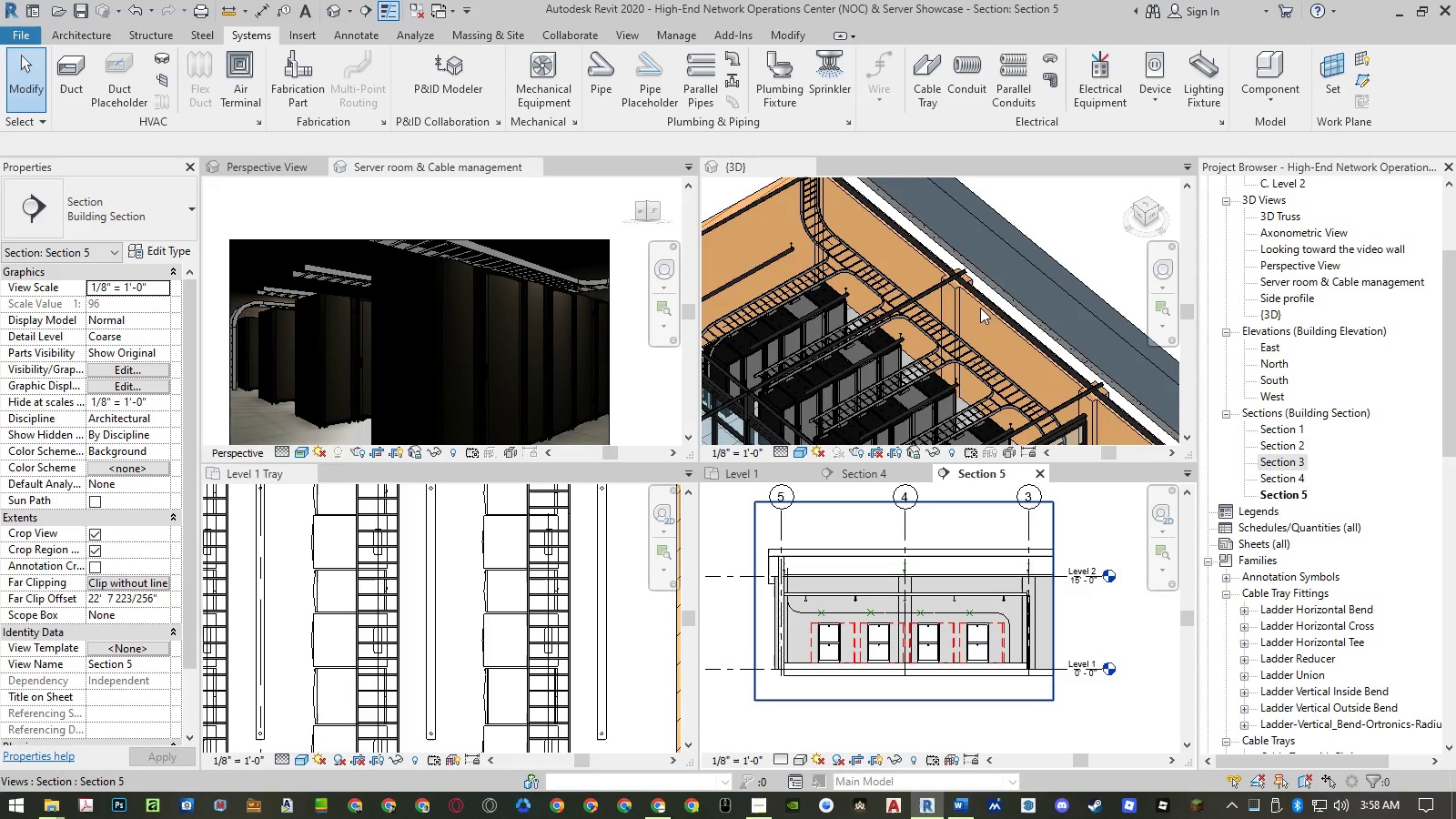 
scroll: coordinate [631, 548], scroll_direction: down, amount: 8.0
 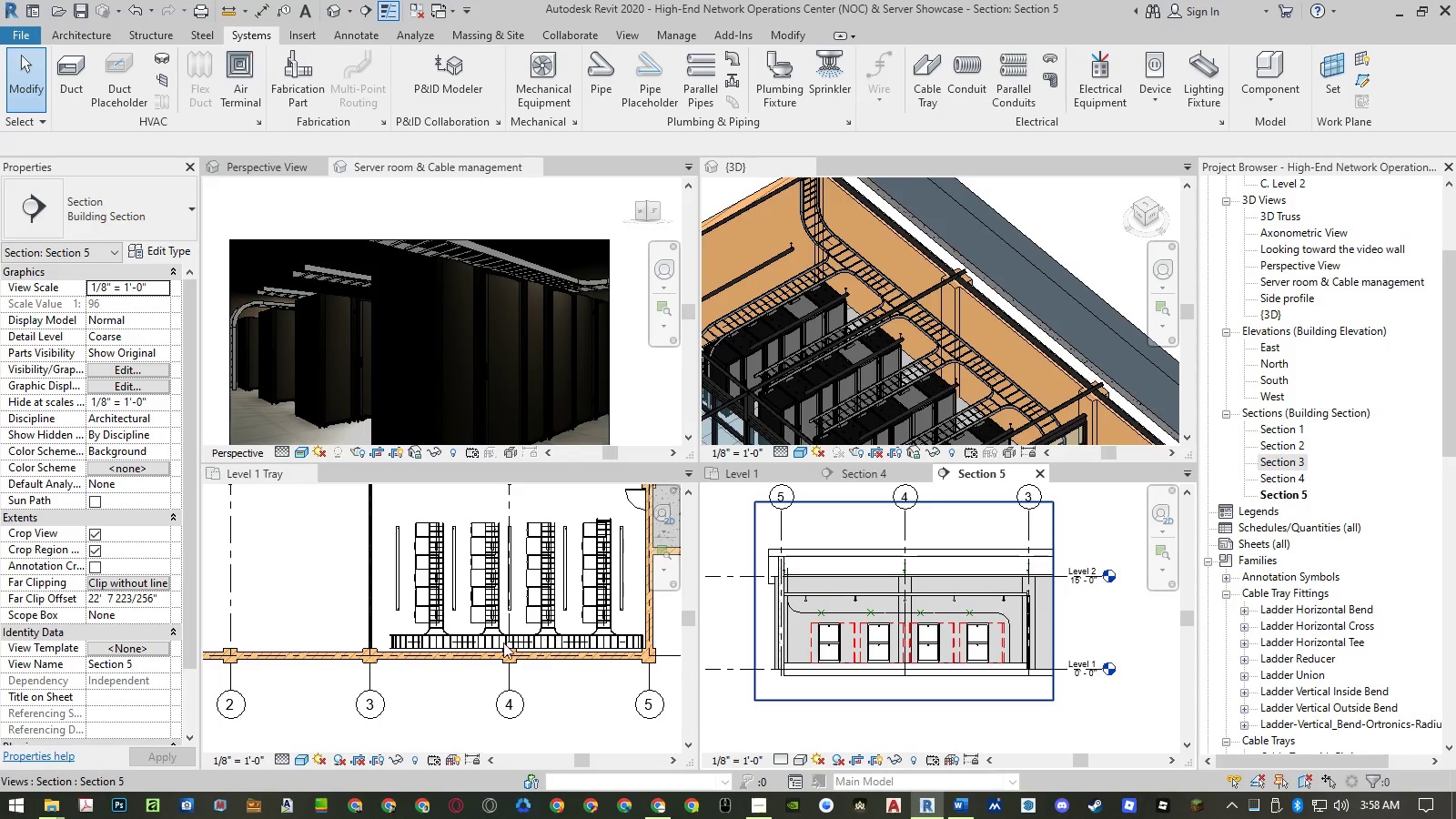 
scroll: coordinate [499, 642], scroll_direction: up, amount: 5.0
 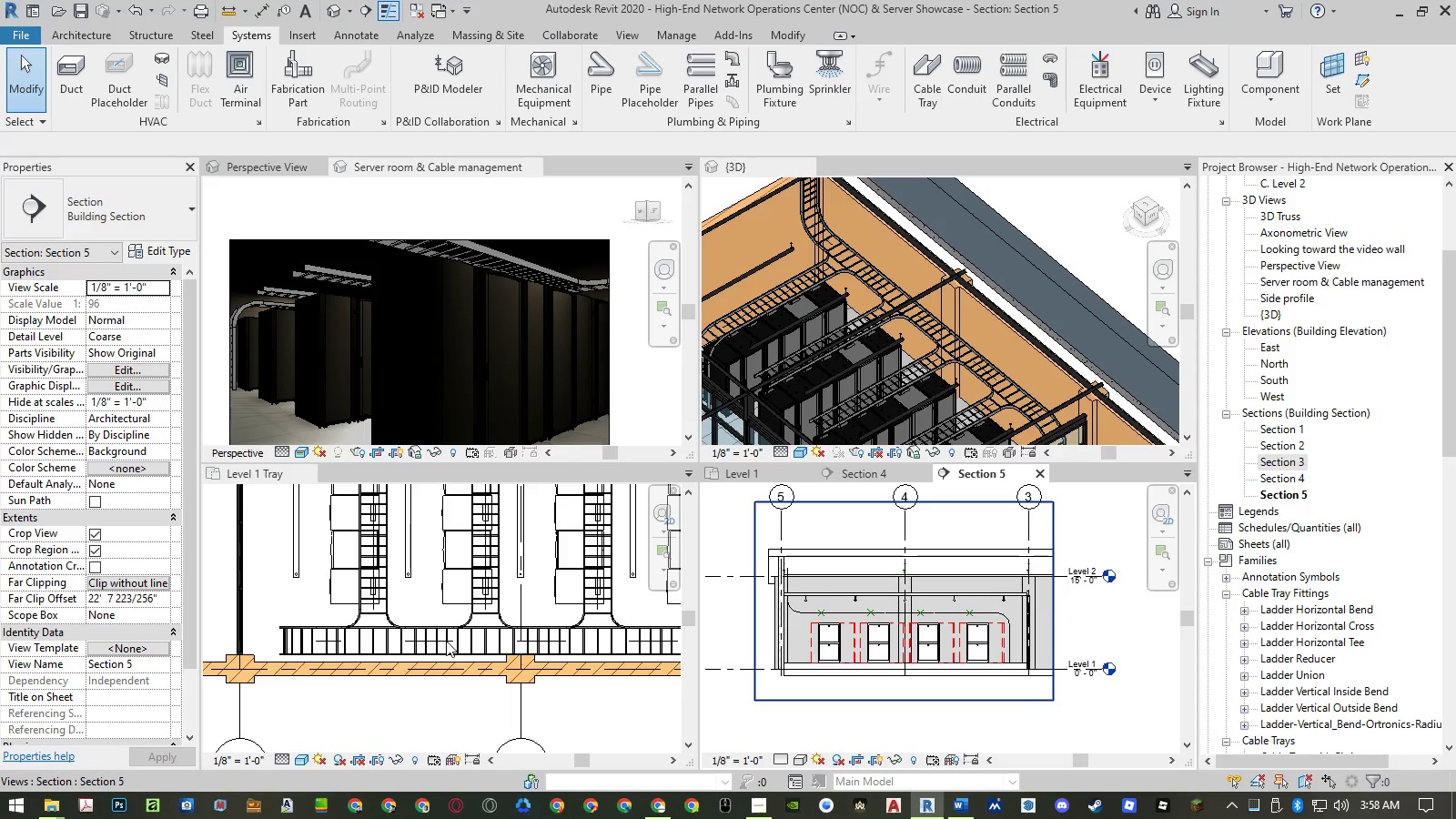 
left_click([441, 641])
 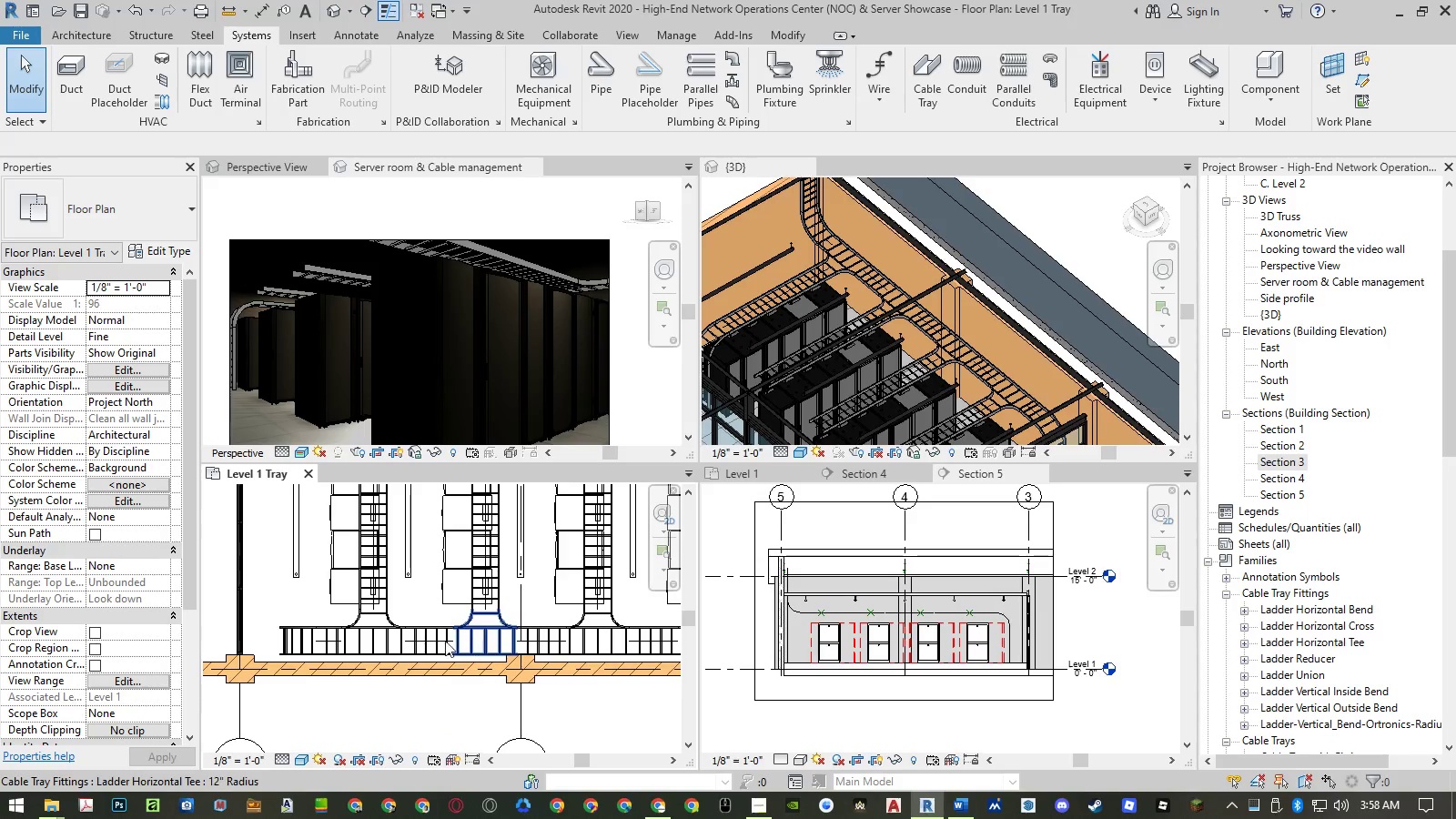 
left_click([420, 640])
 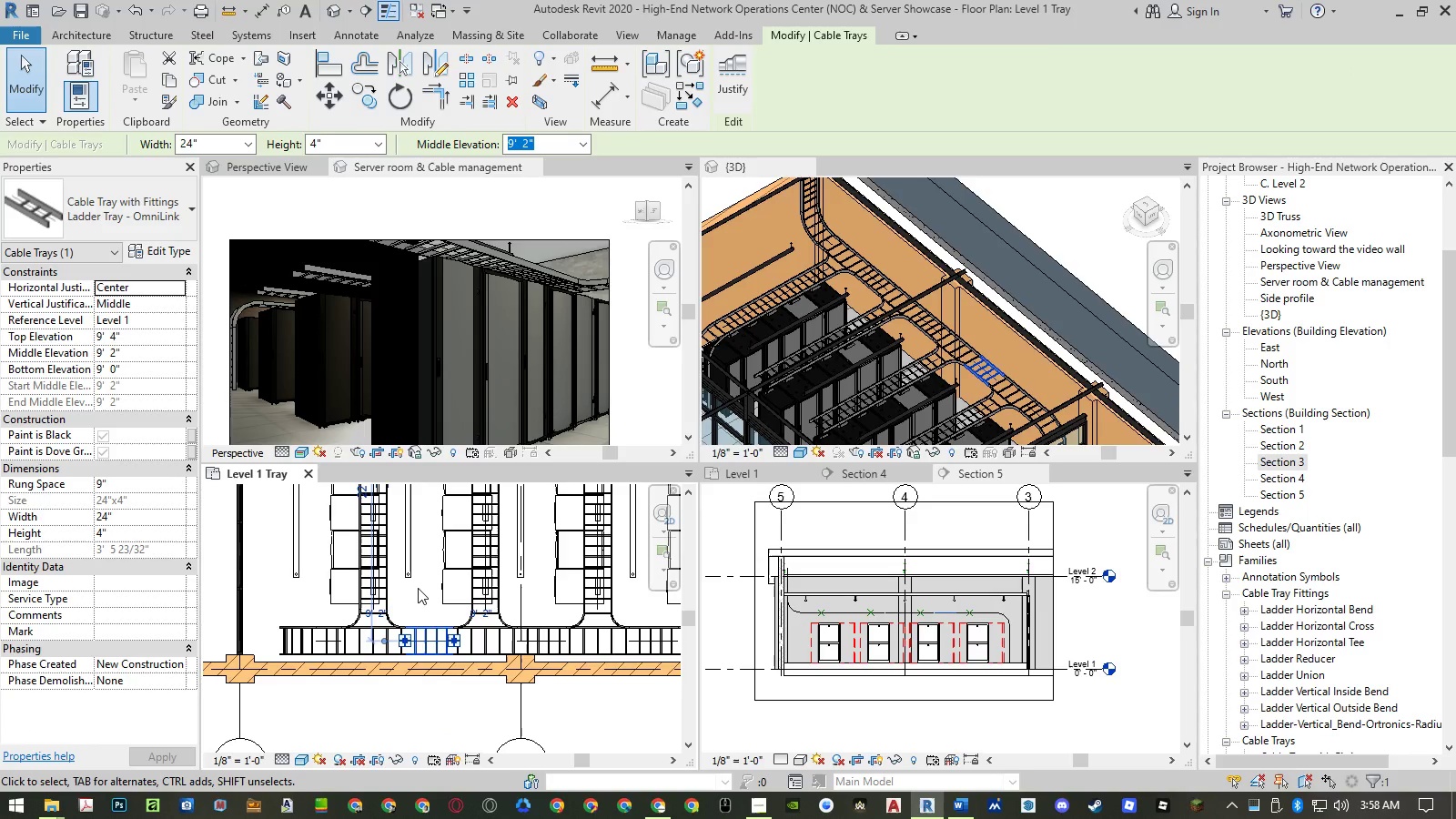 
type(mv)
 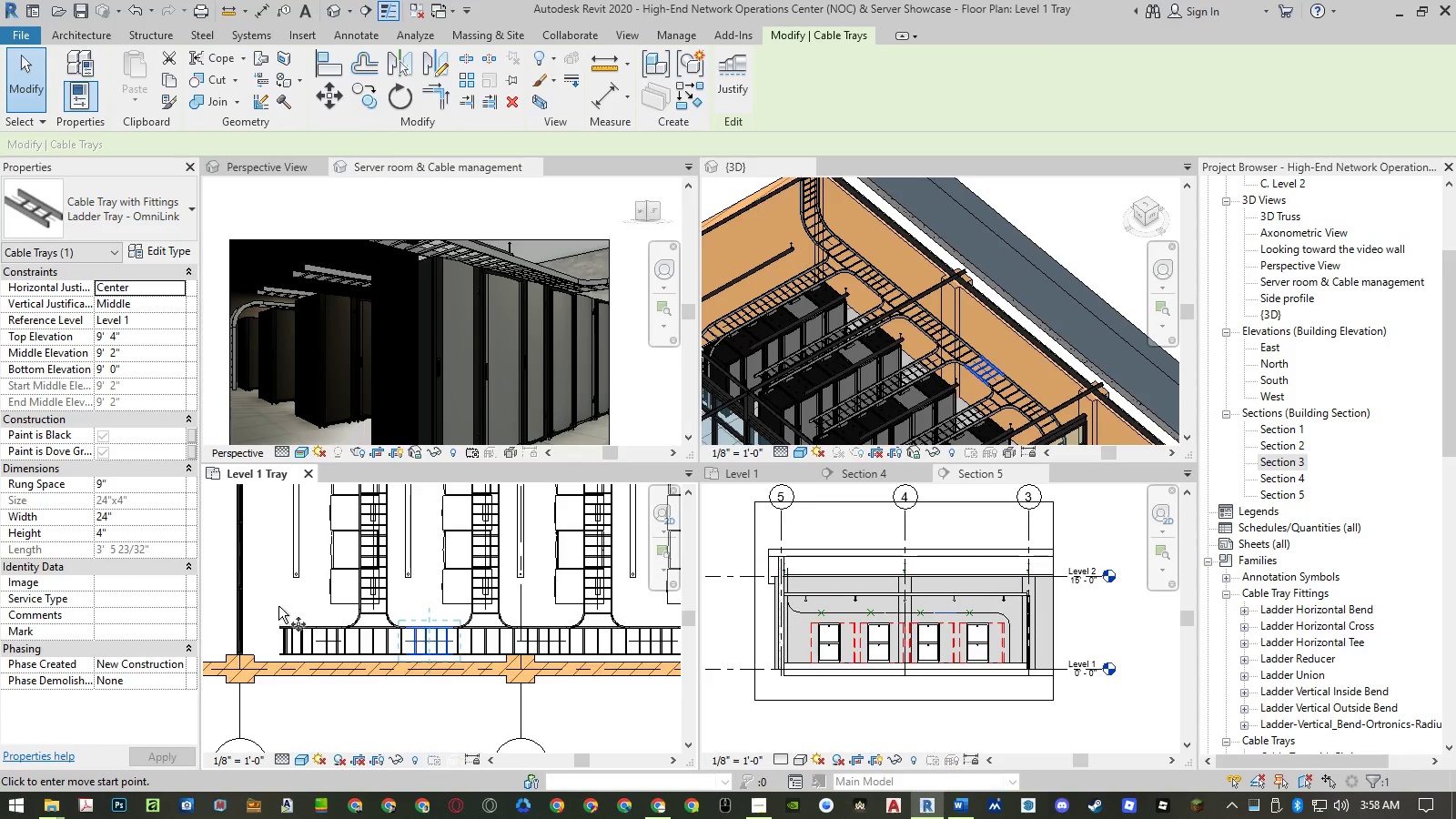 
scroll: coordinate [475, 612], scroll_direction: down, amount: 3.0
 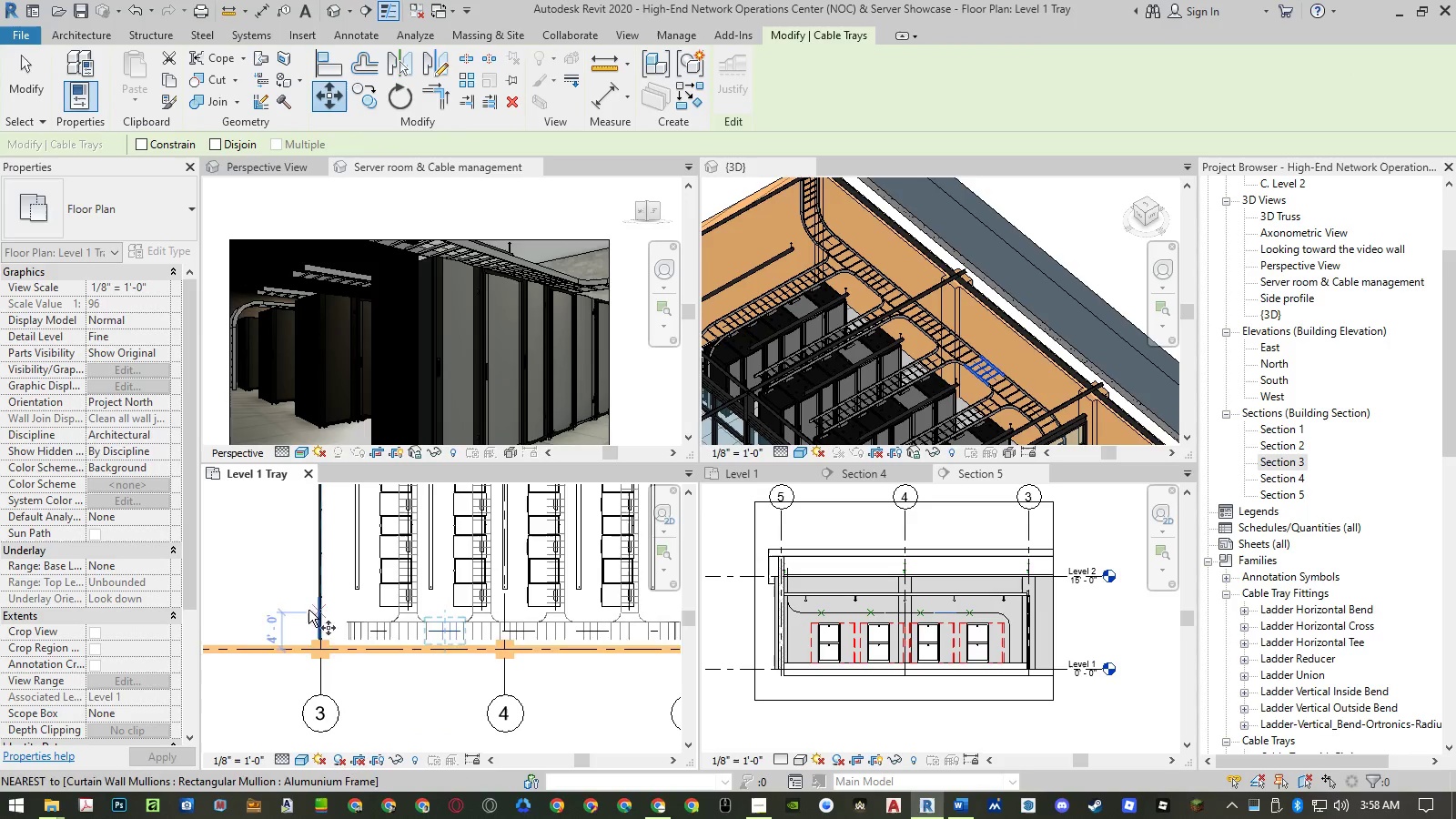 
scroll: coordinate [278, 605], scroll_direction: up, amount: 2.0
 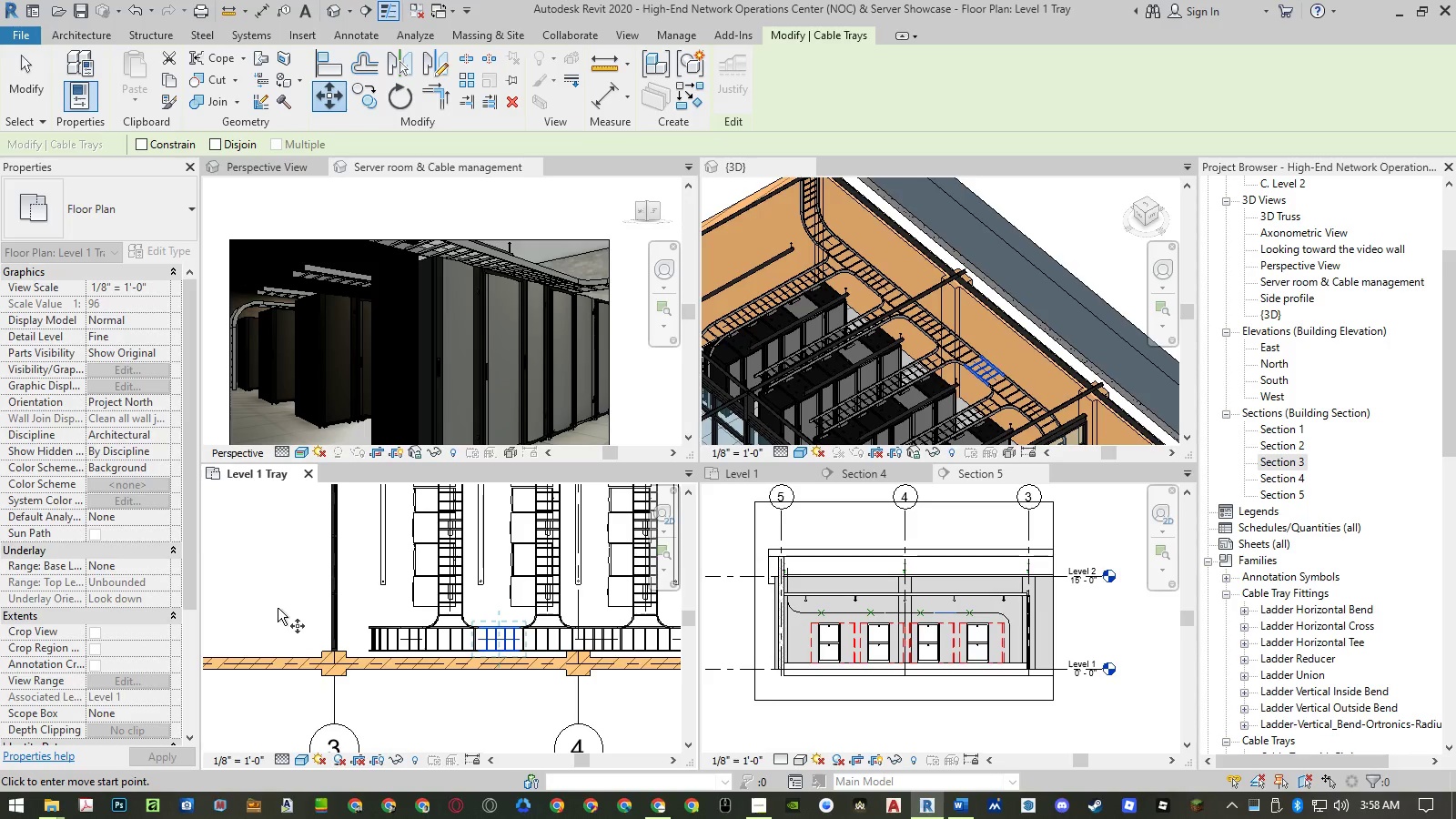 
left_click([278, 608])
 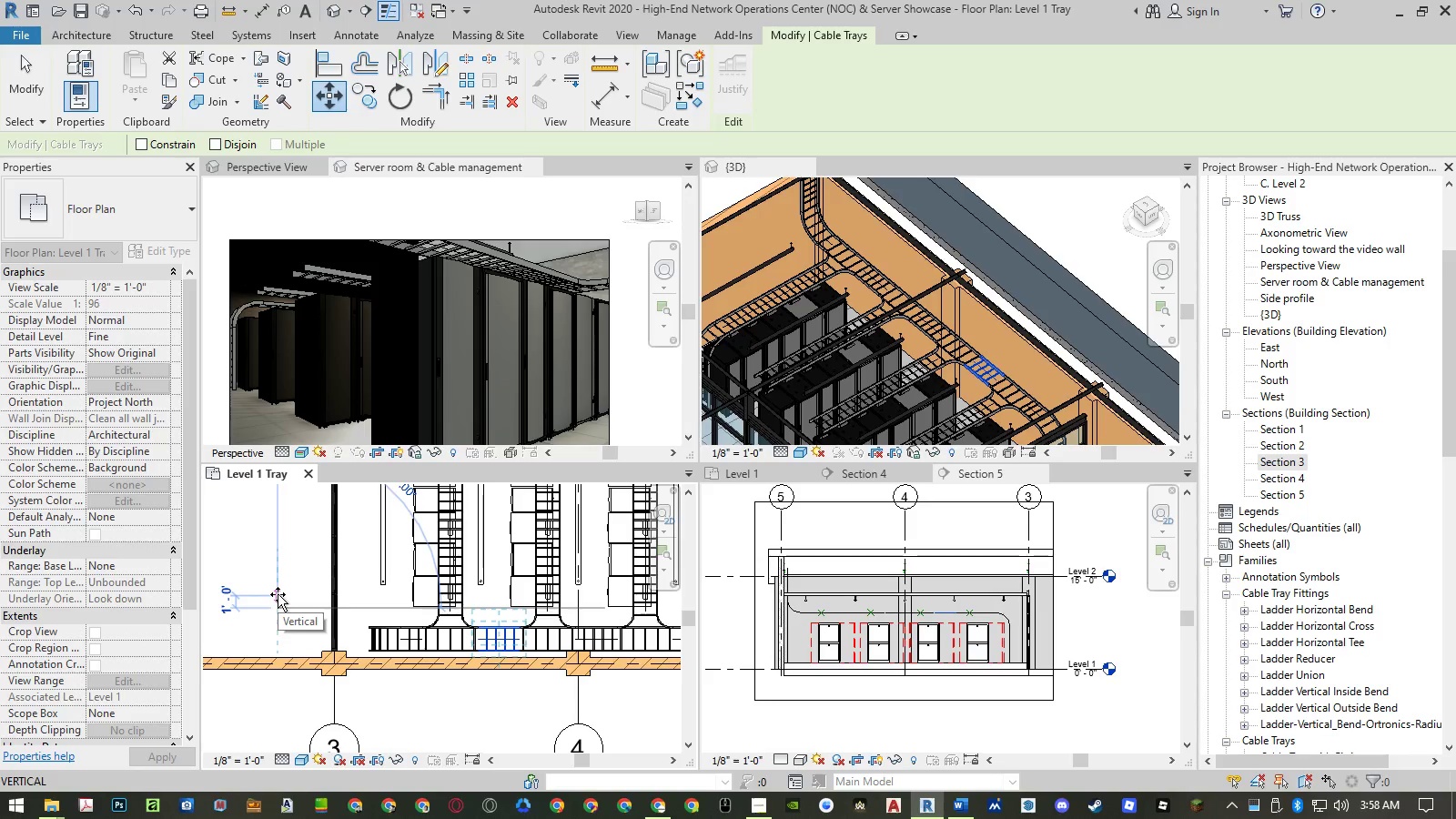 
key(NumpadDecimal)
 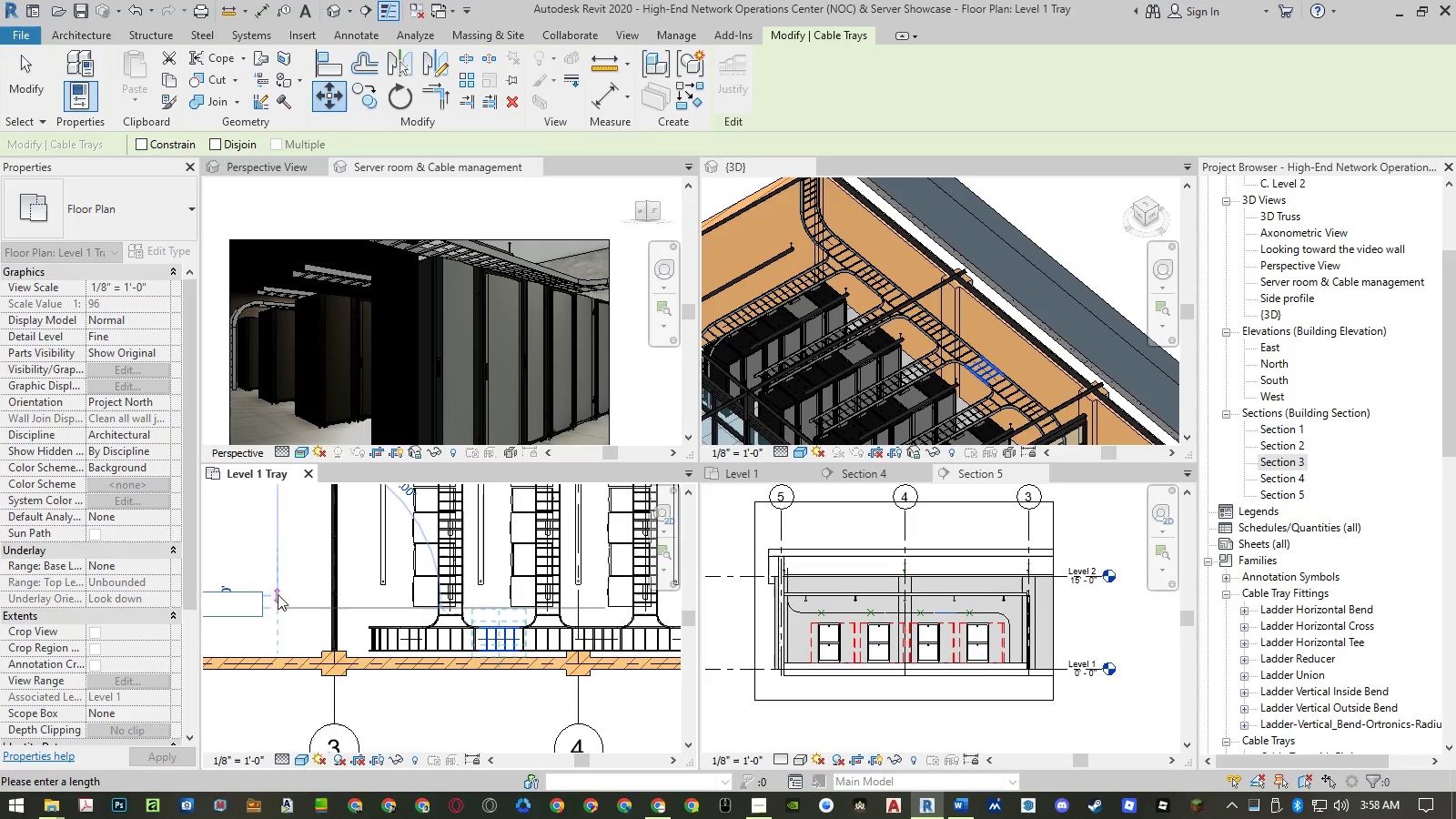 
key(Numpad5)
 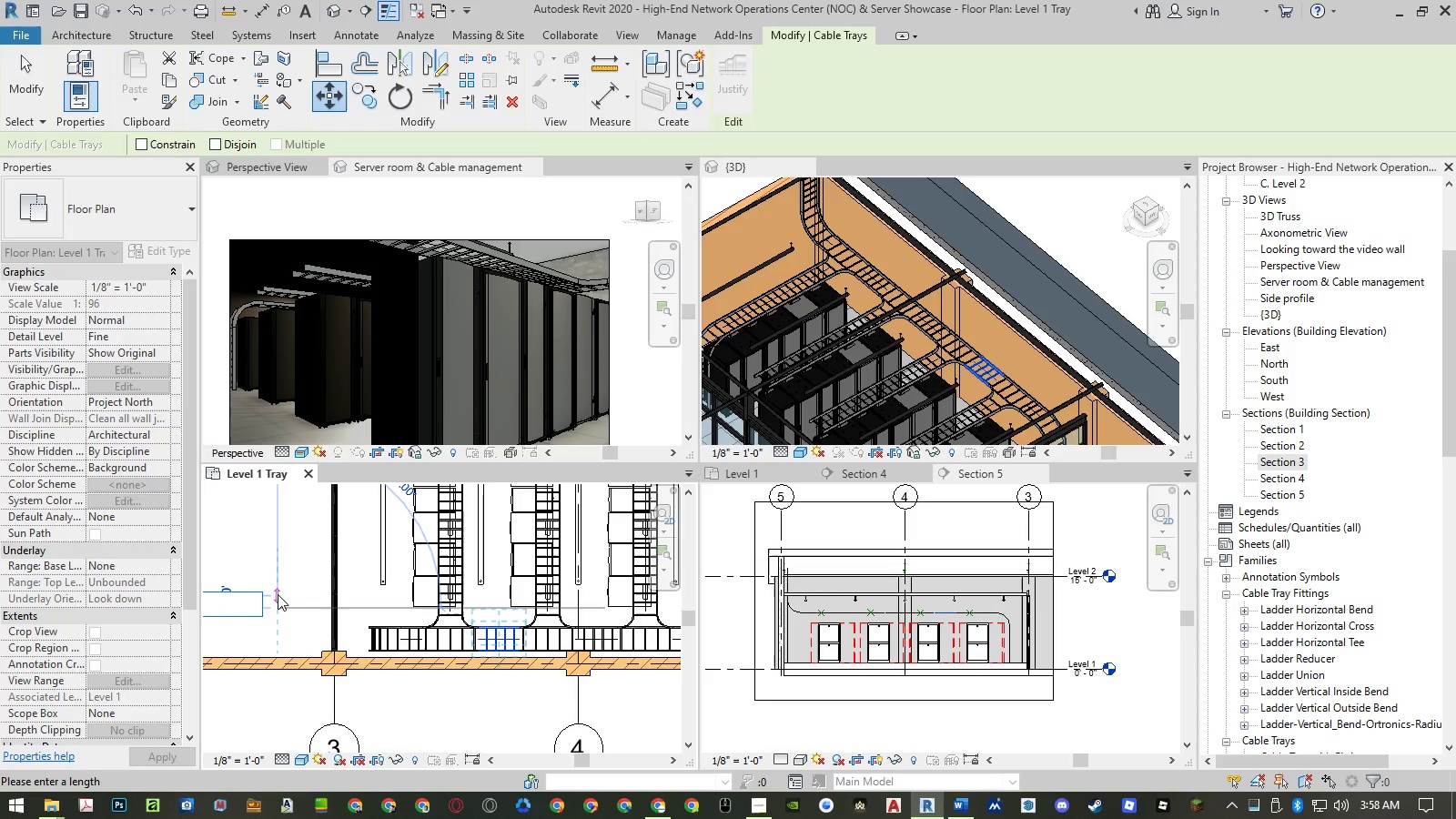 
key(NumpadEnter)
 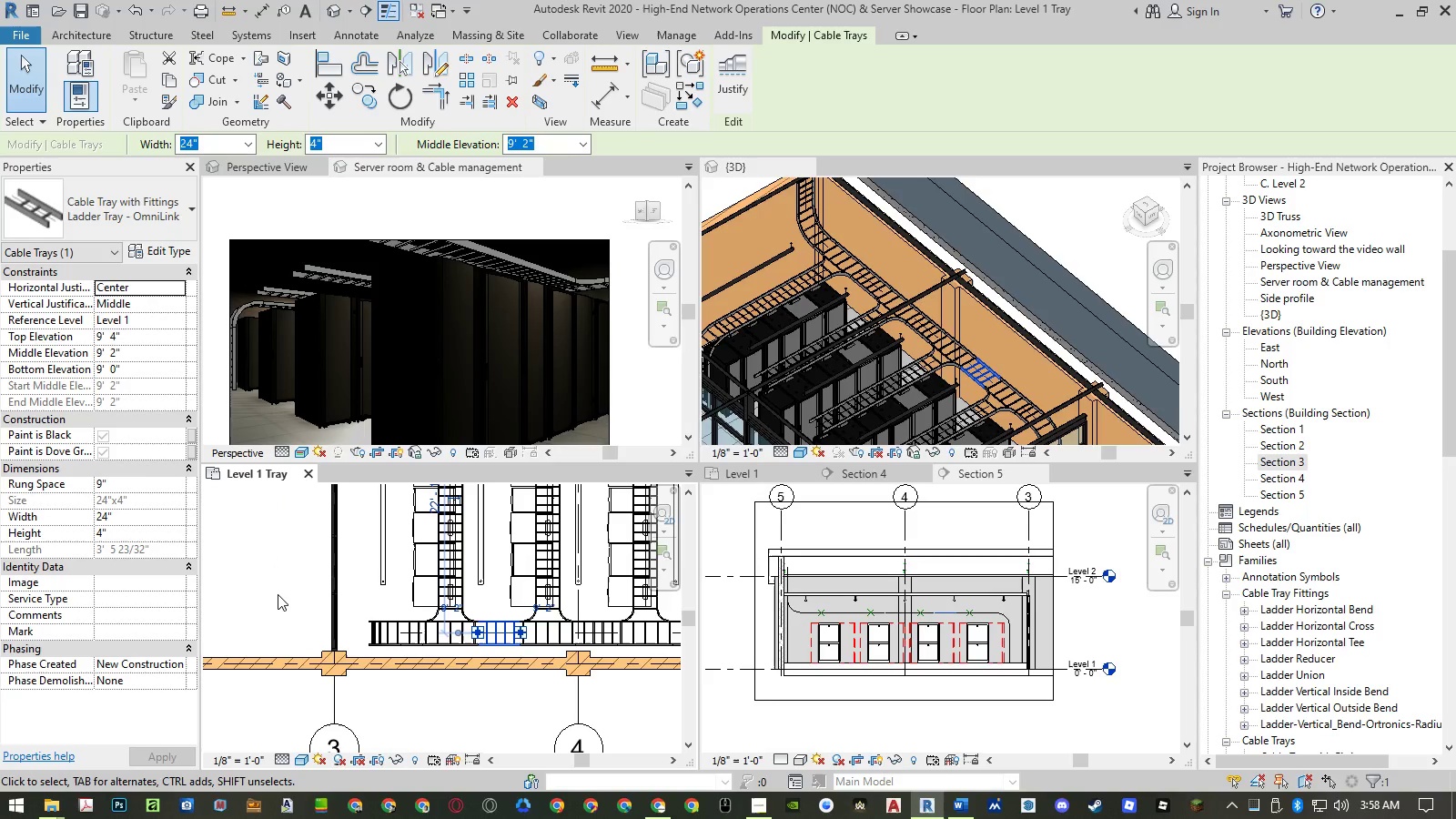 
wait(6.3)
 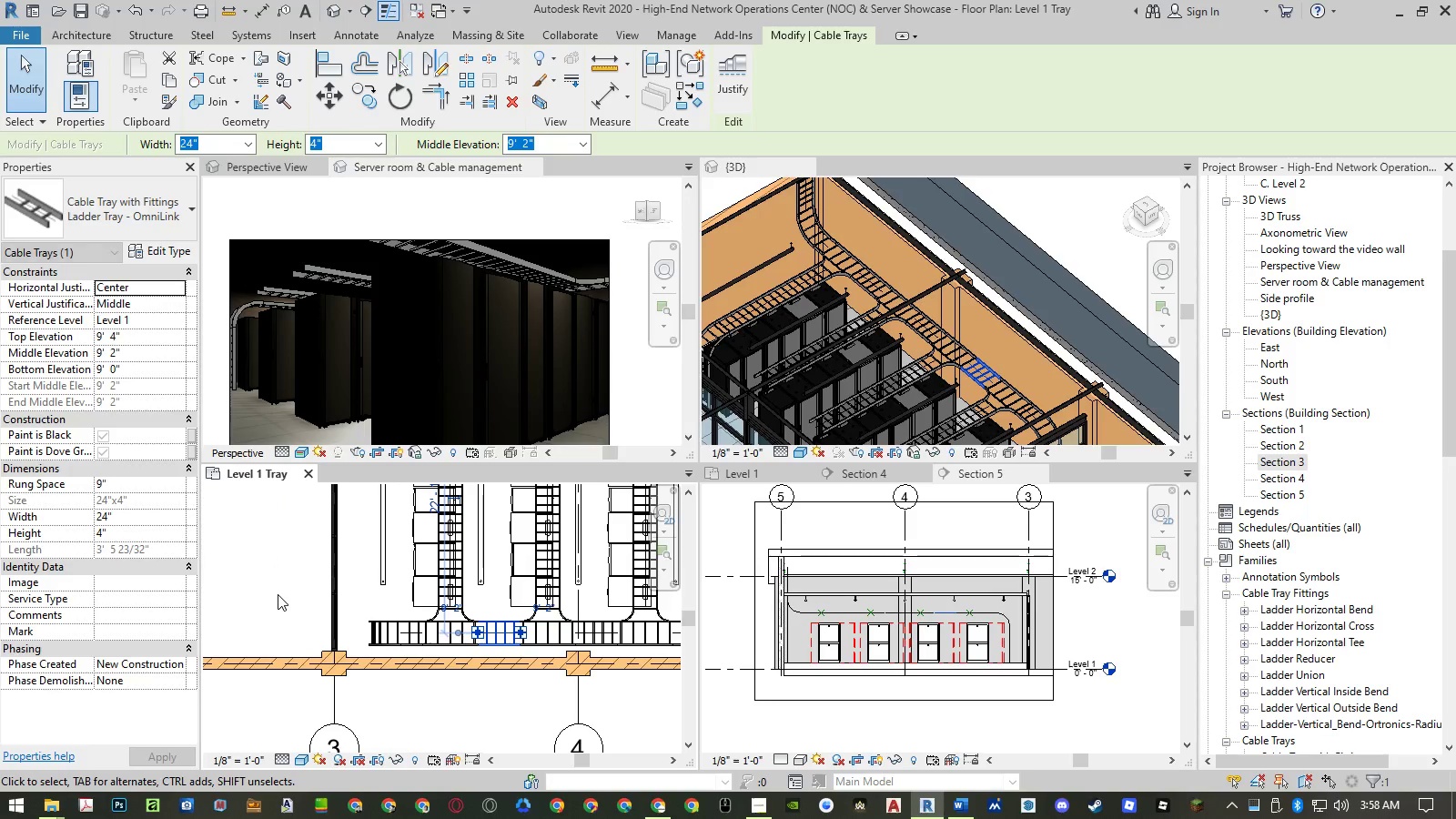 
key(Escape)
 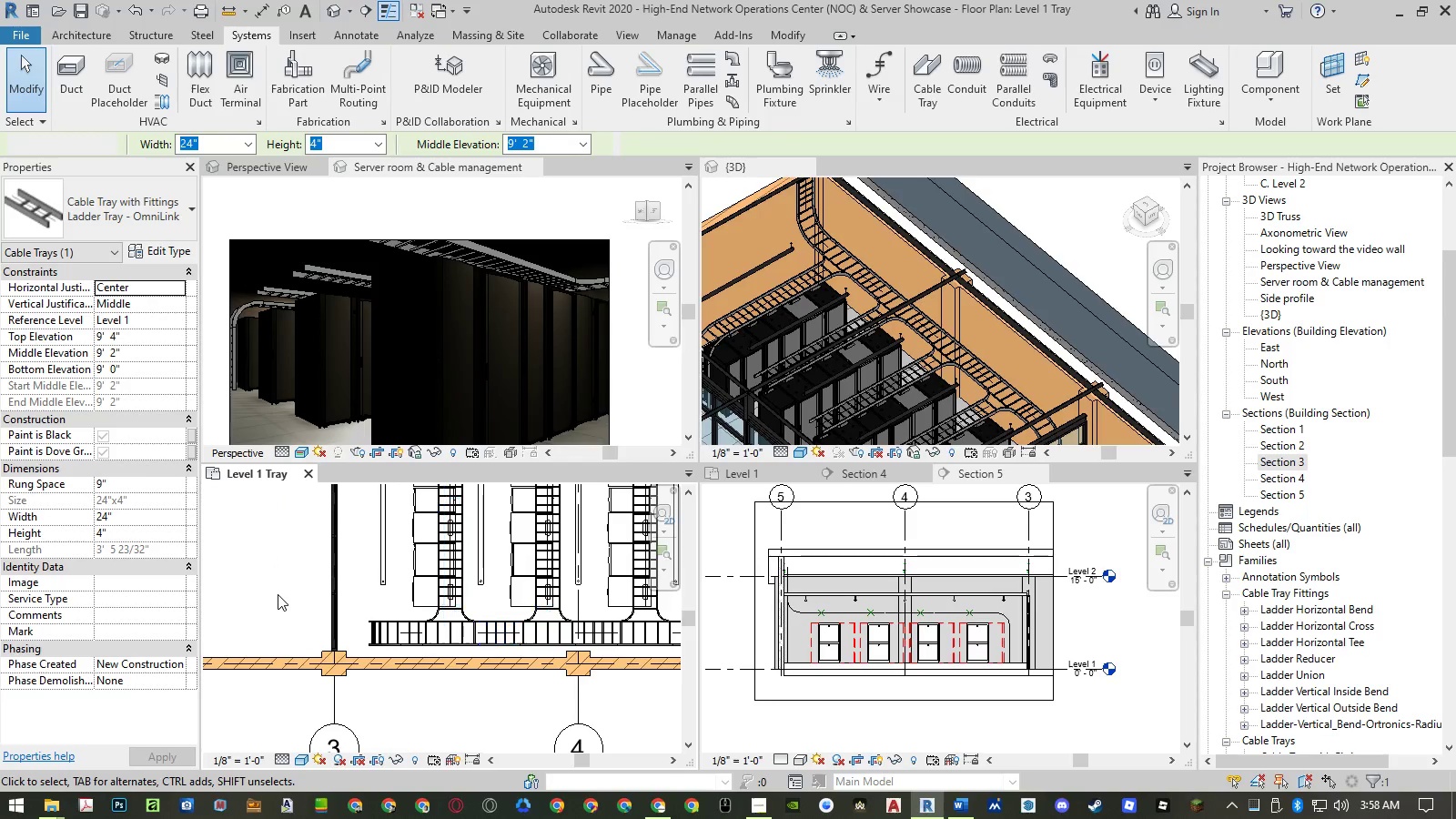 
key(Escape)
 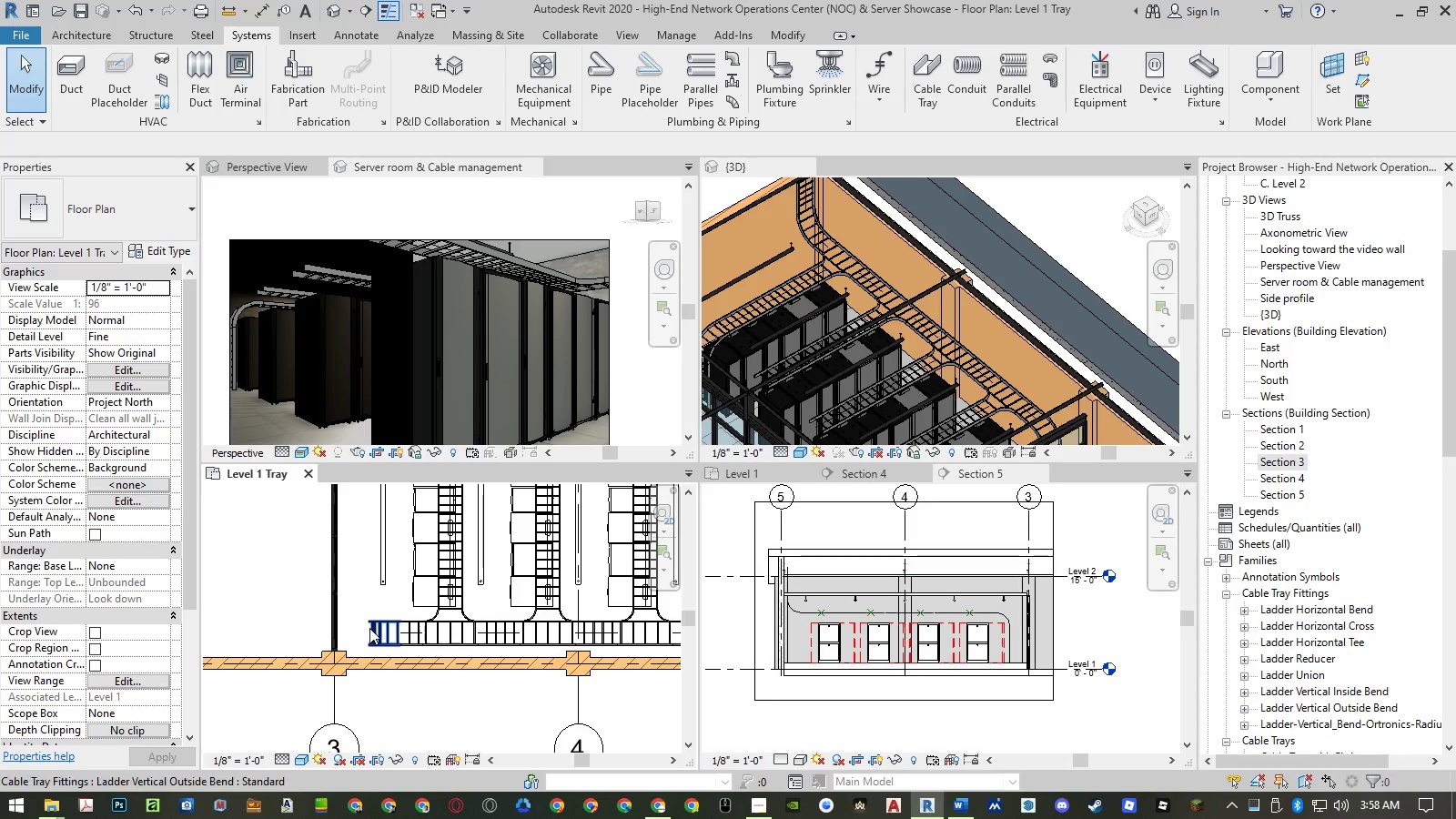 
mouse_move([408, 622])
 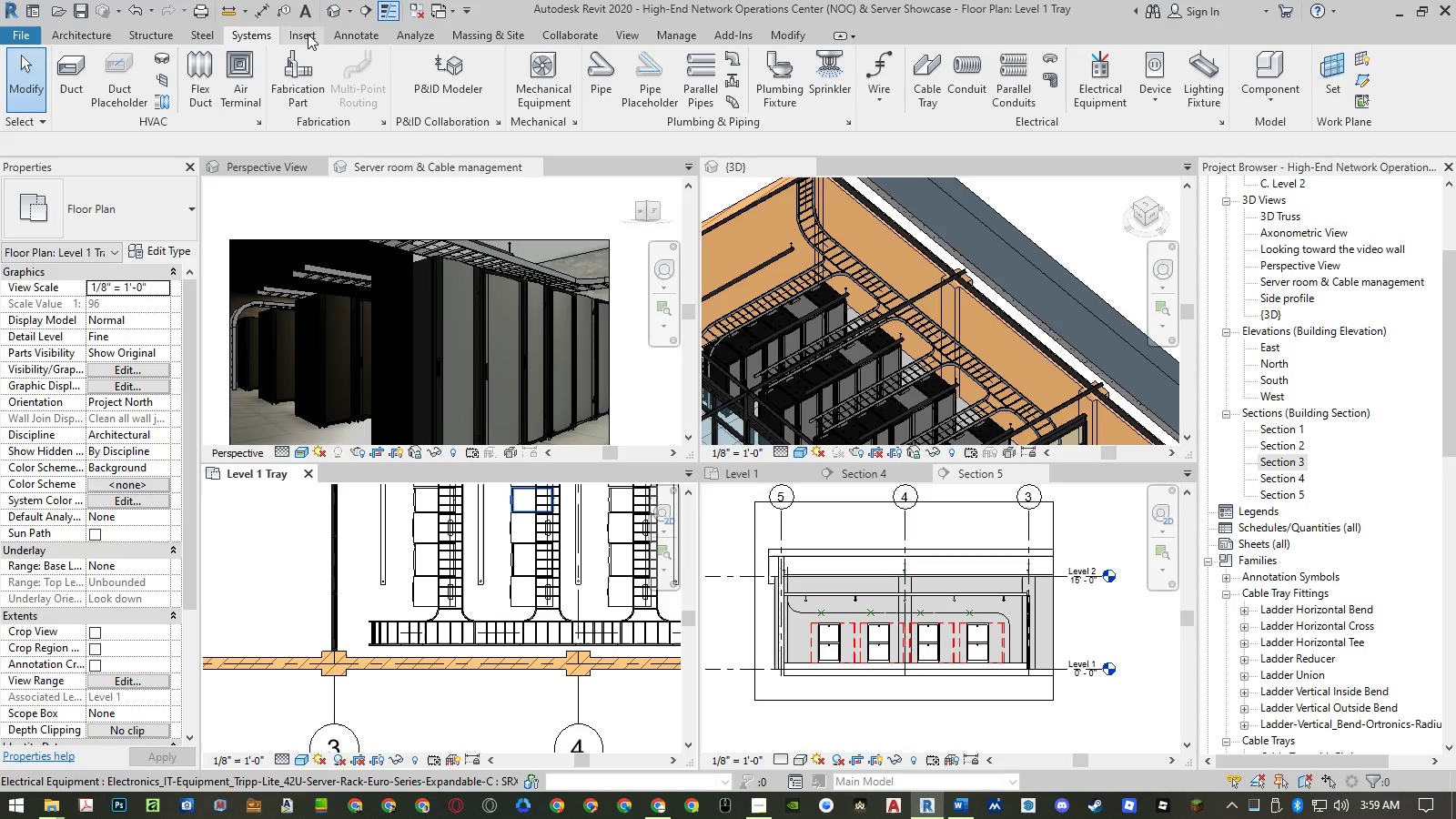 
wait(6.62)
 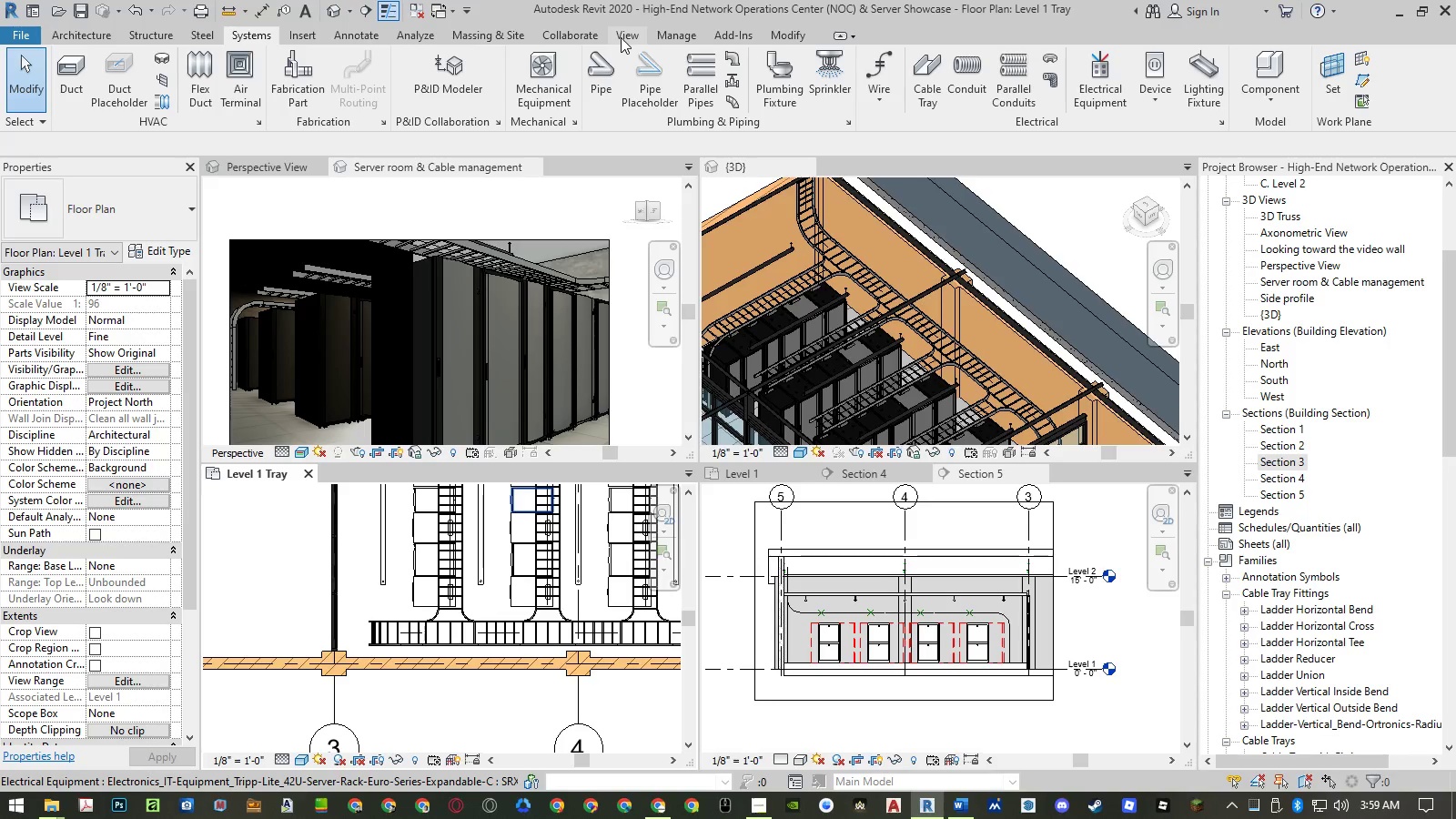 
left_click([308, 34])
 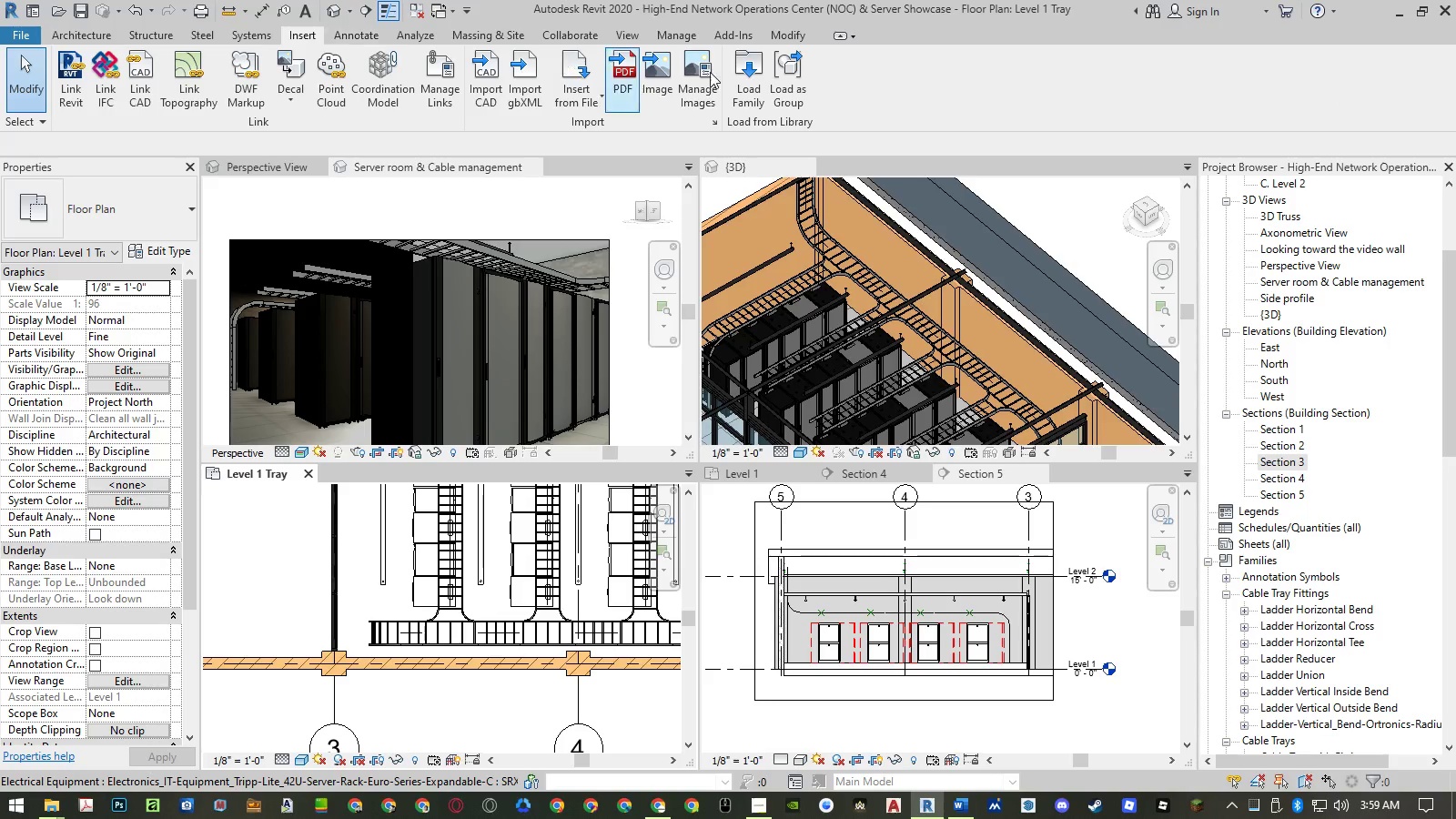 
left_click([752, 76])
 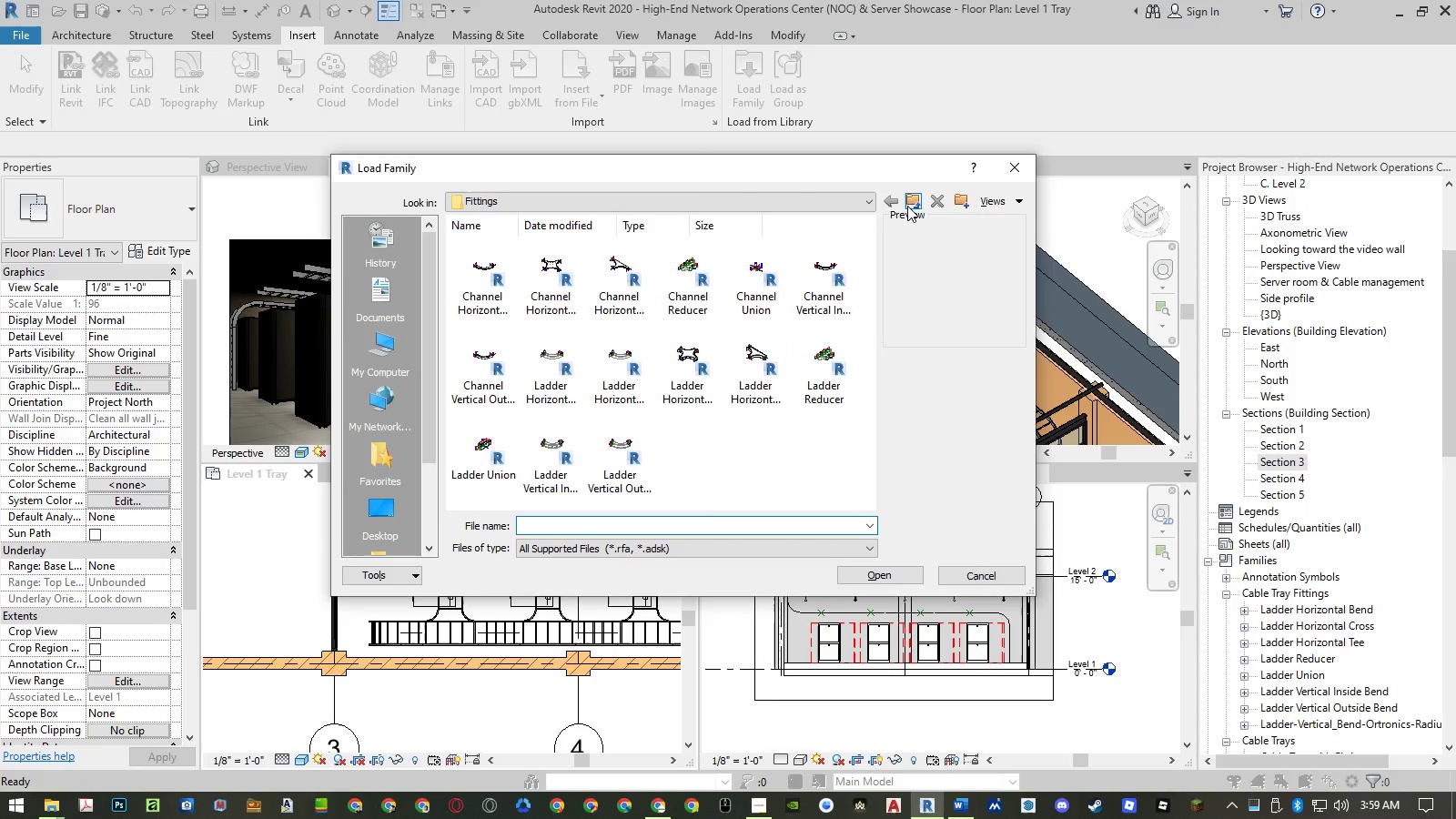 
left_click([907, 206])
 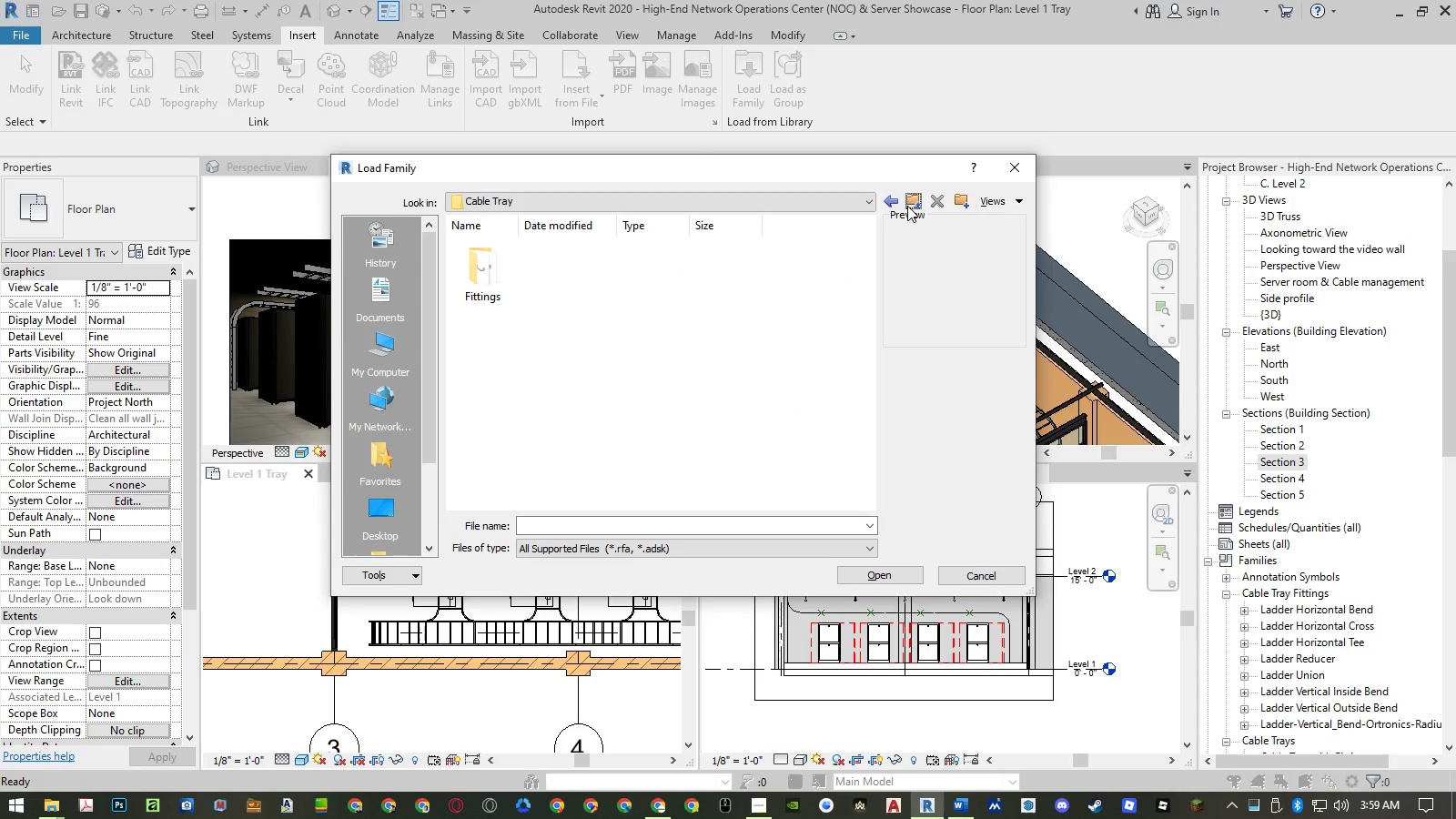 
left_click([907, 206])
 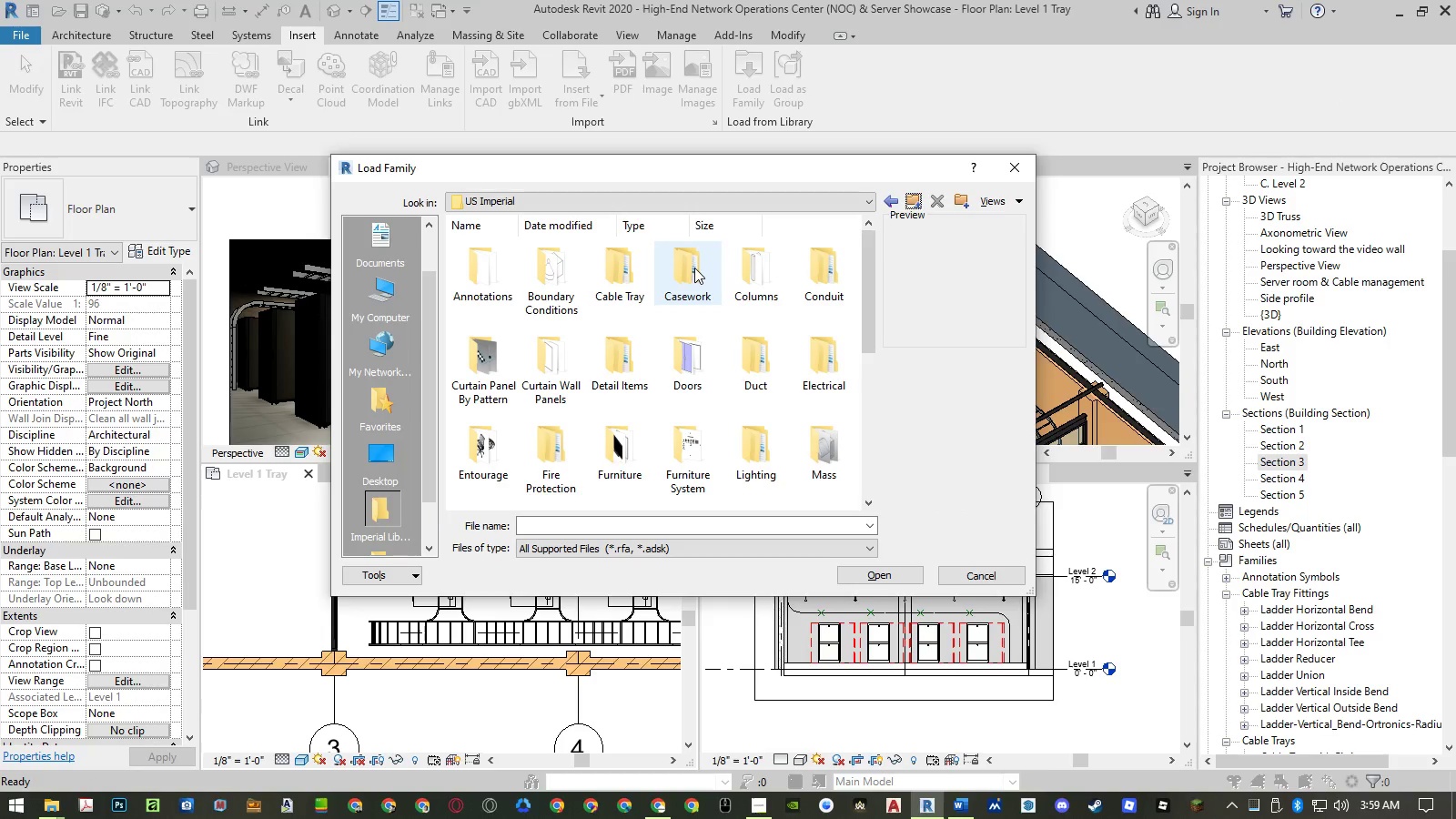 
mouse_move([636, 288])
 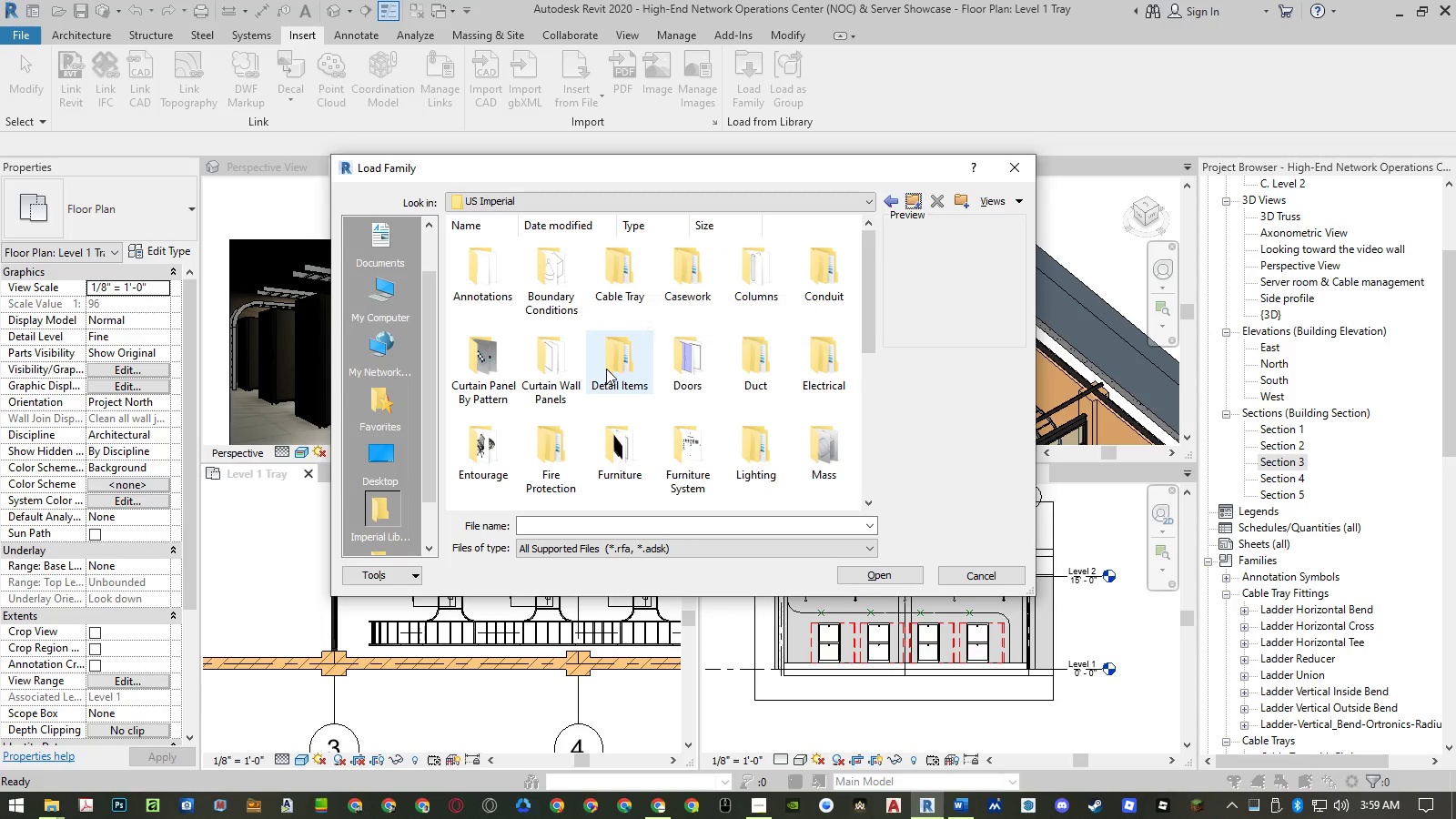 
double_click([606, 369])
 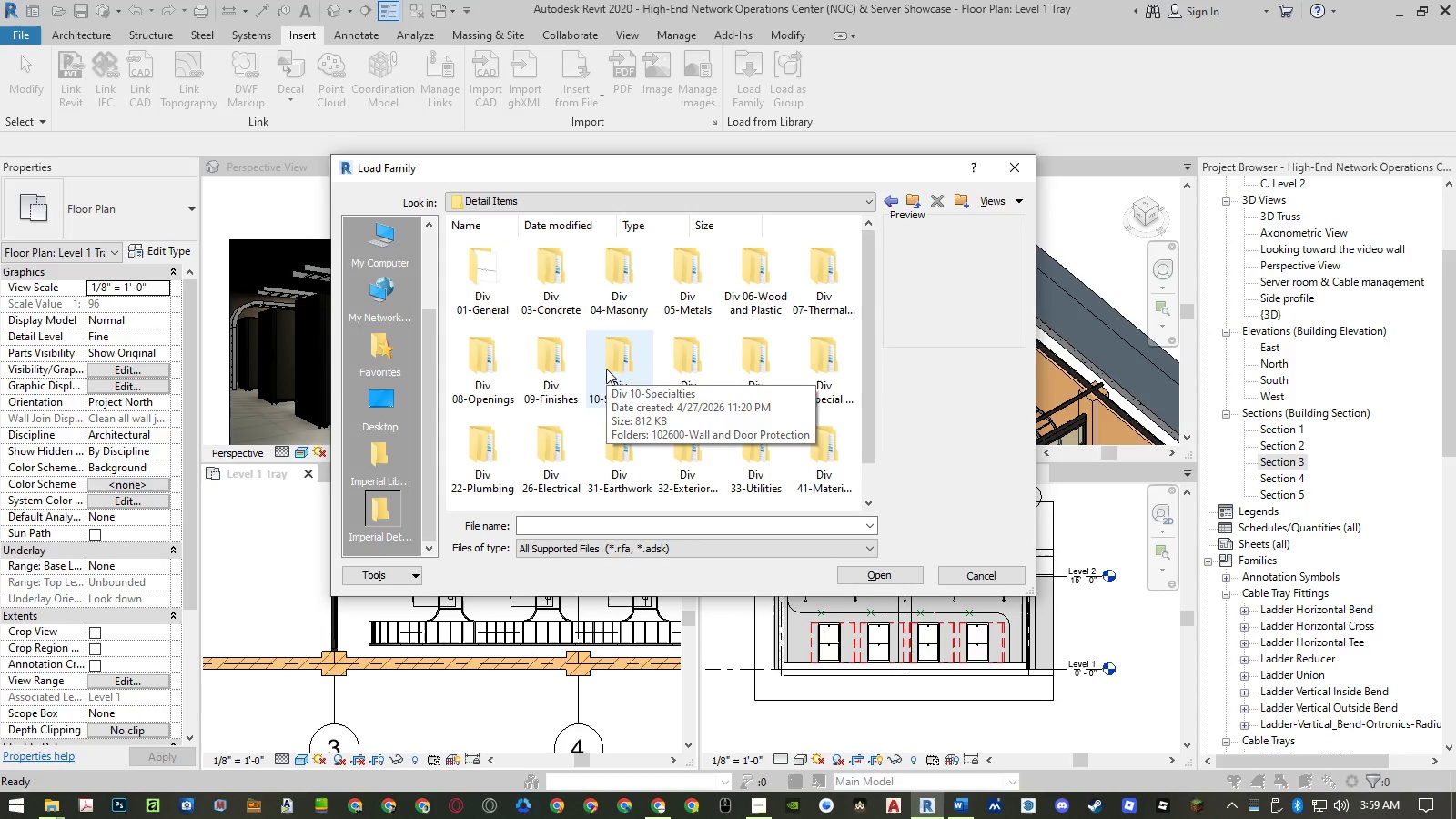 
scroll: coordinate [606, 369], scroll_direction: down, amount: 2.0
 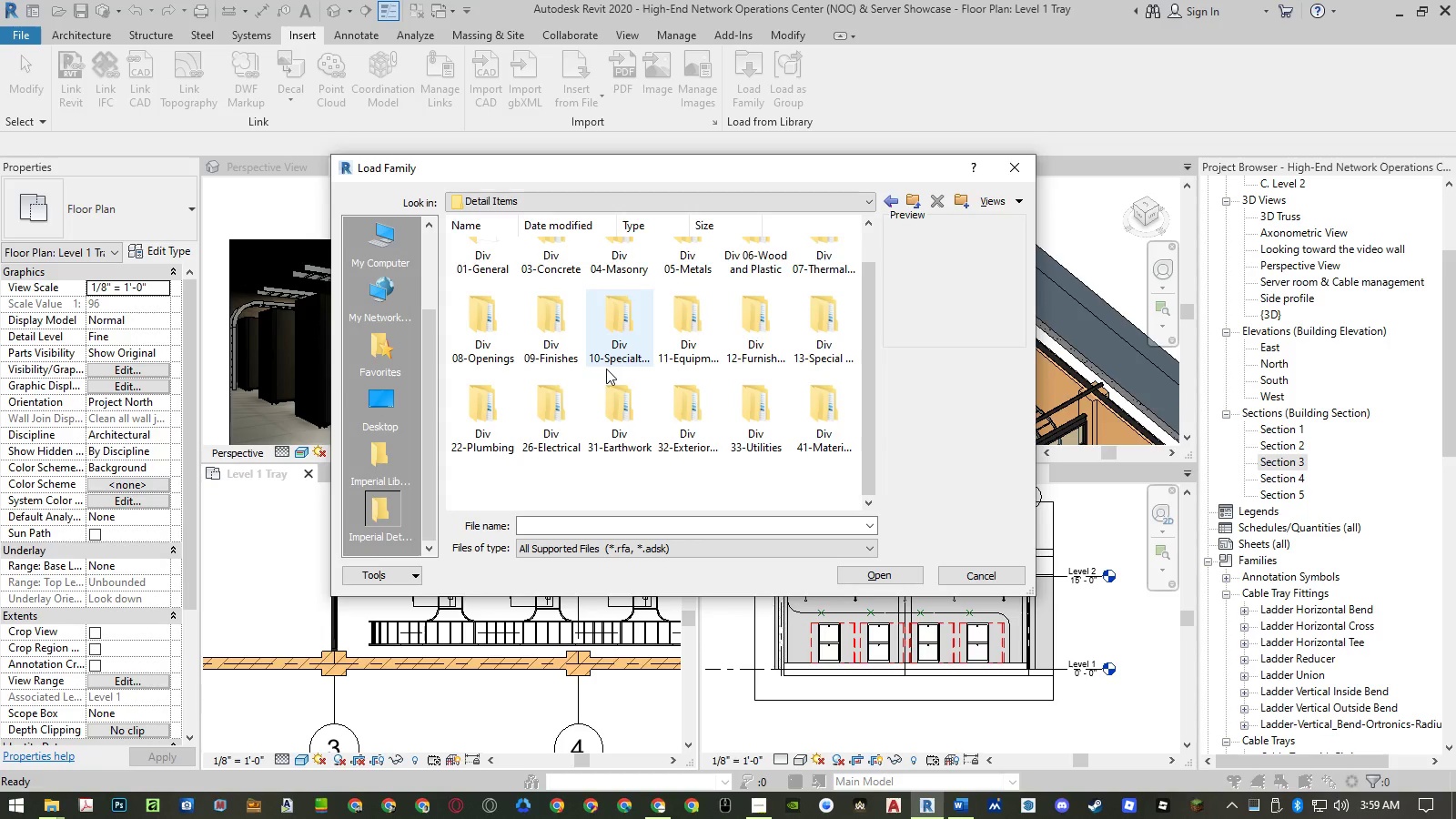 
scroll: coordinate [606, 369], scroll_direction: up, amount: 3.0
 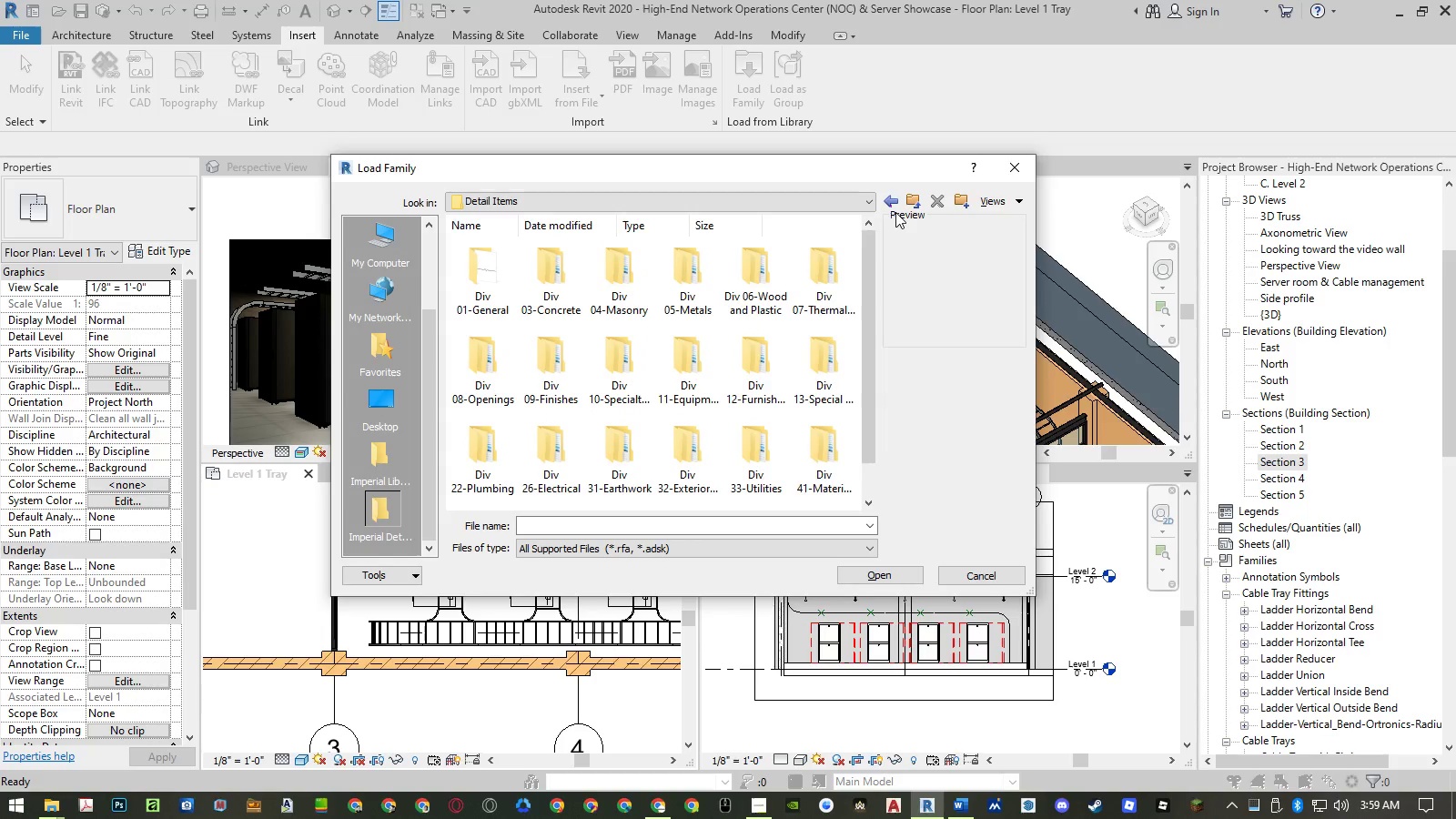 
left_click([909, 201])
 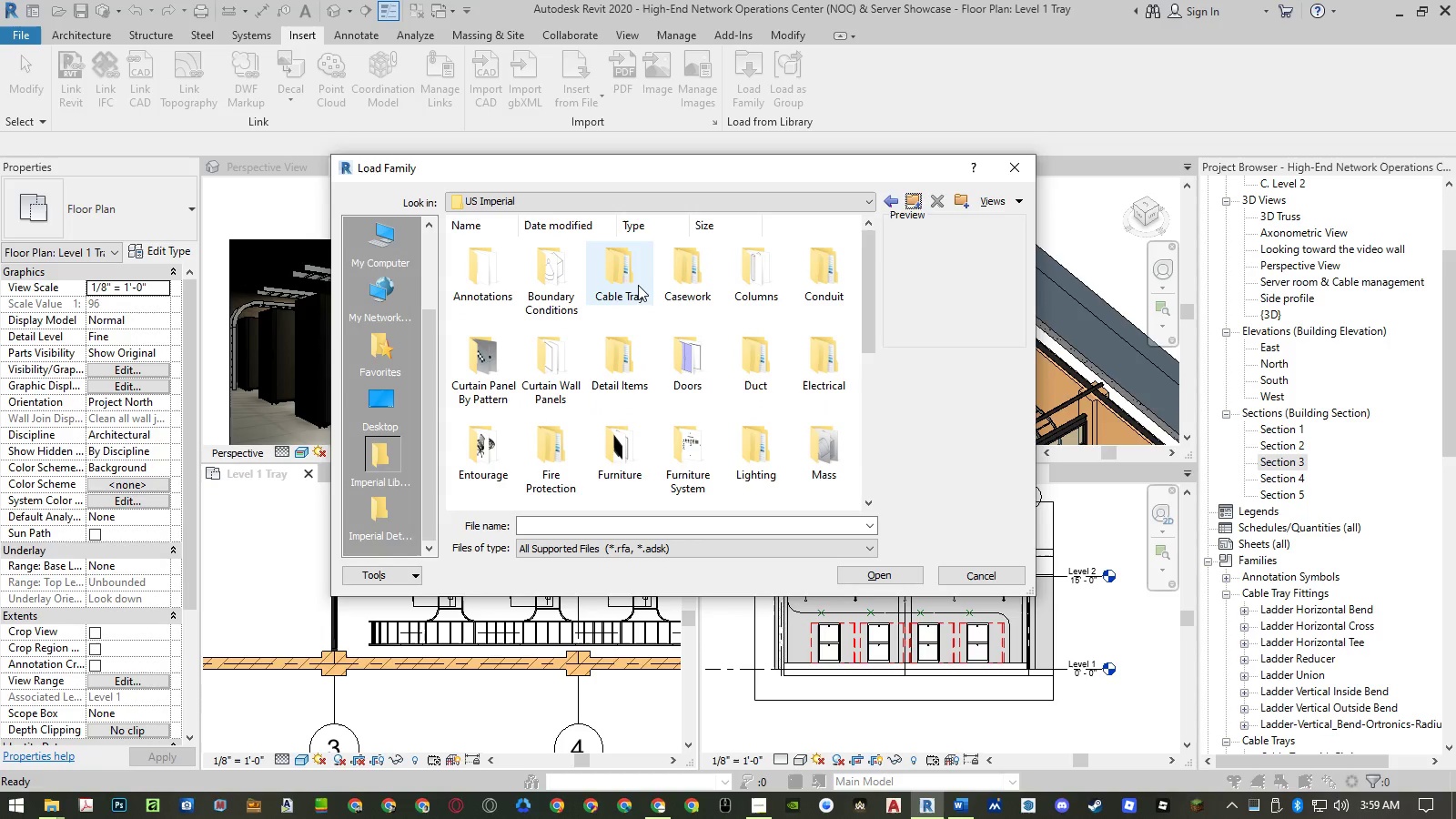 
double_click([638, 285])
 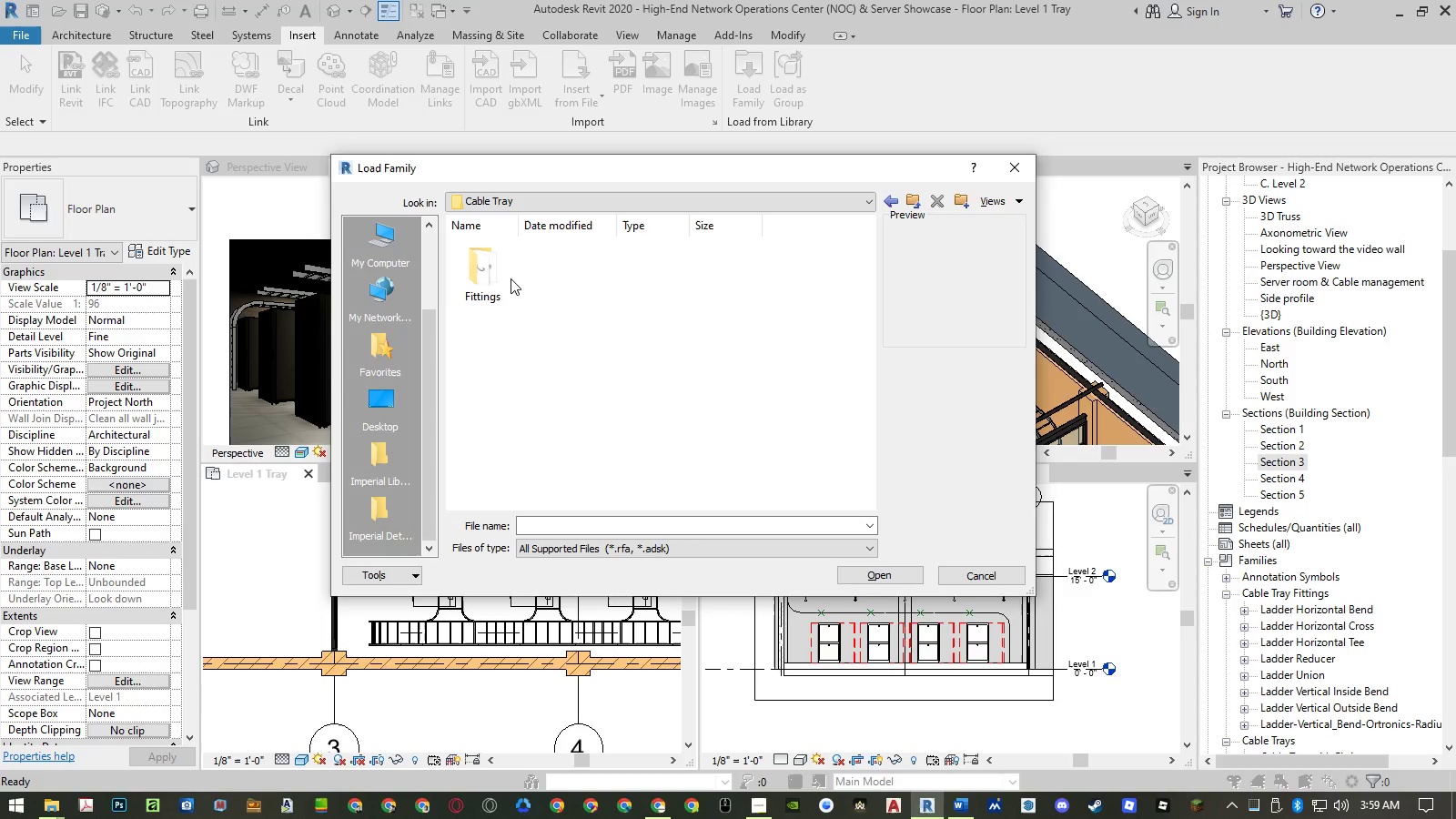 
double_click([490, 278])
 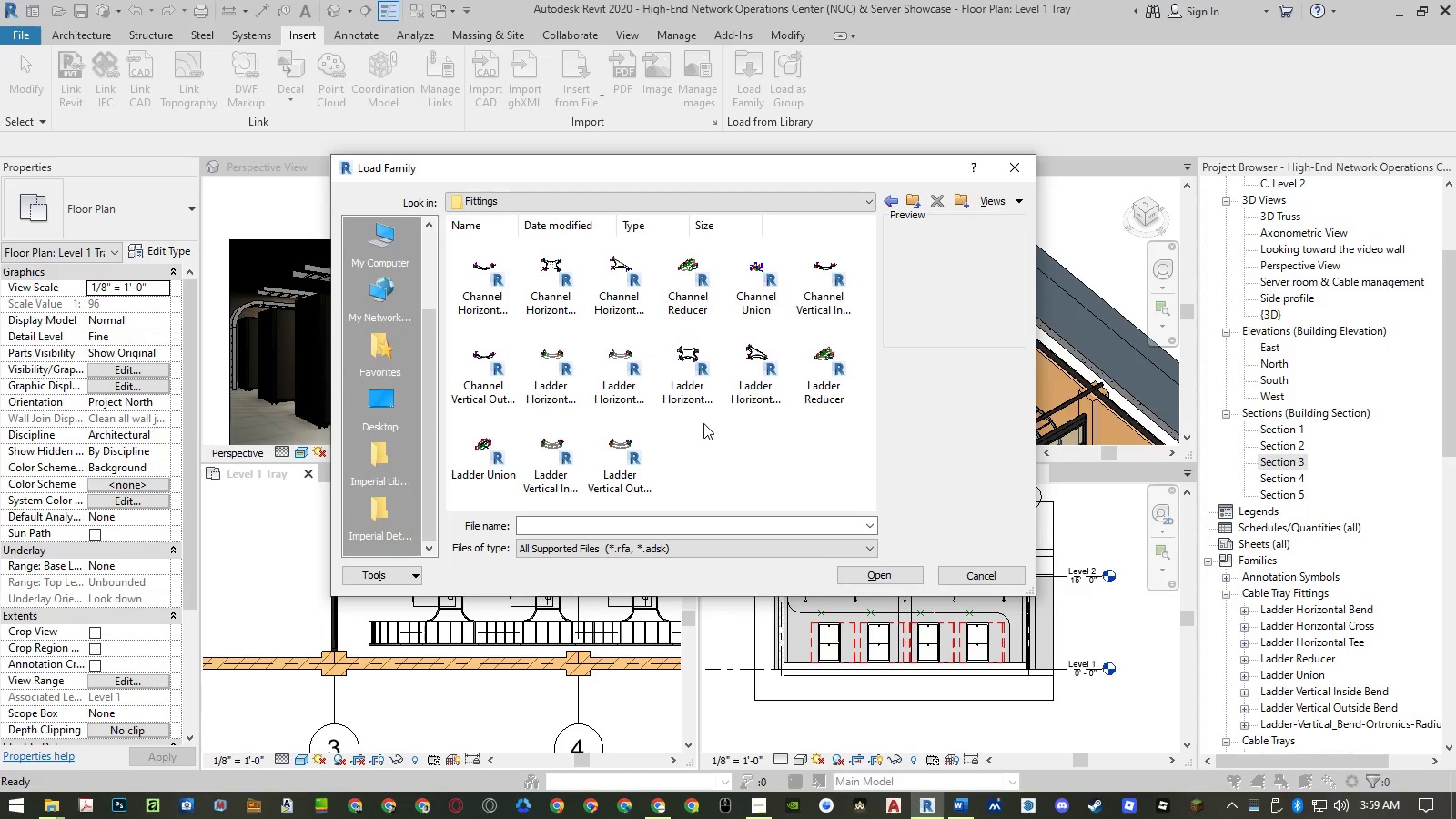 
left_click([963, 578])
 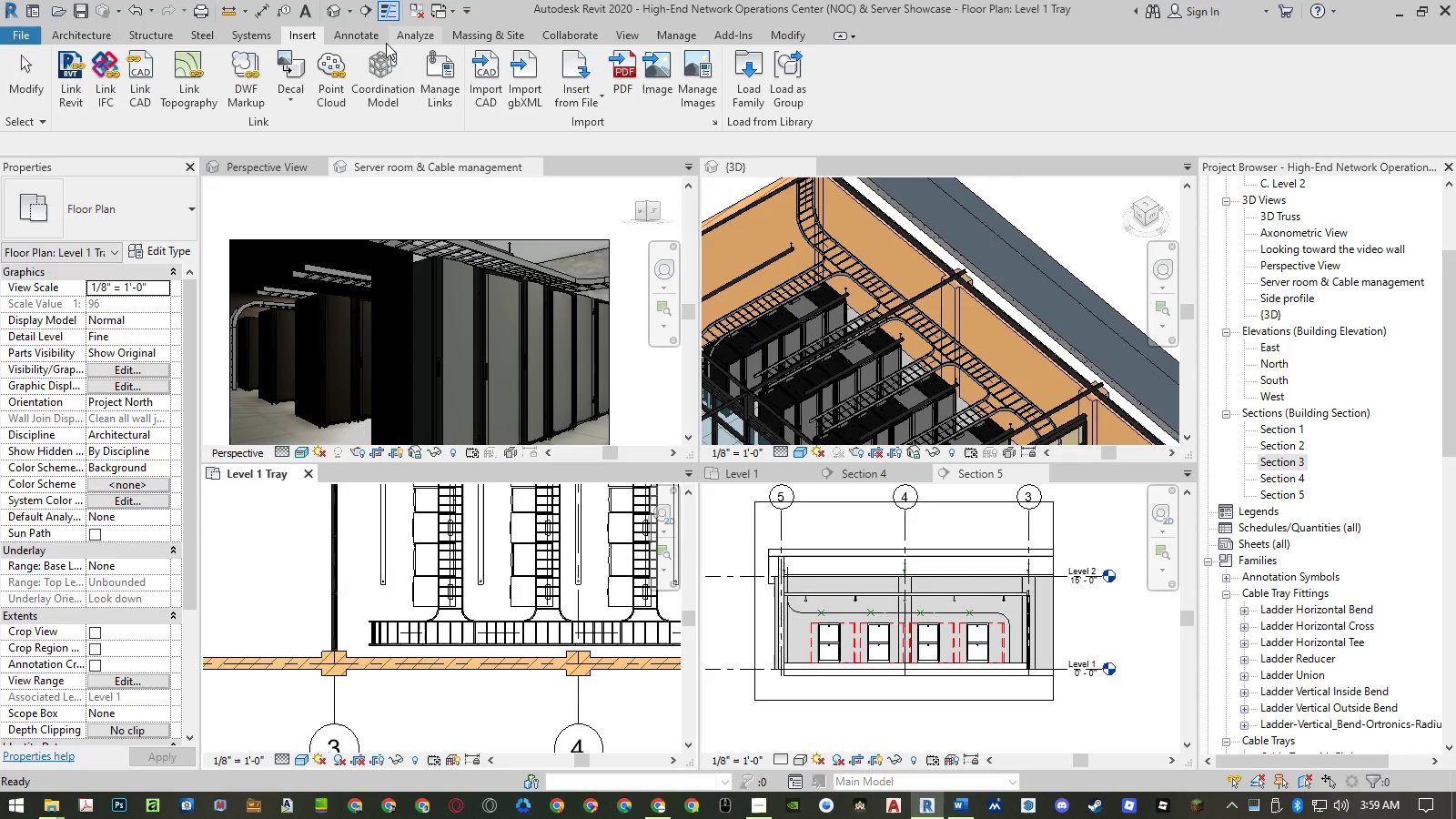 
left_click([248, 36])
 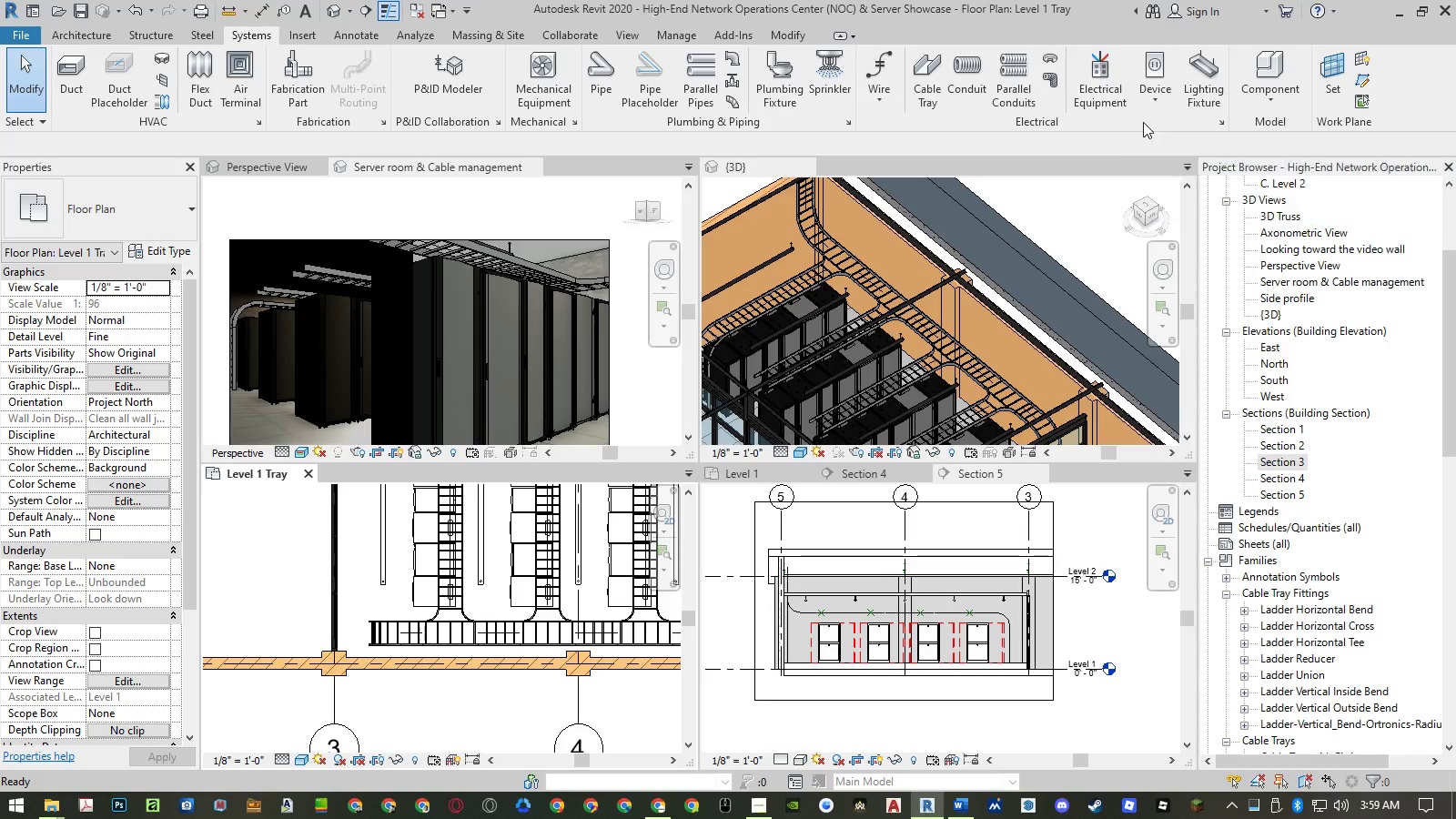 
left_click([384, 123])
 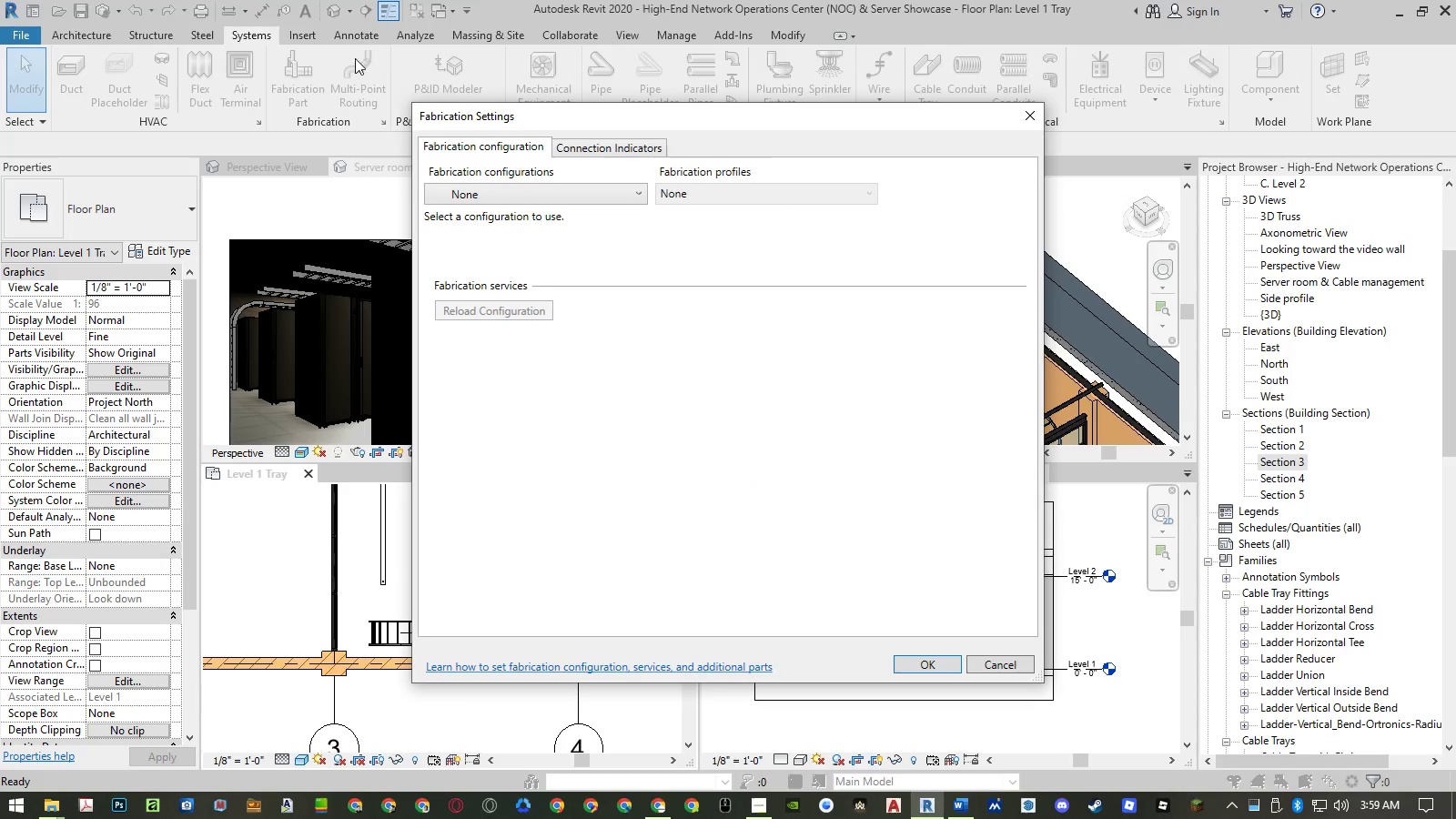 
left_click([591, 190])
 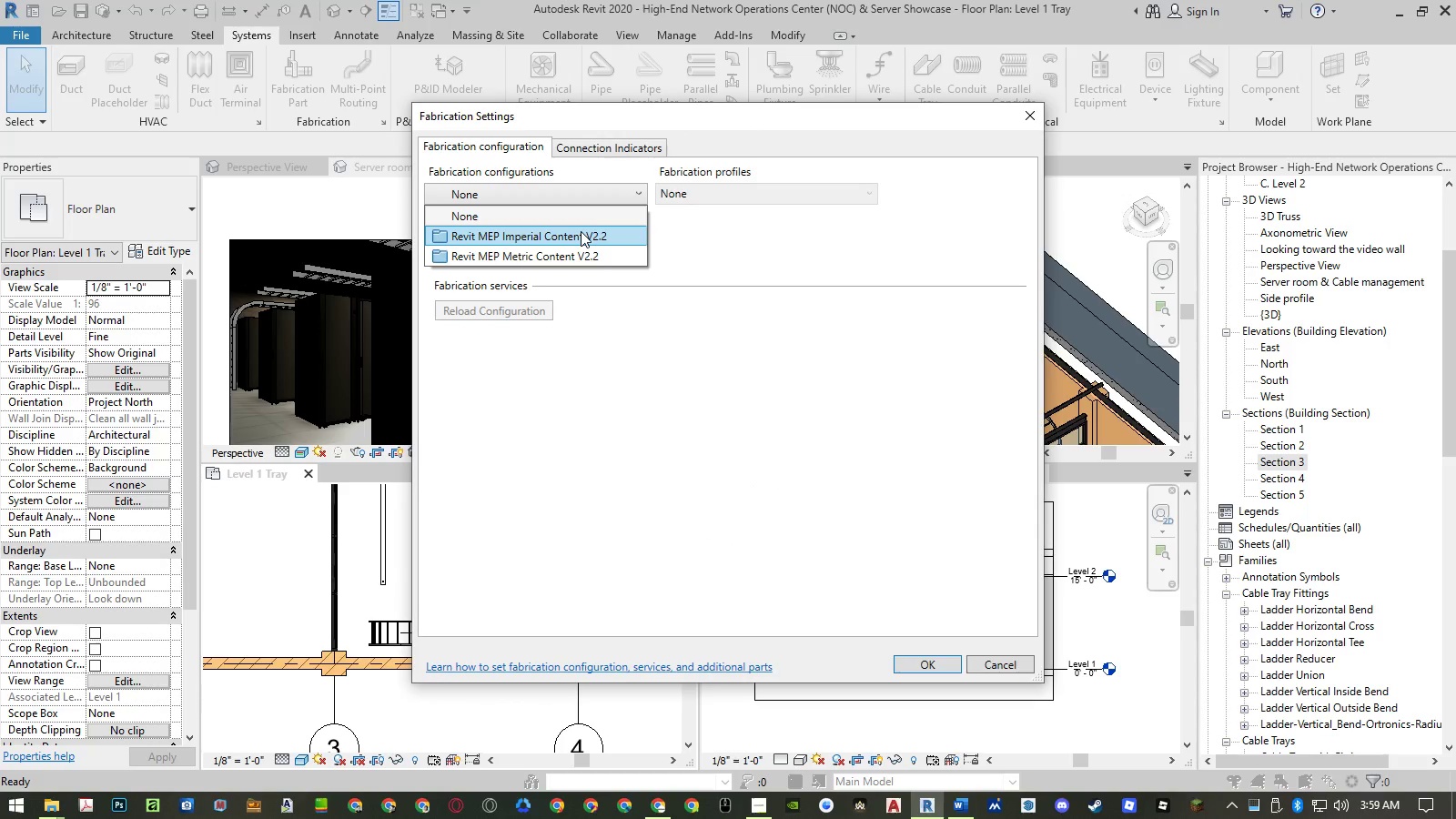 
left_click([581, 231])
 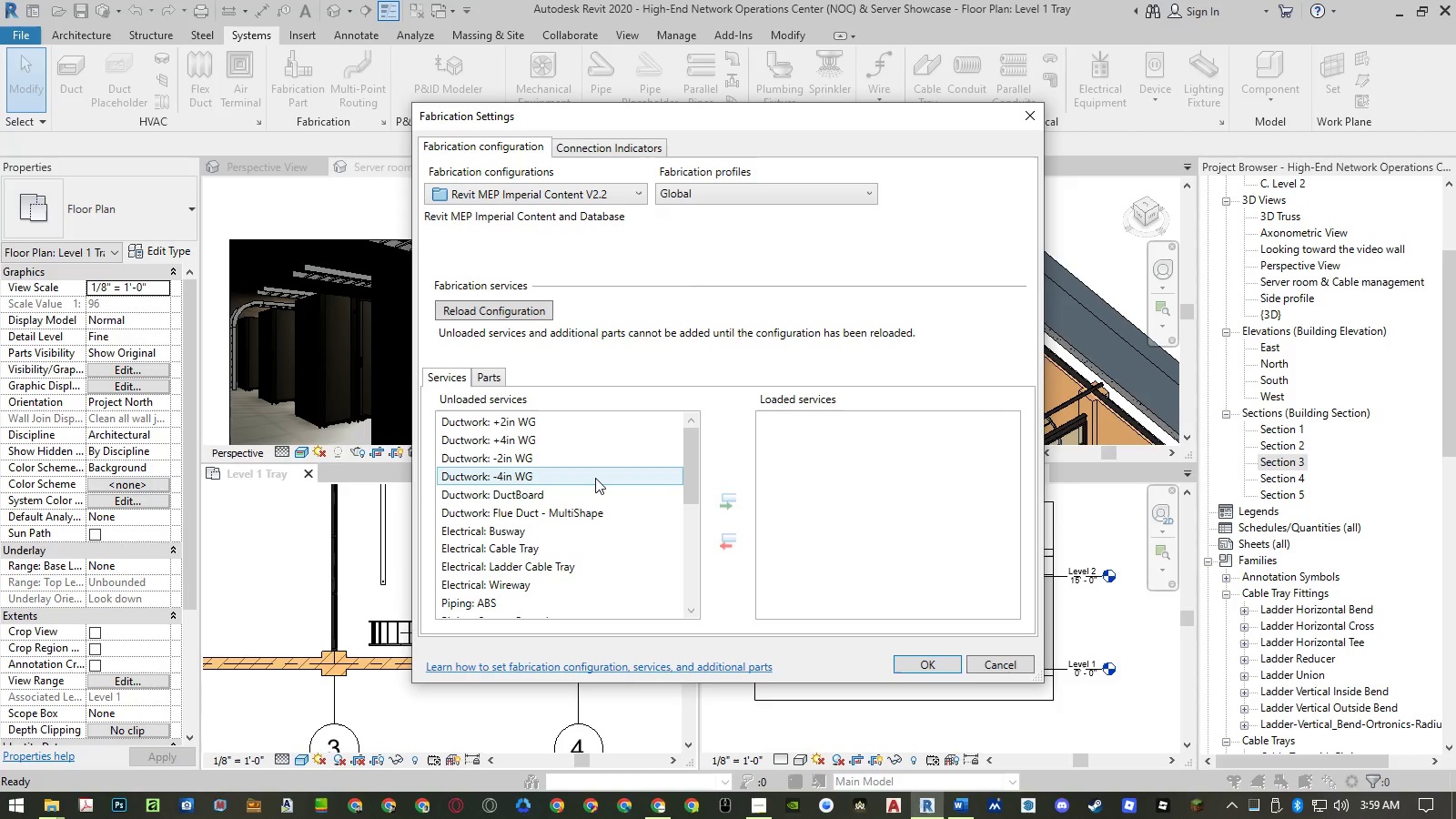 
left_click([564, 567])
 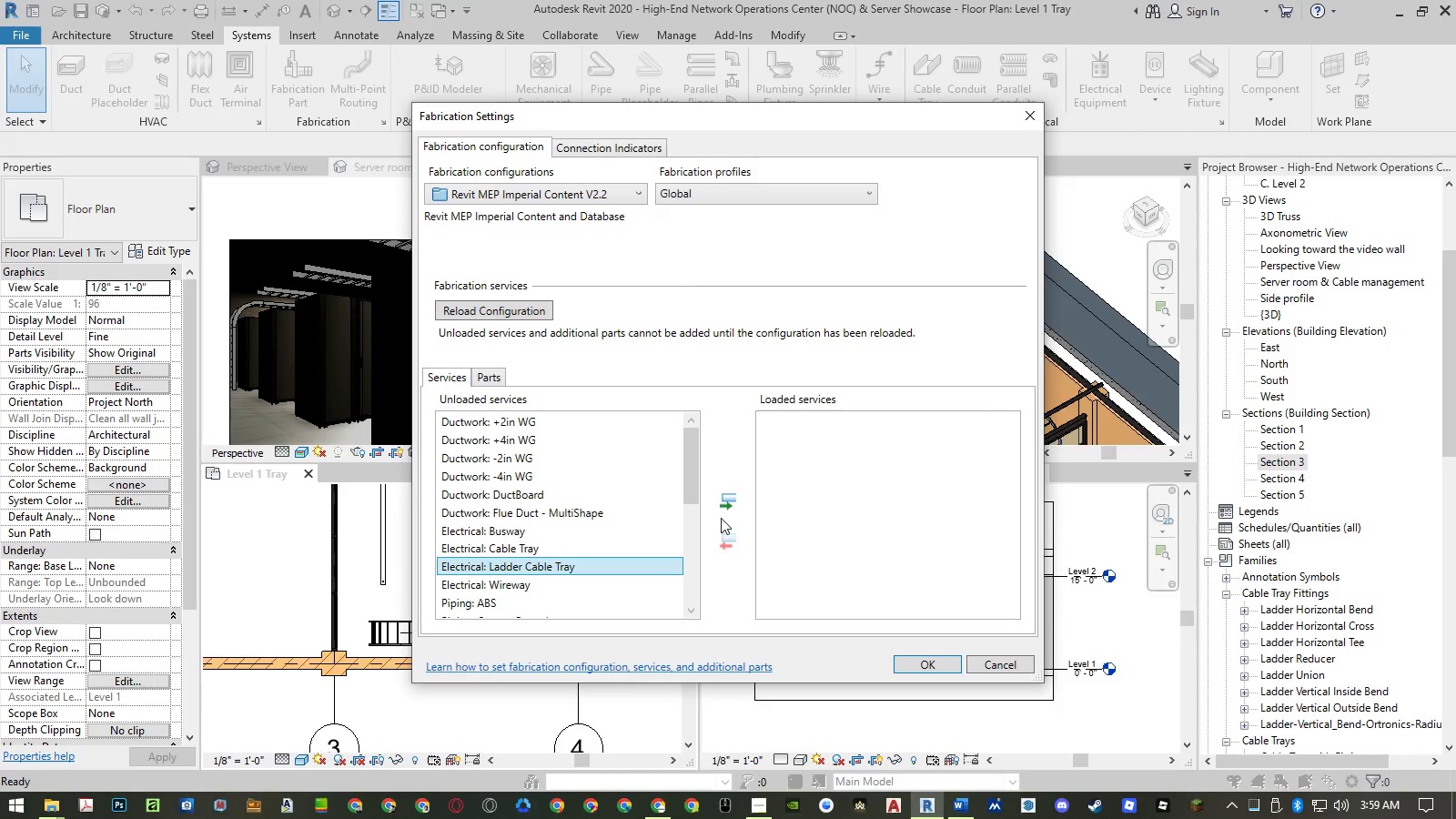 
left_click([723, 508])
 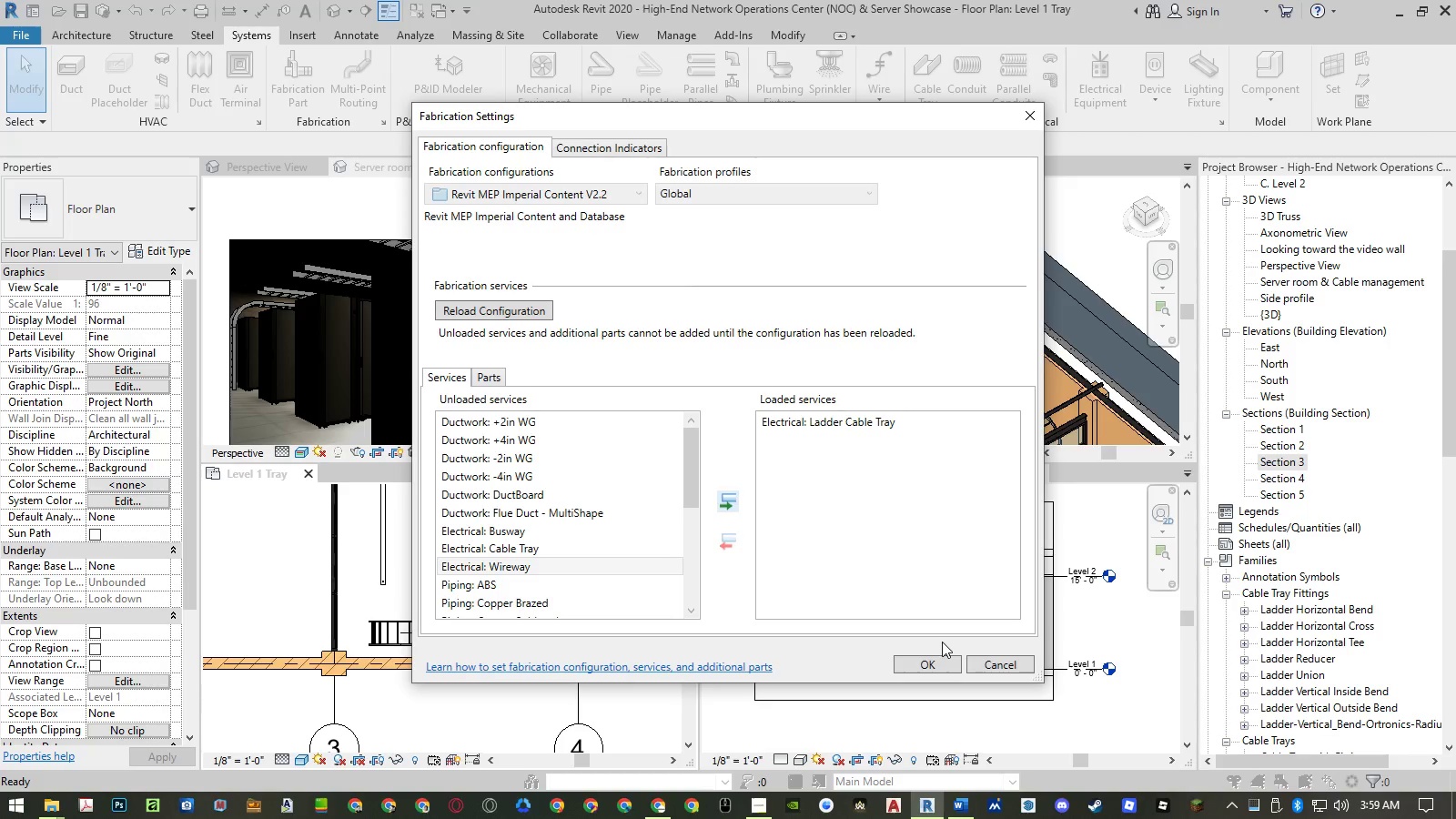 
left_click([942, 659])
 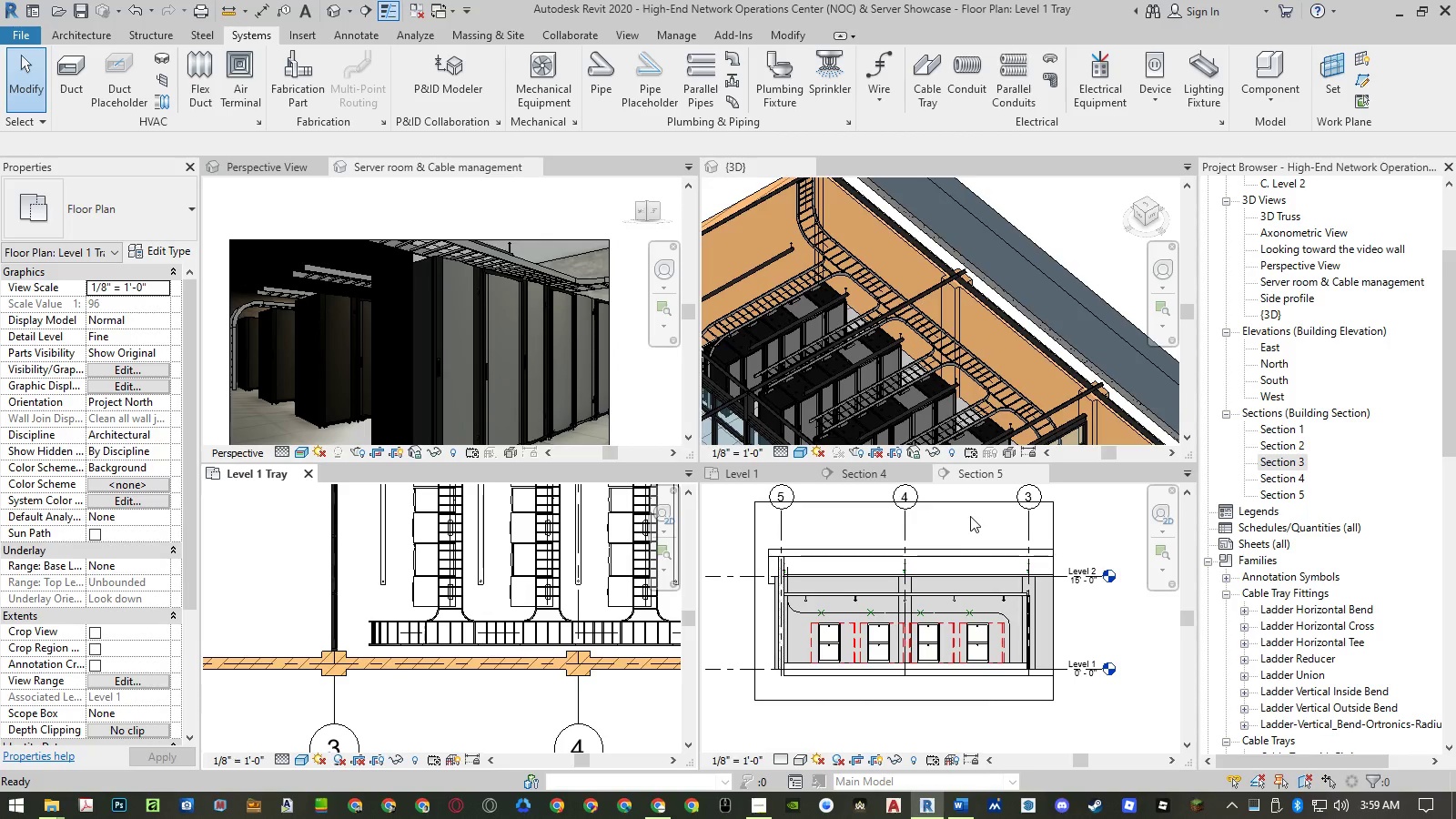 
wait(8.56)
 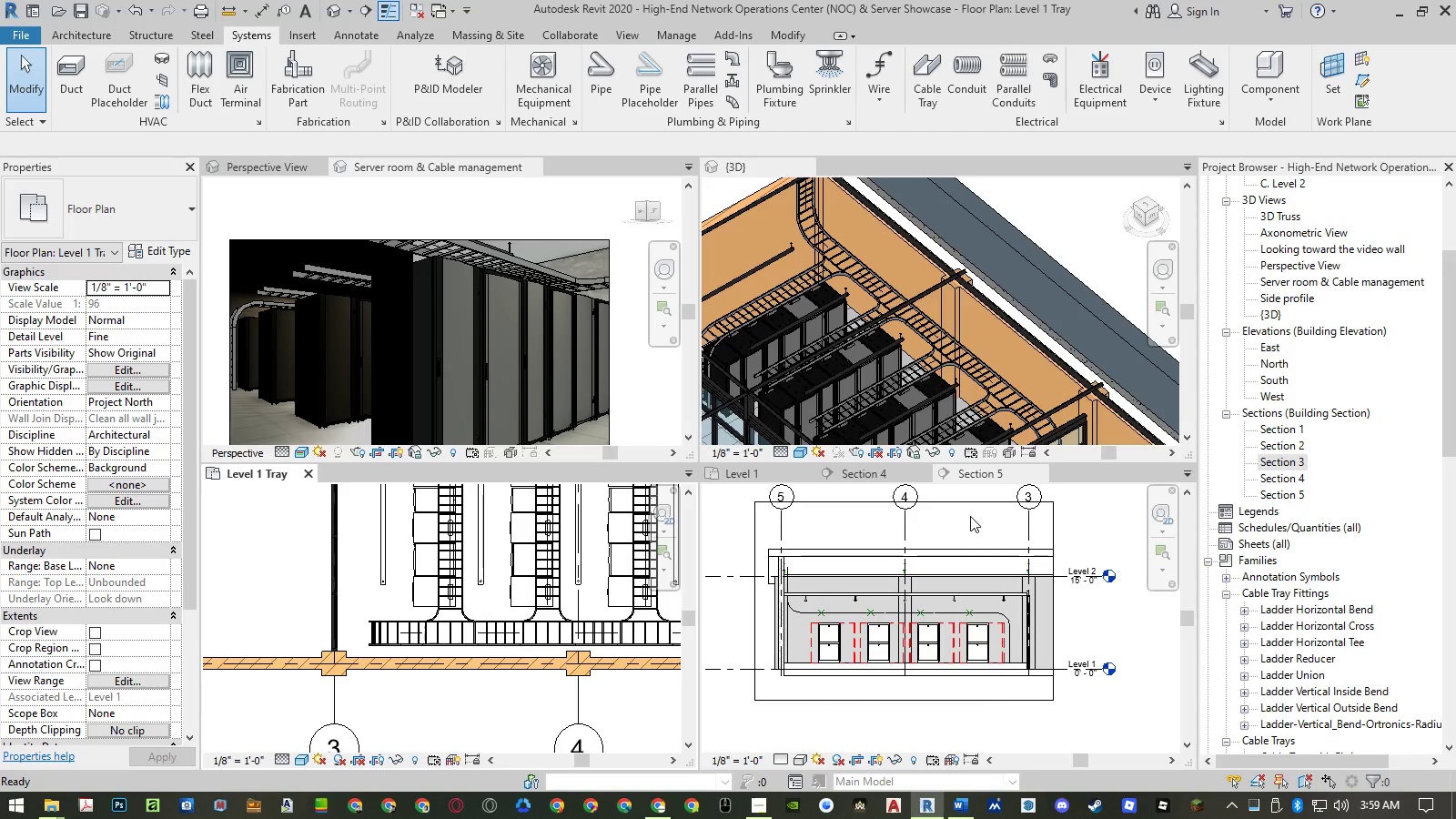 
left_click([386, 122])
 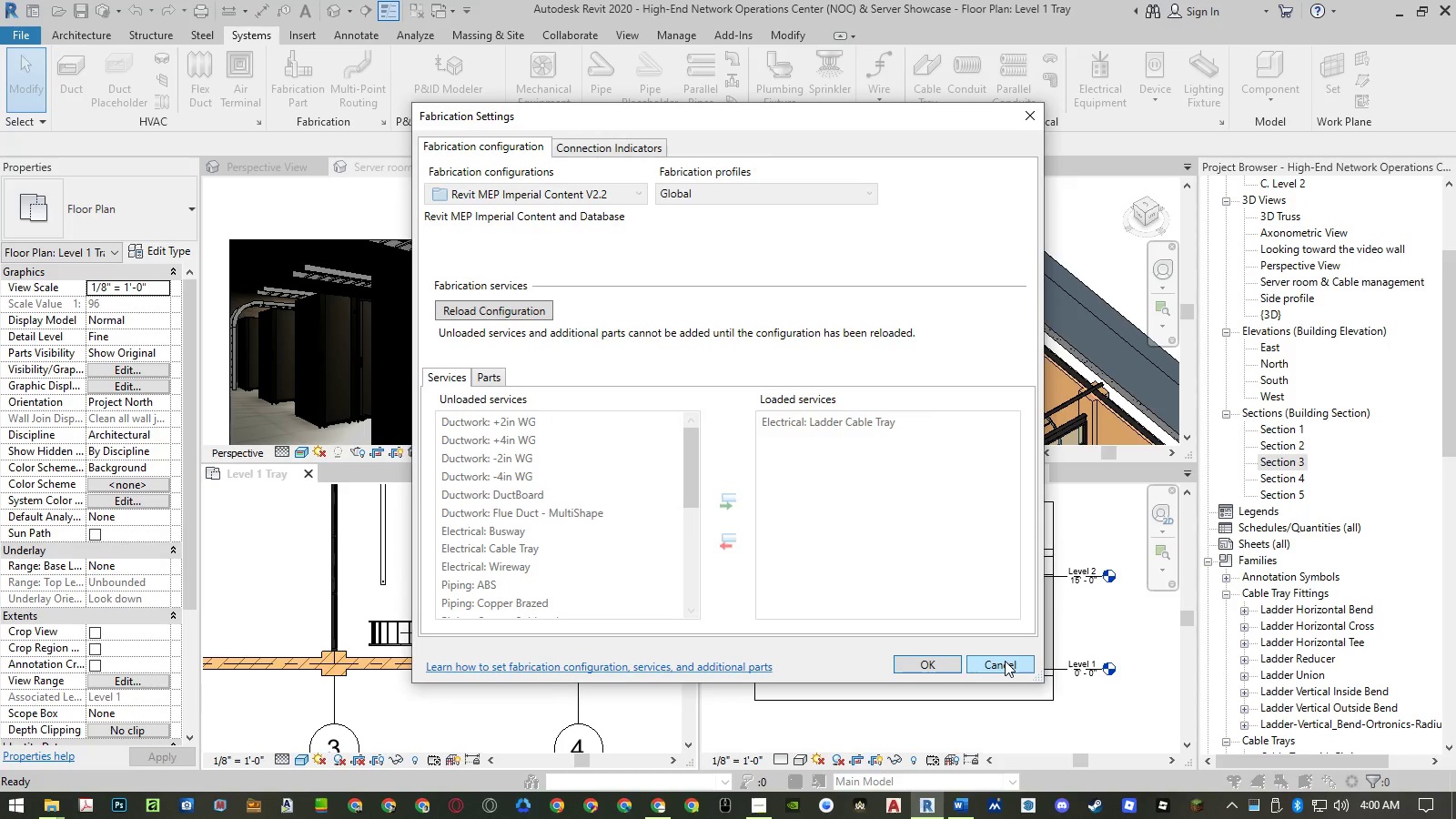 
left_click([795, 188])
 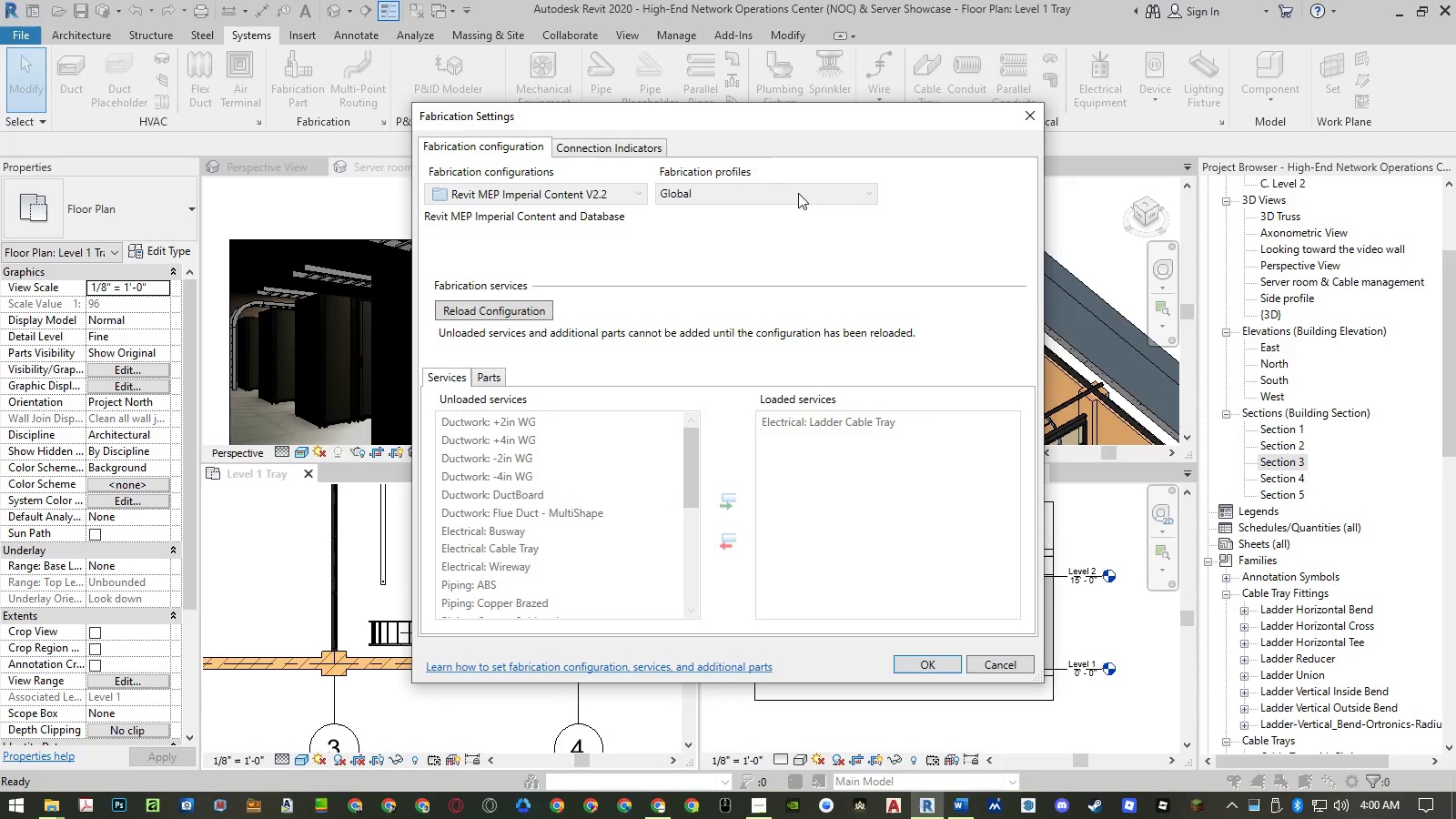 
left_click([800, 195])
 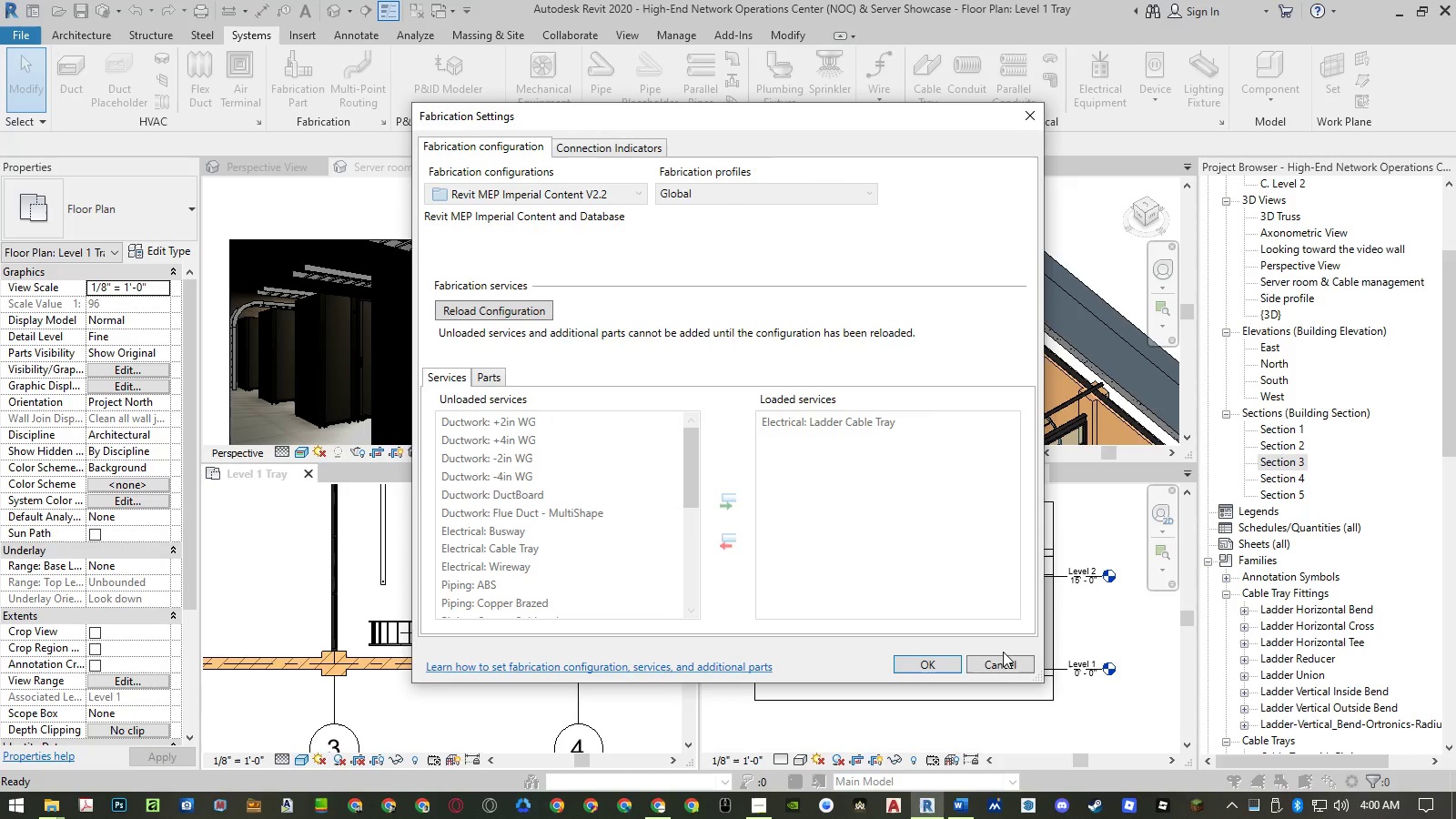 
left_click([1002, 660])
 